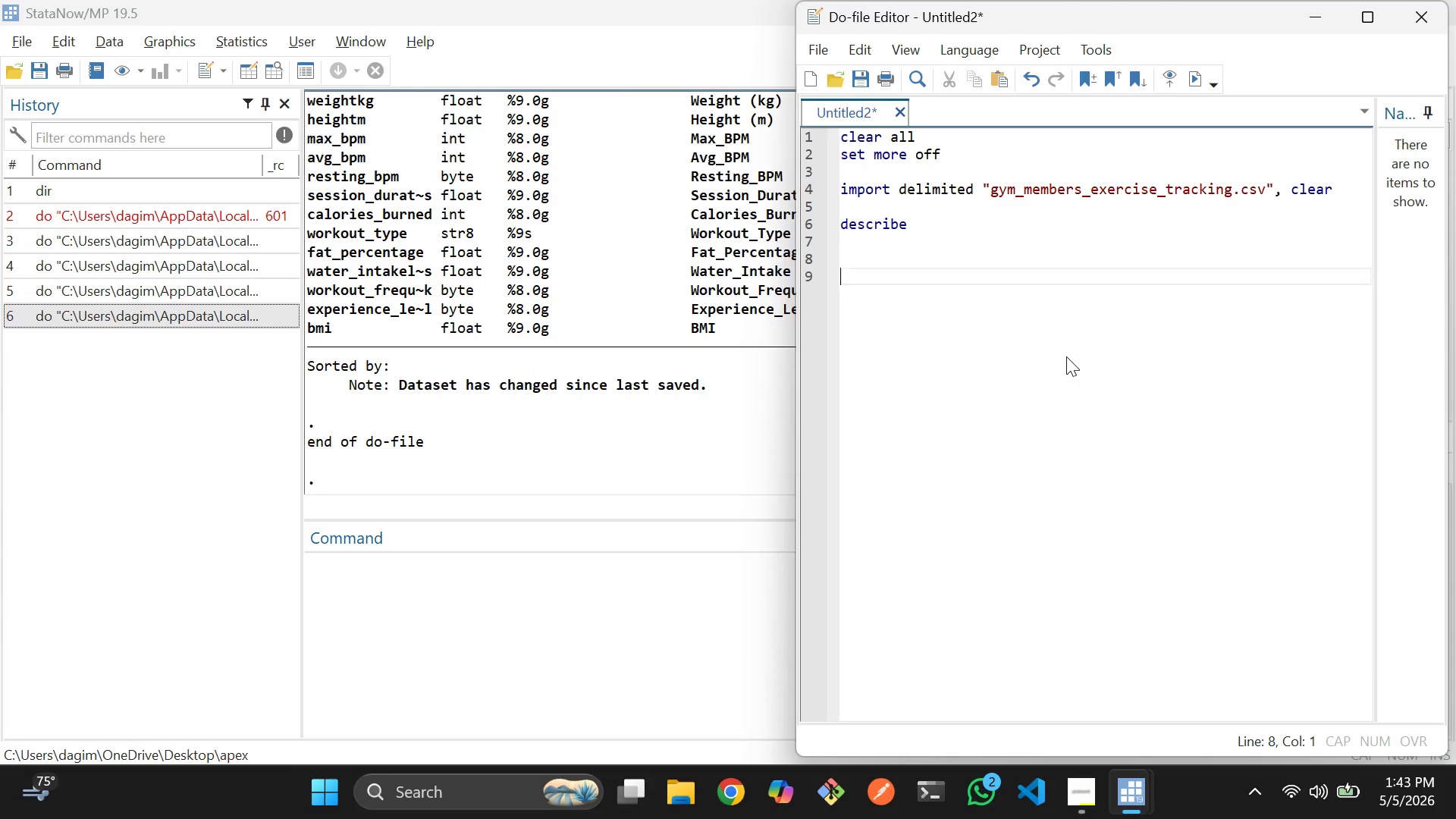 
key(Enter)
 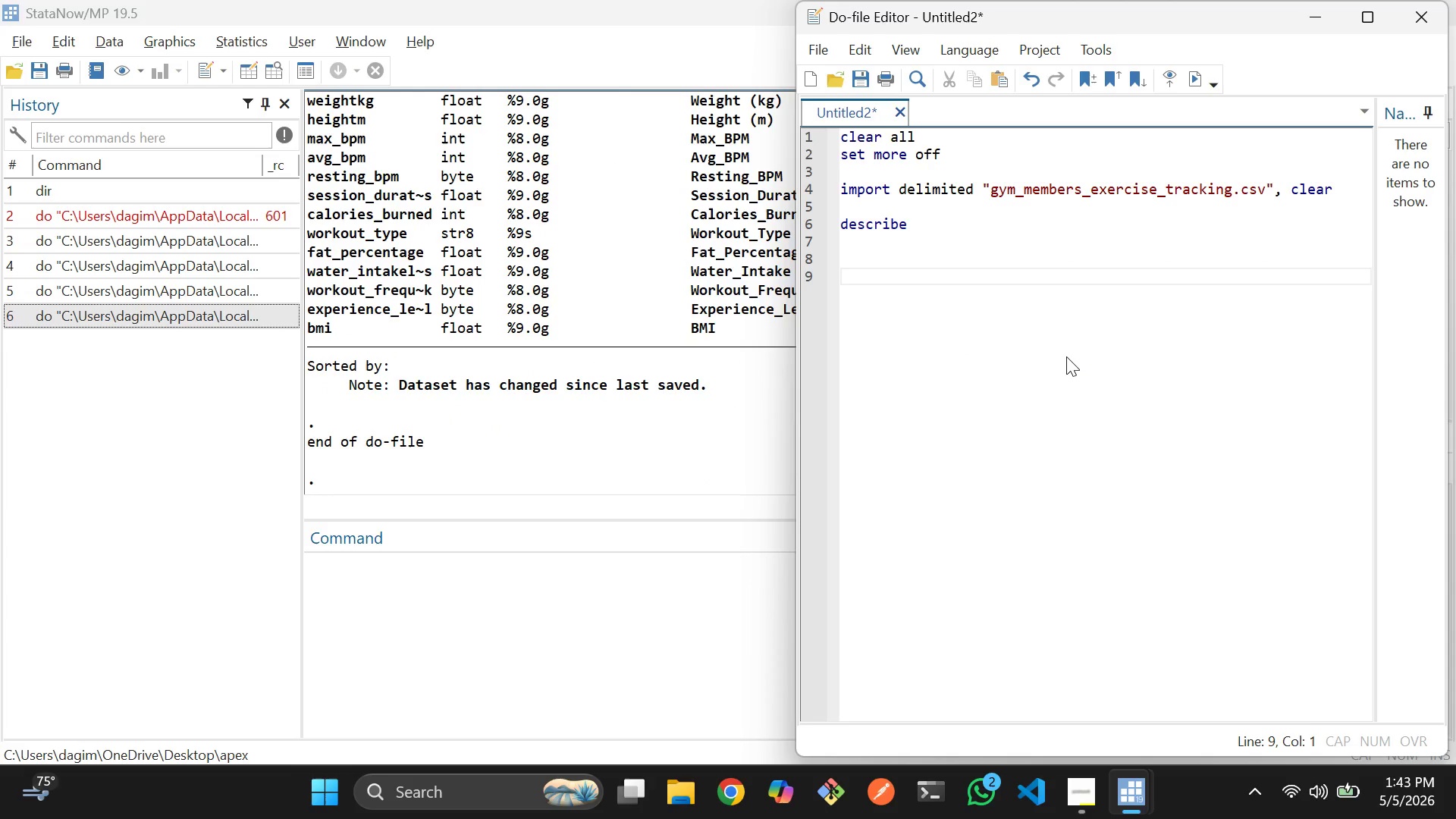 
type(drop if missing )
key(Backspace)
type((Age, Calories_Burned)
key(Backspace)
key(Backspace)
key(Backspace)
key(Backspace)
key(Backspace)
key(Backspace)
key(Backspace)
key(Backspace)
key(Backspace)
key(Backspace)
key(Backspace)
key(Backspace)
key(Backspace)
key(Backspace)
key(Backspace)
type(cal)
key(Tab)
 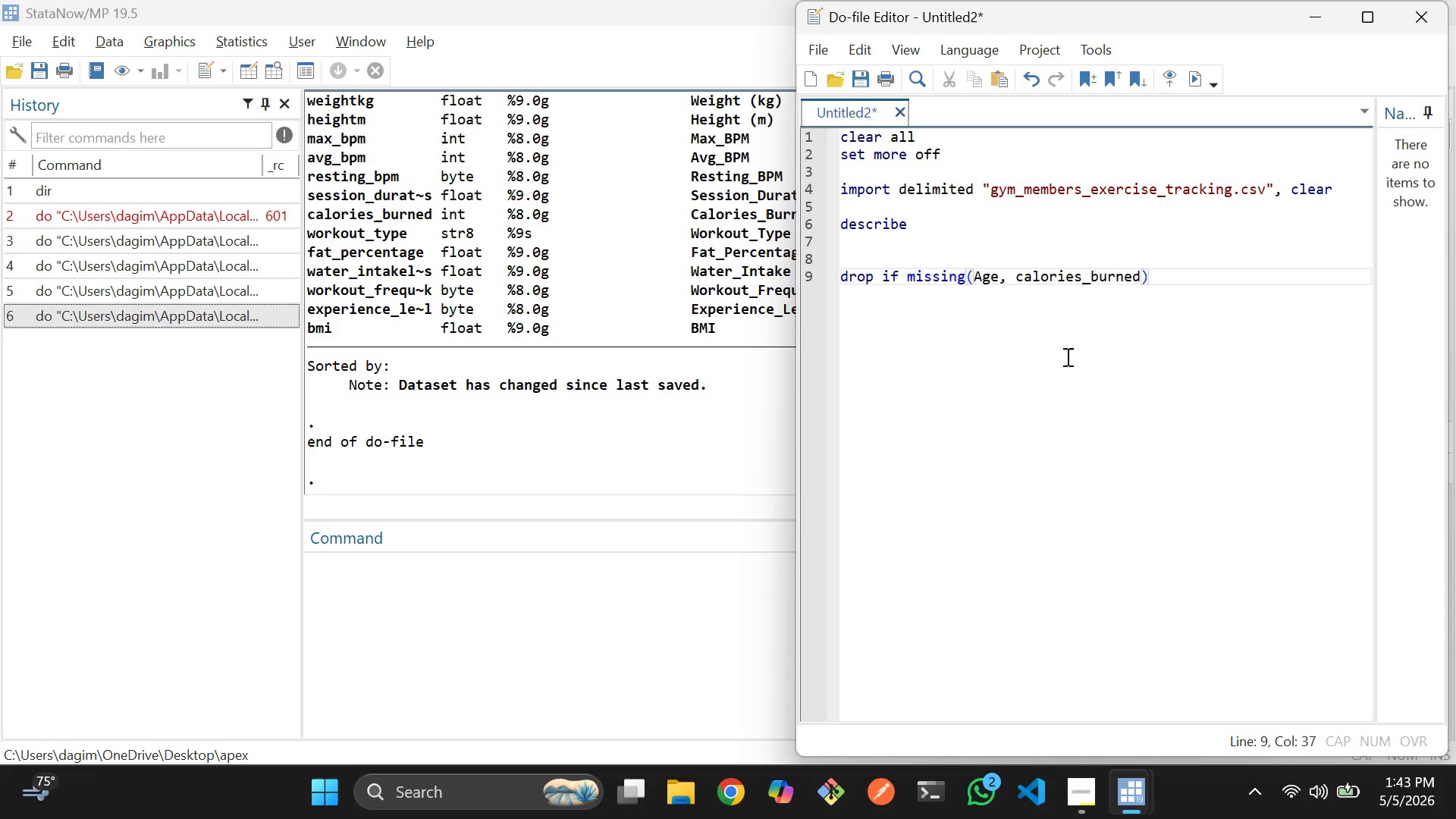 
left_click([990, 275])
 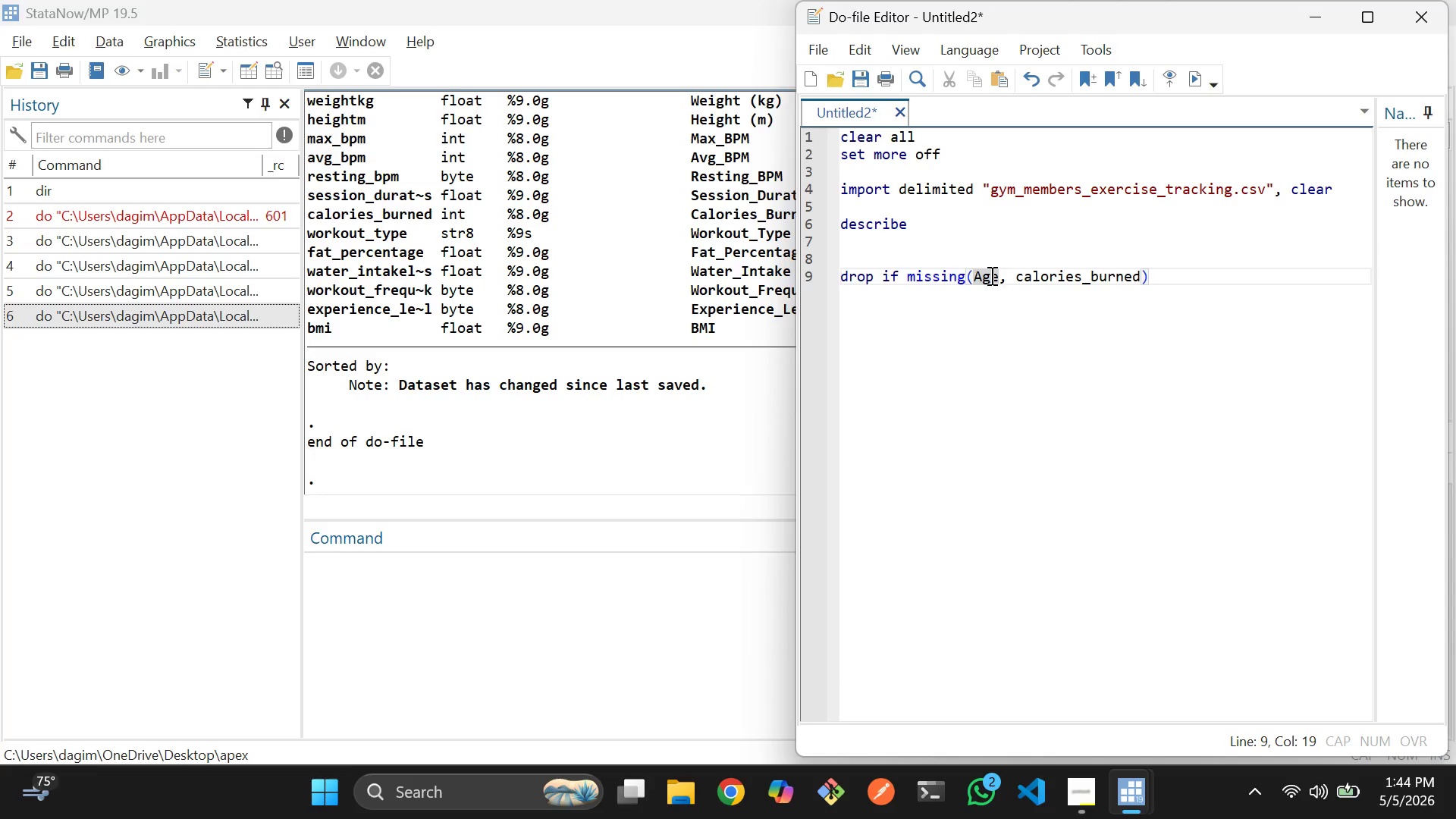 
key(ArrowRight)
 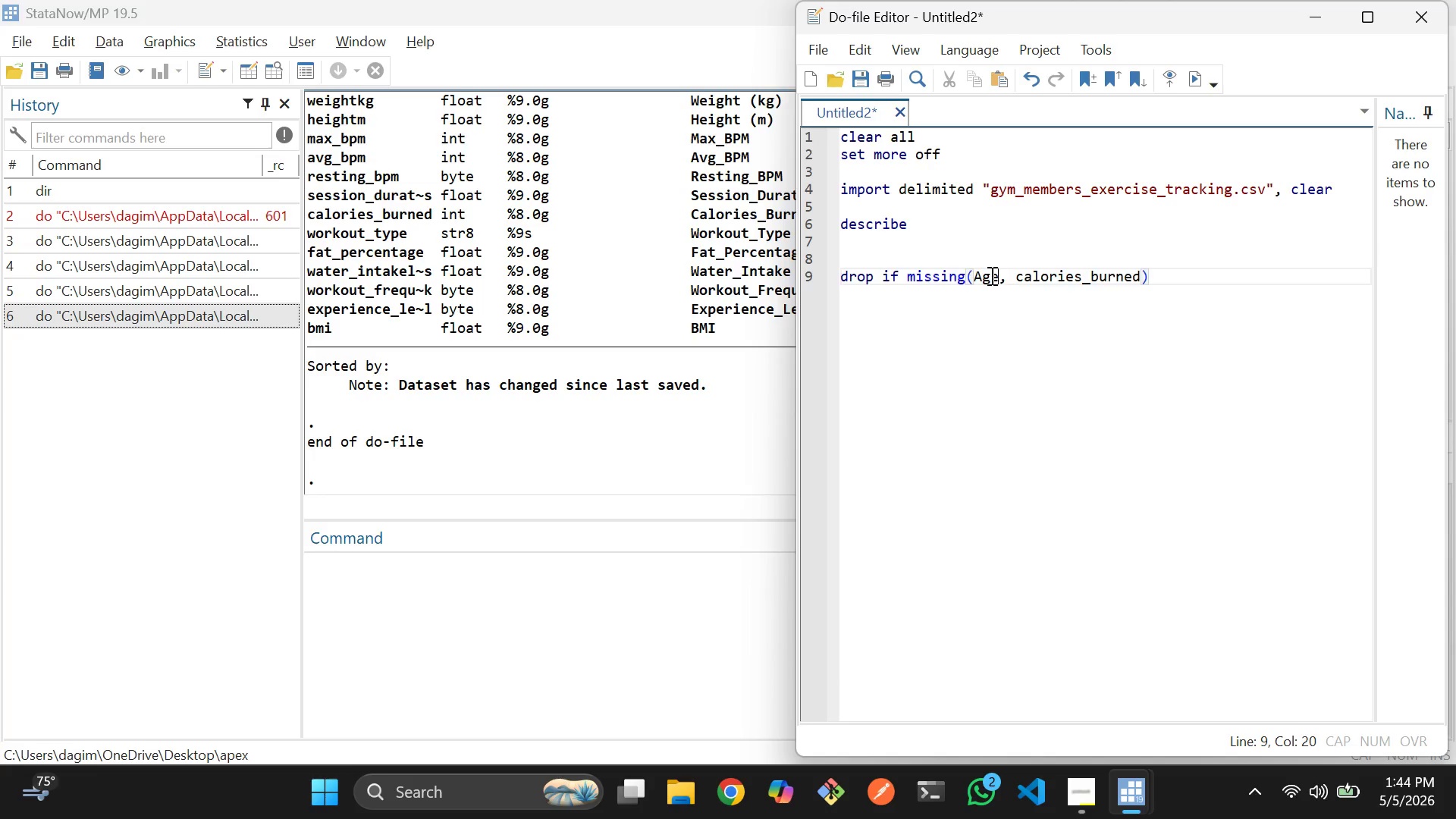 
key(Backspace)
 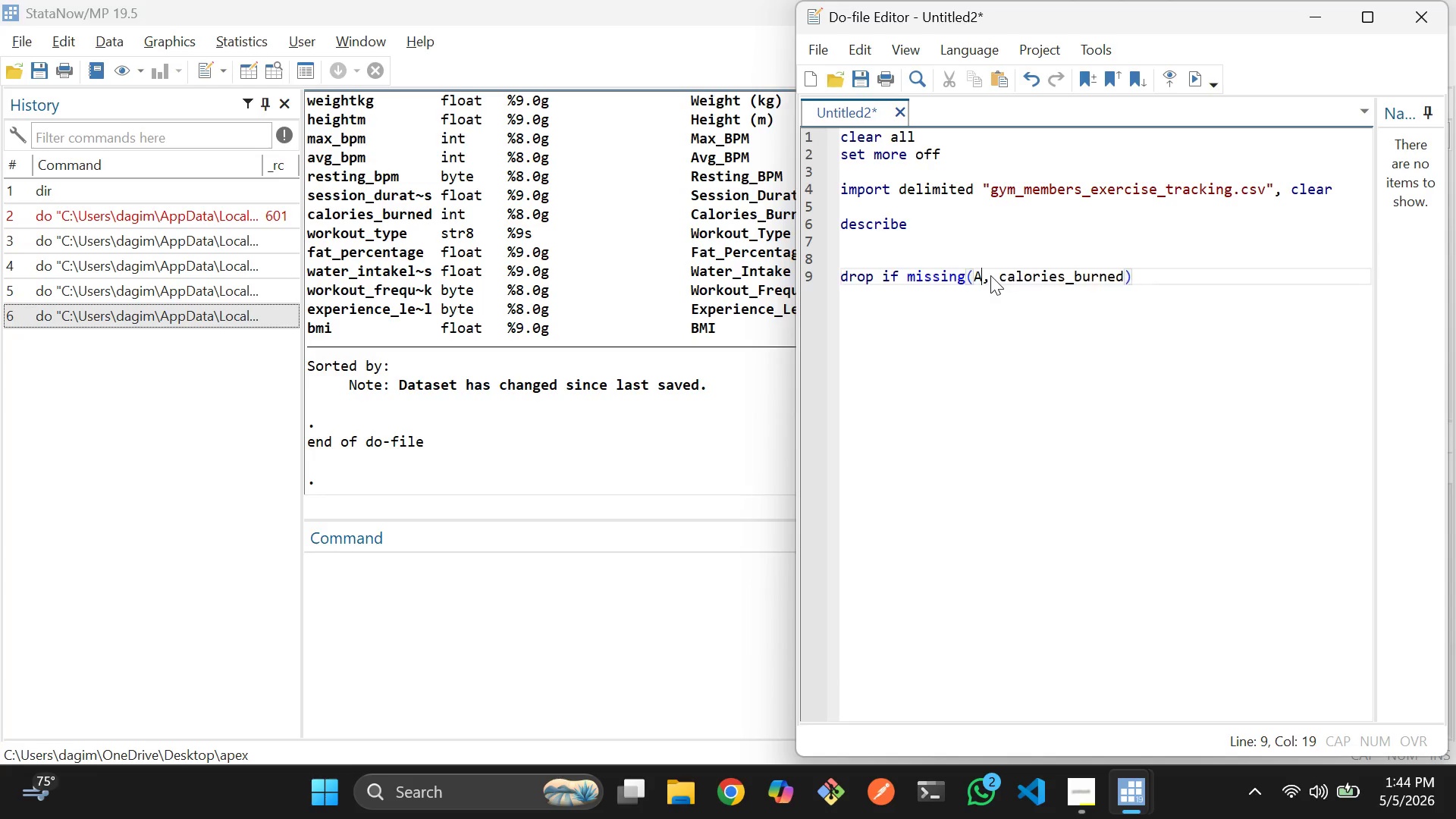 
key(Backspace)
 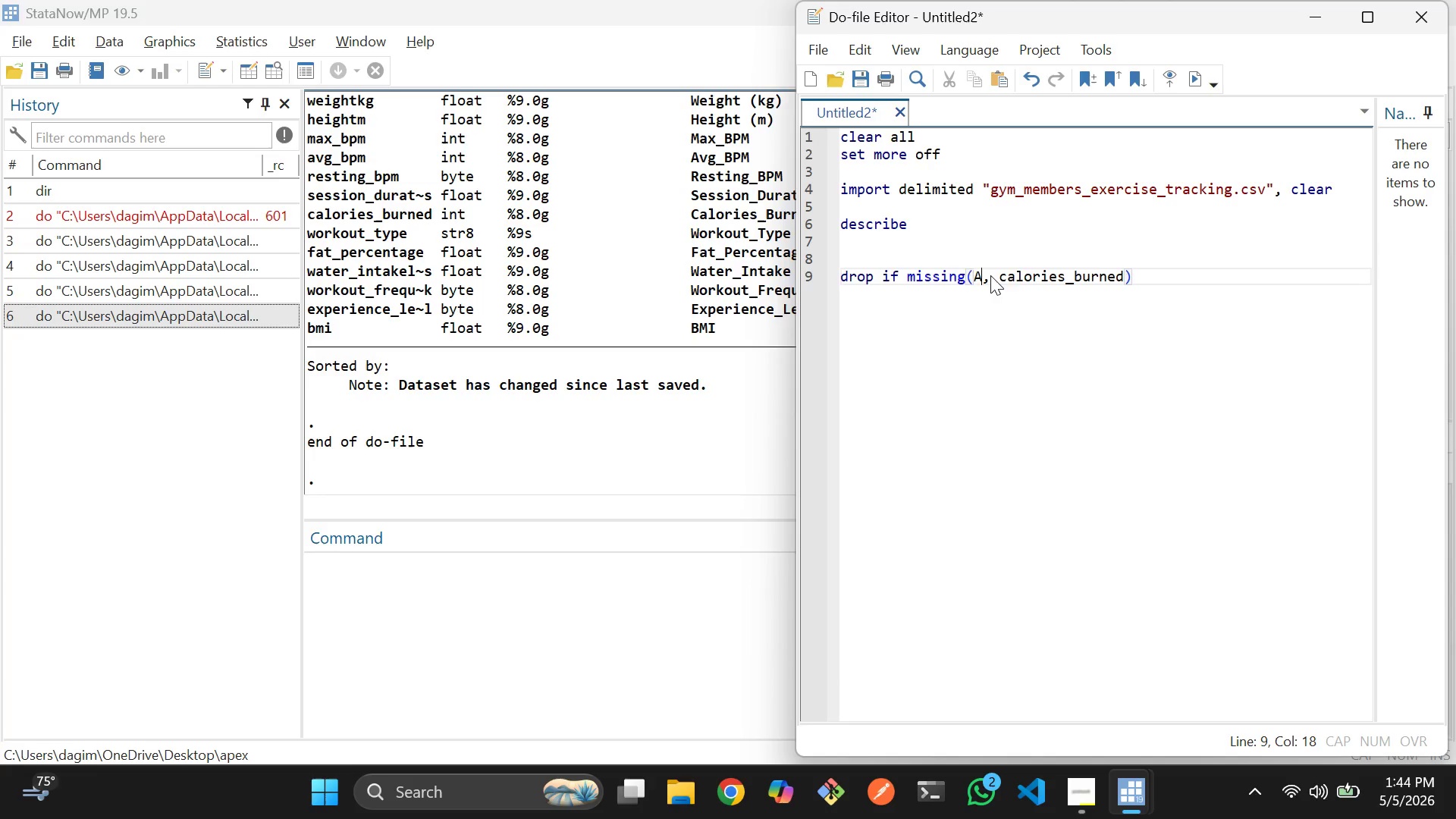 
key(Backspace)
 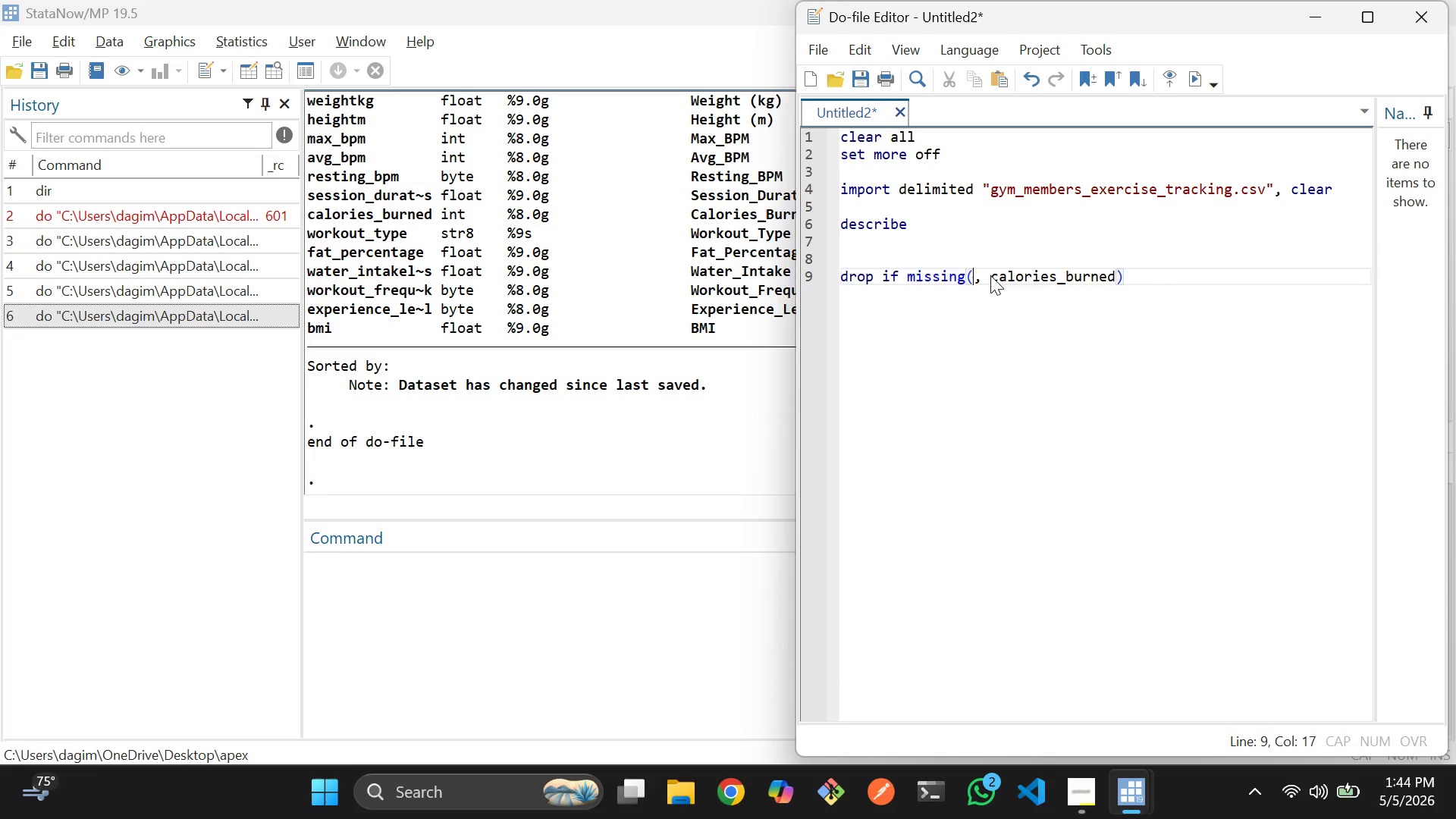 
key(A)
 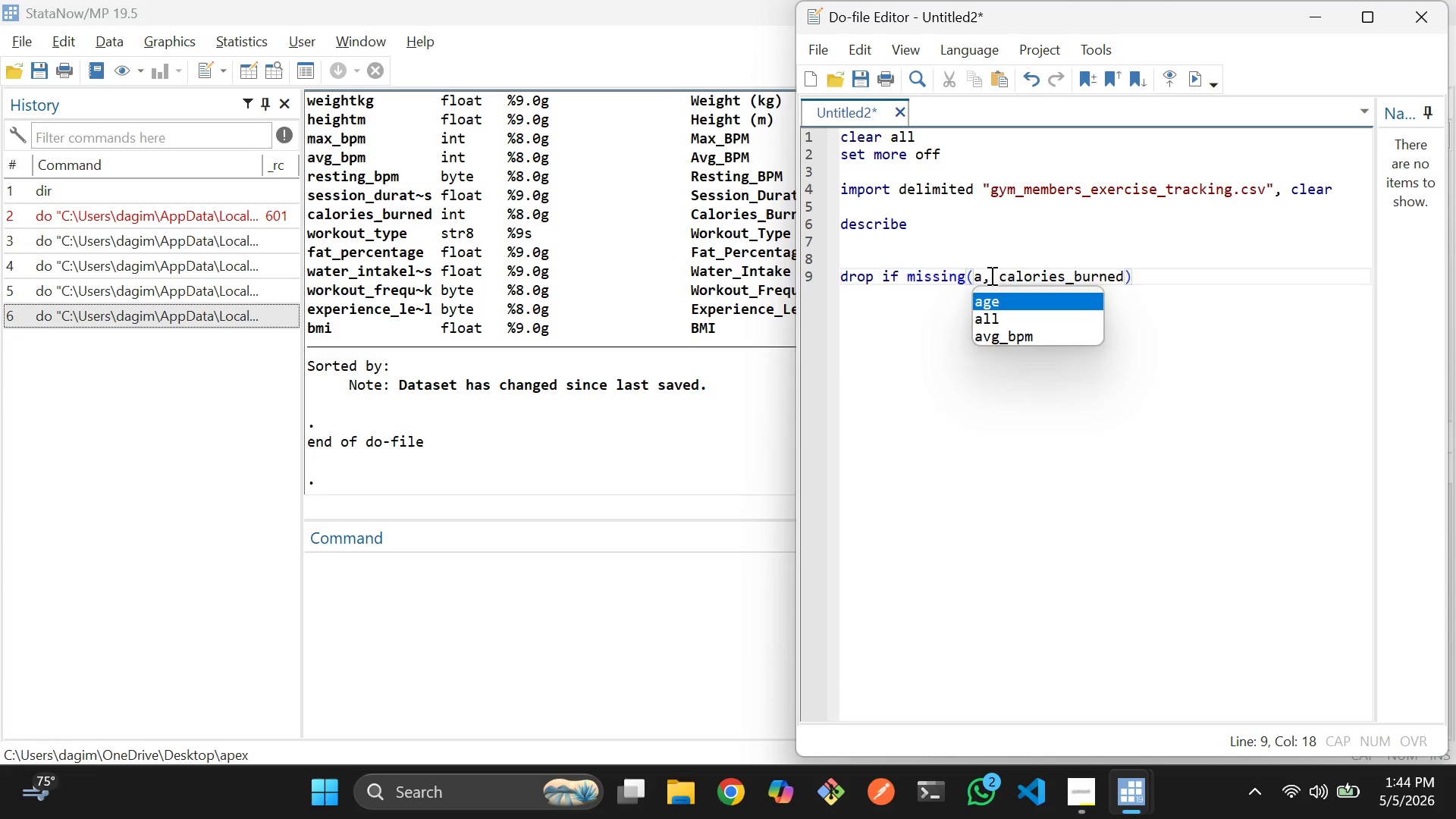 
key(Enter)
 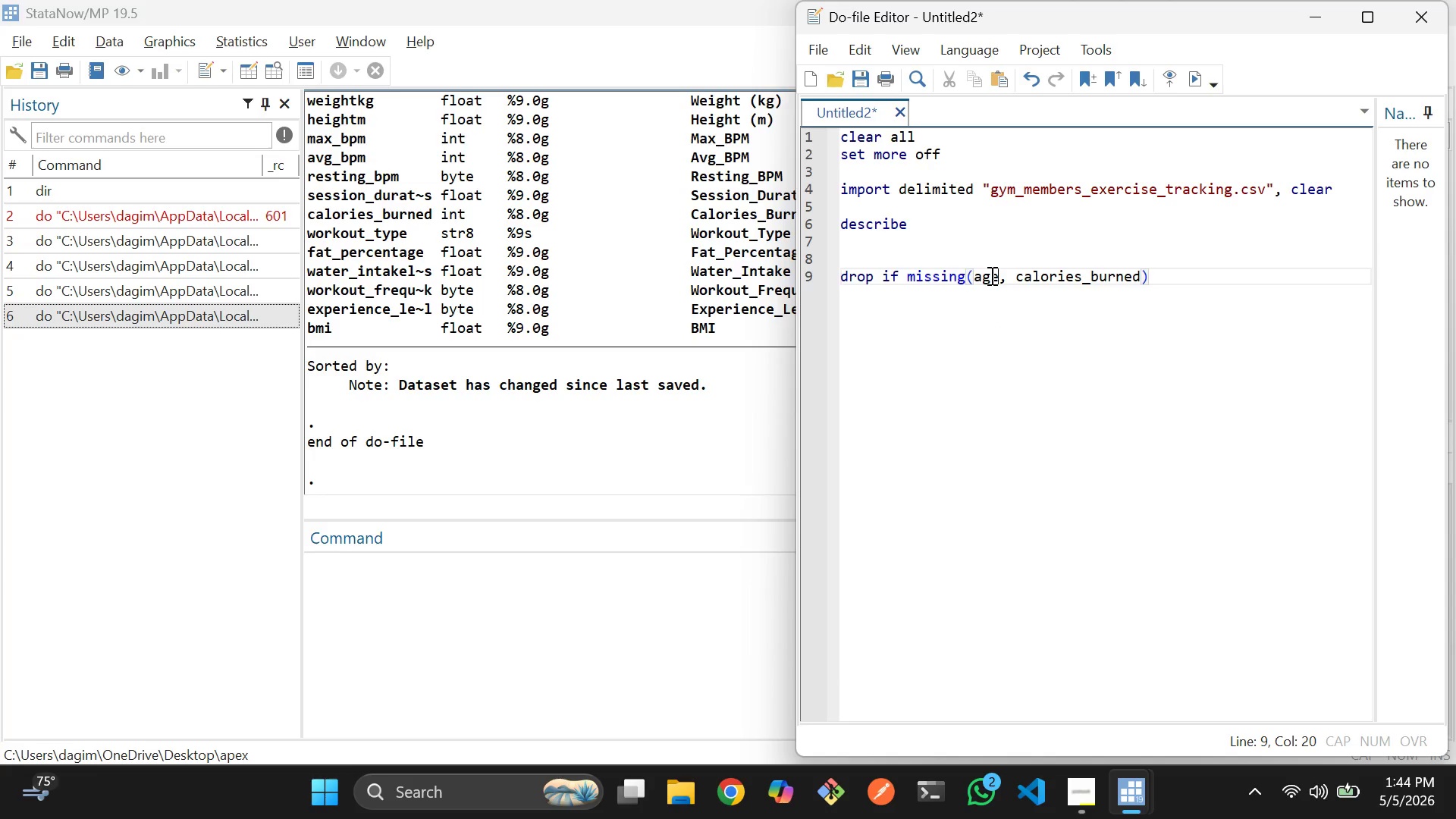 
hold_key(key=ArrowRight, duration=1.0)
 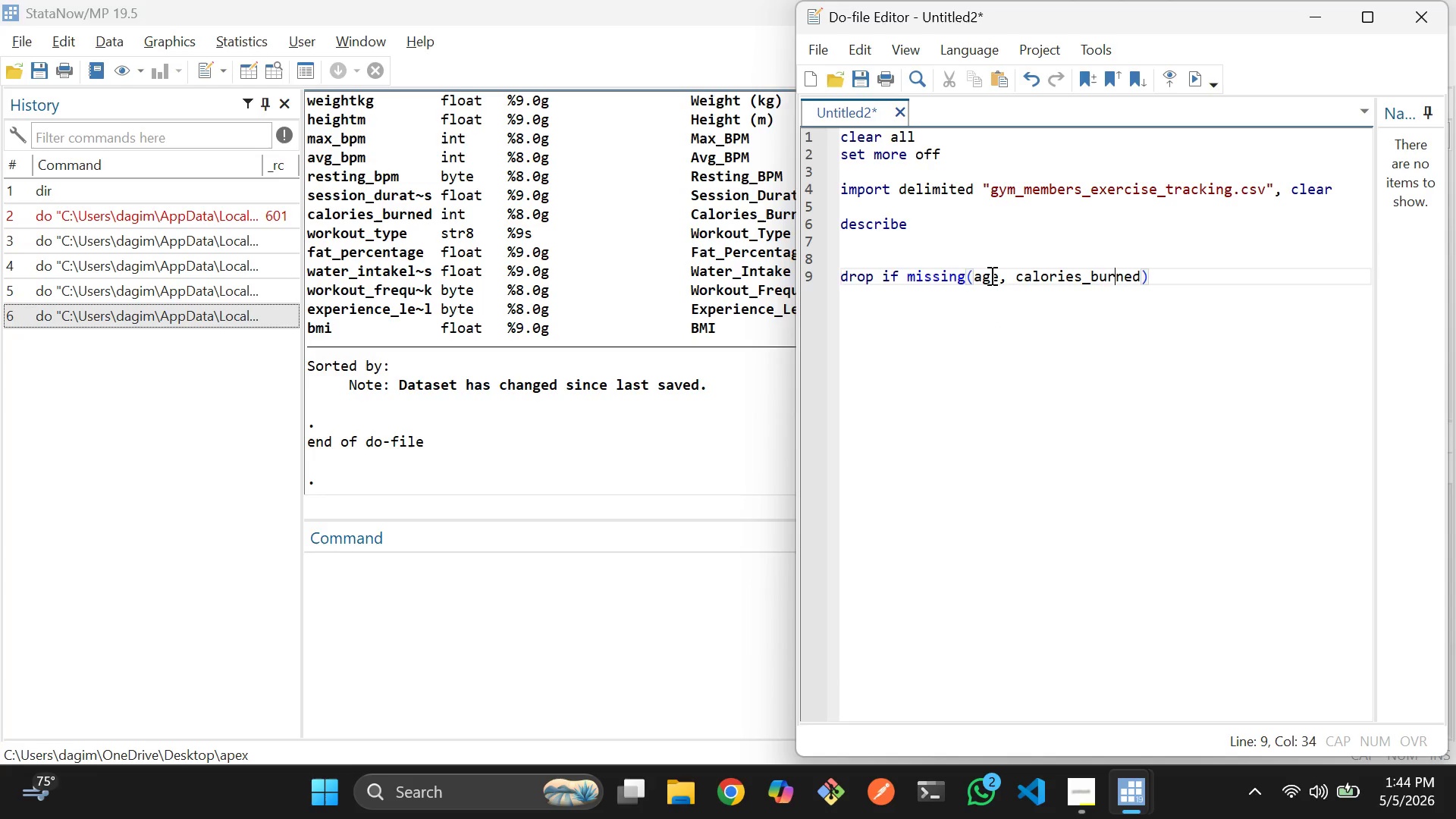 
key(ArrowRight)
 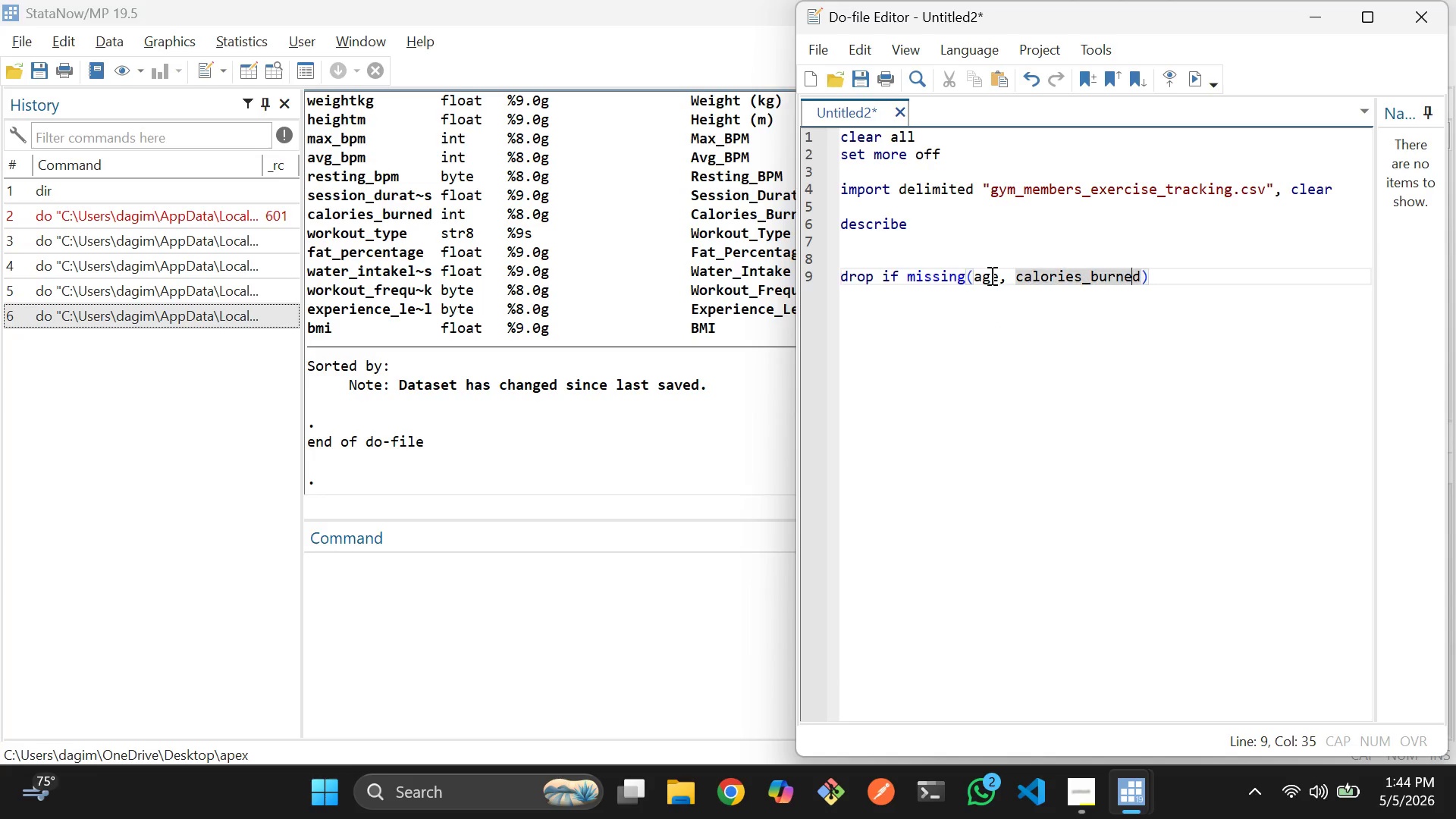 
key(ArrowRight)
 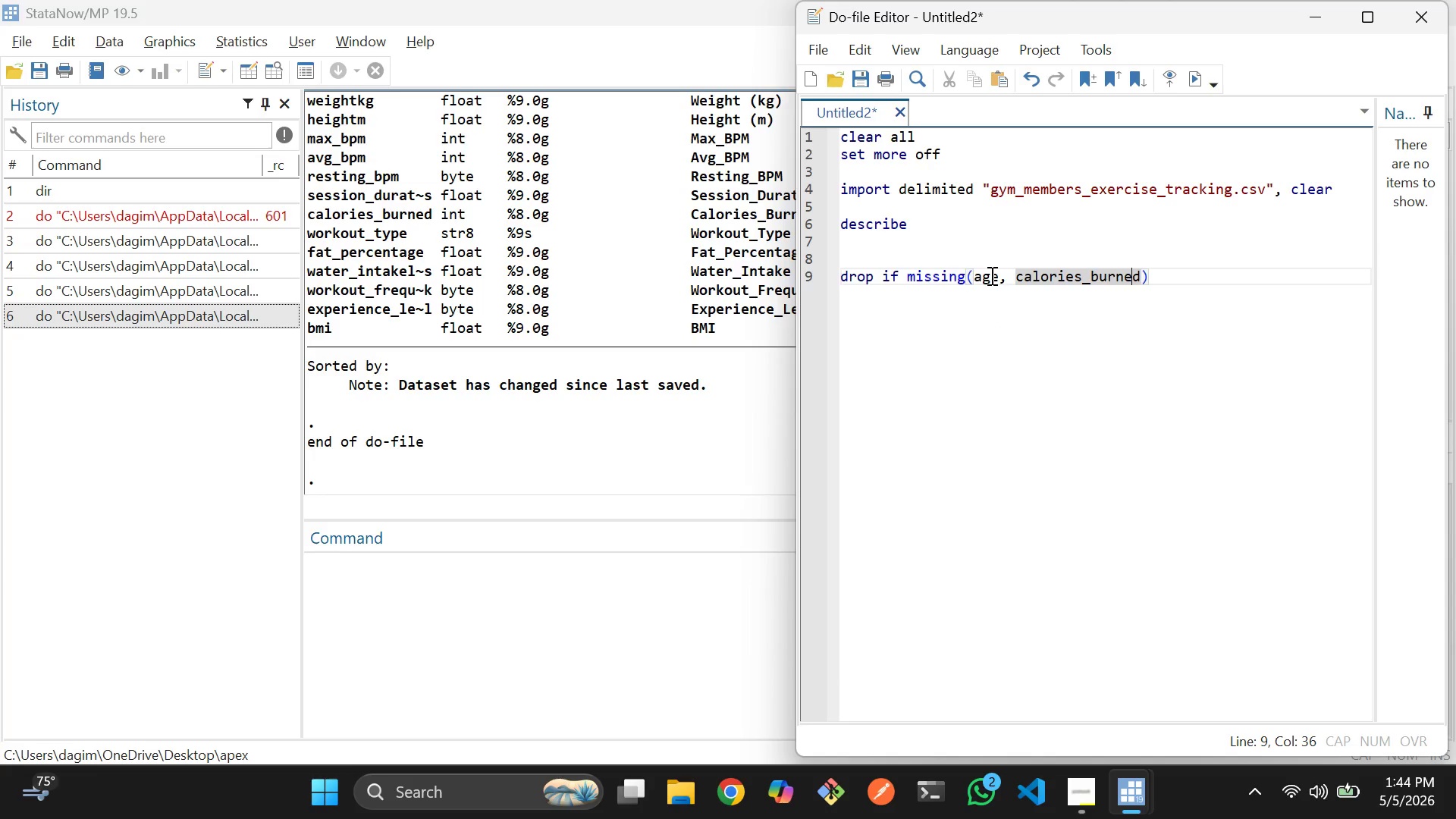 
key(ArrowRight)
 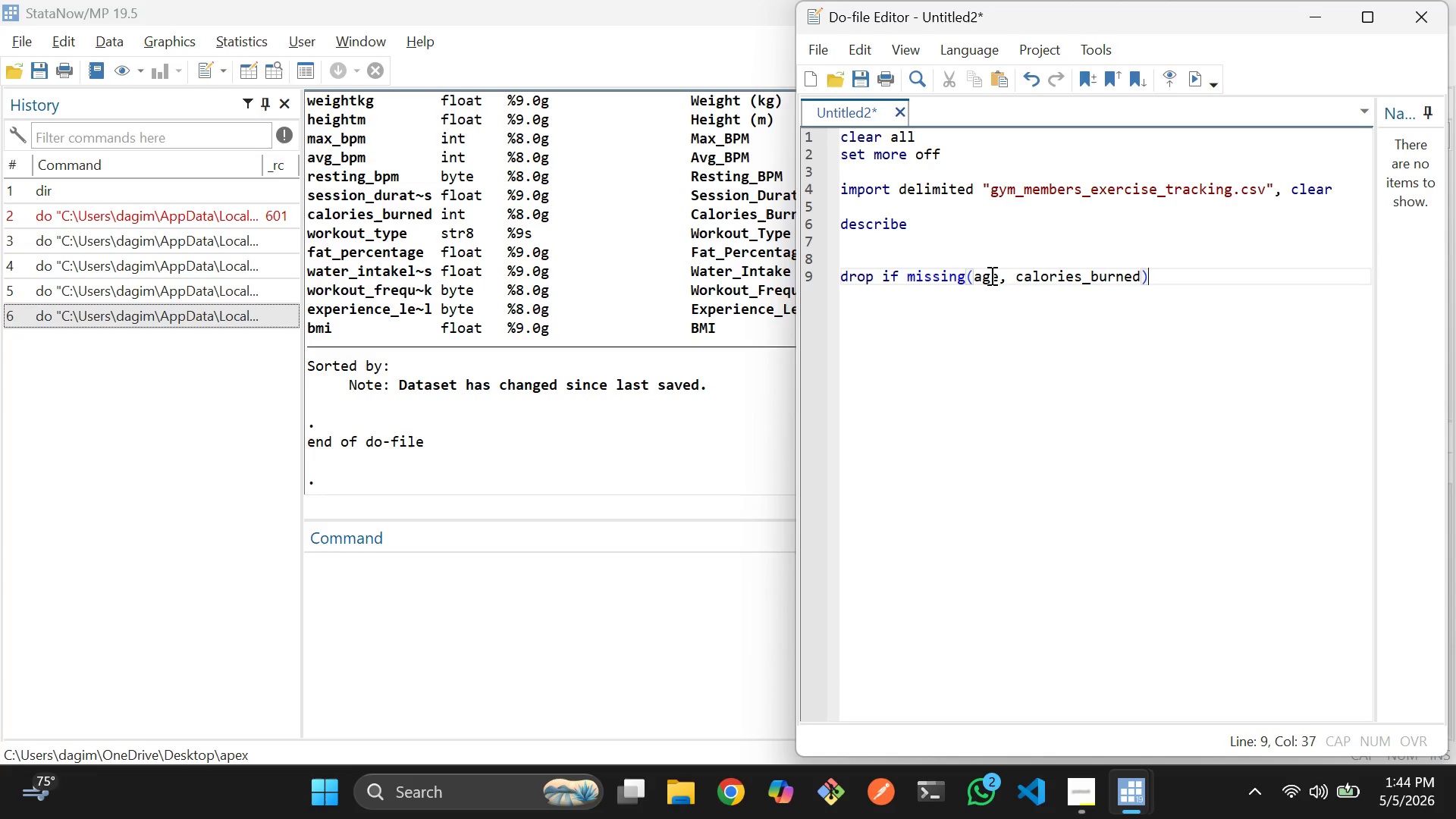 
key(ArrowRight)
 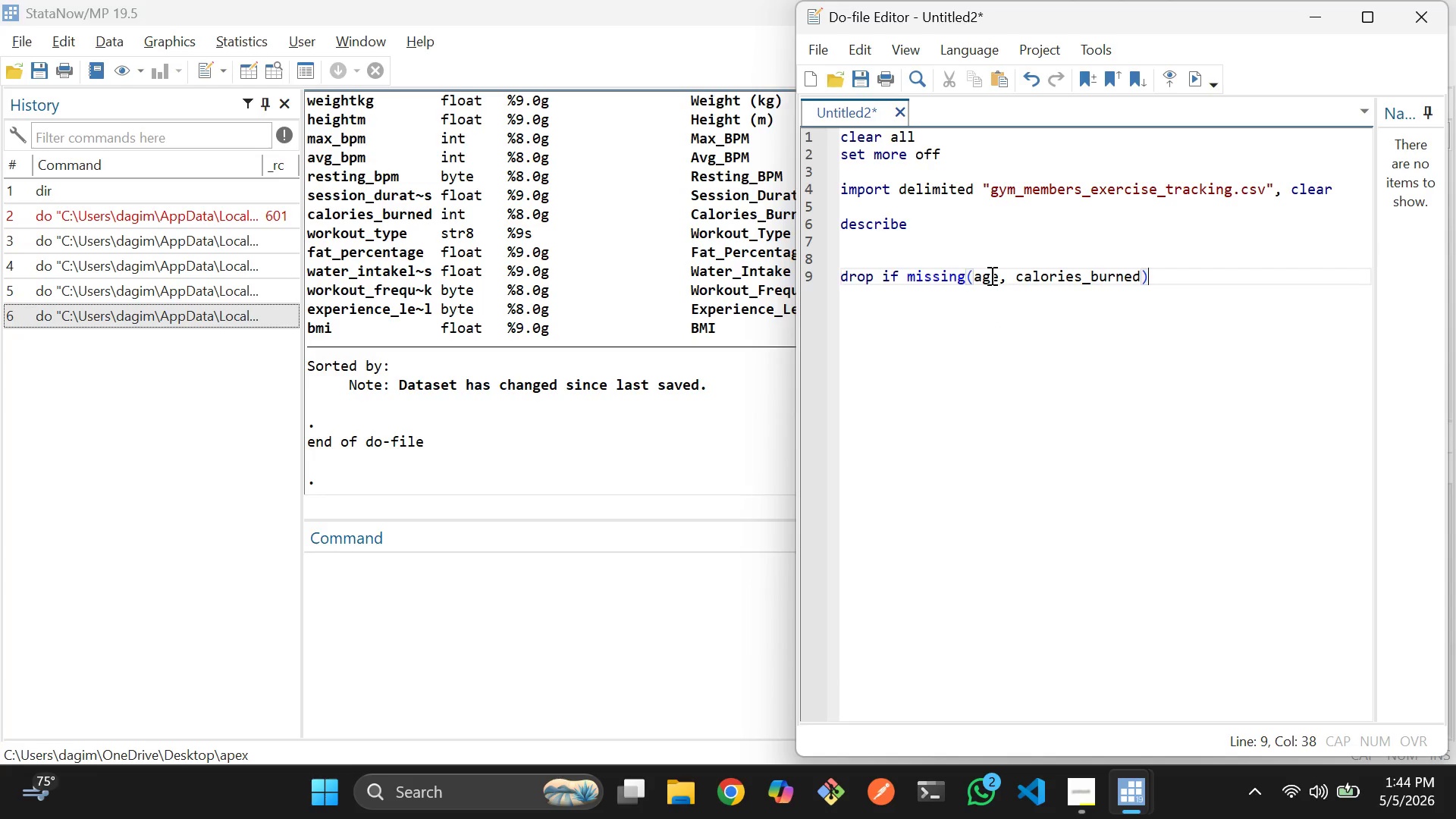 
key(ArrowLeft)
 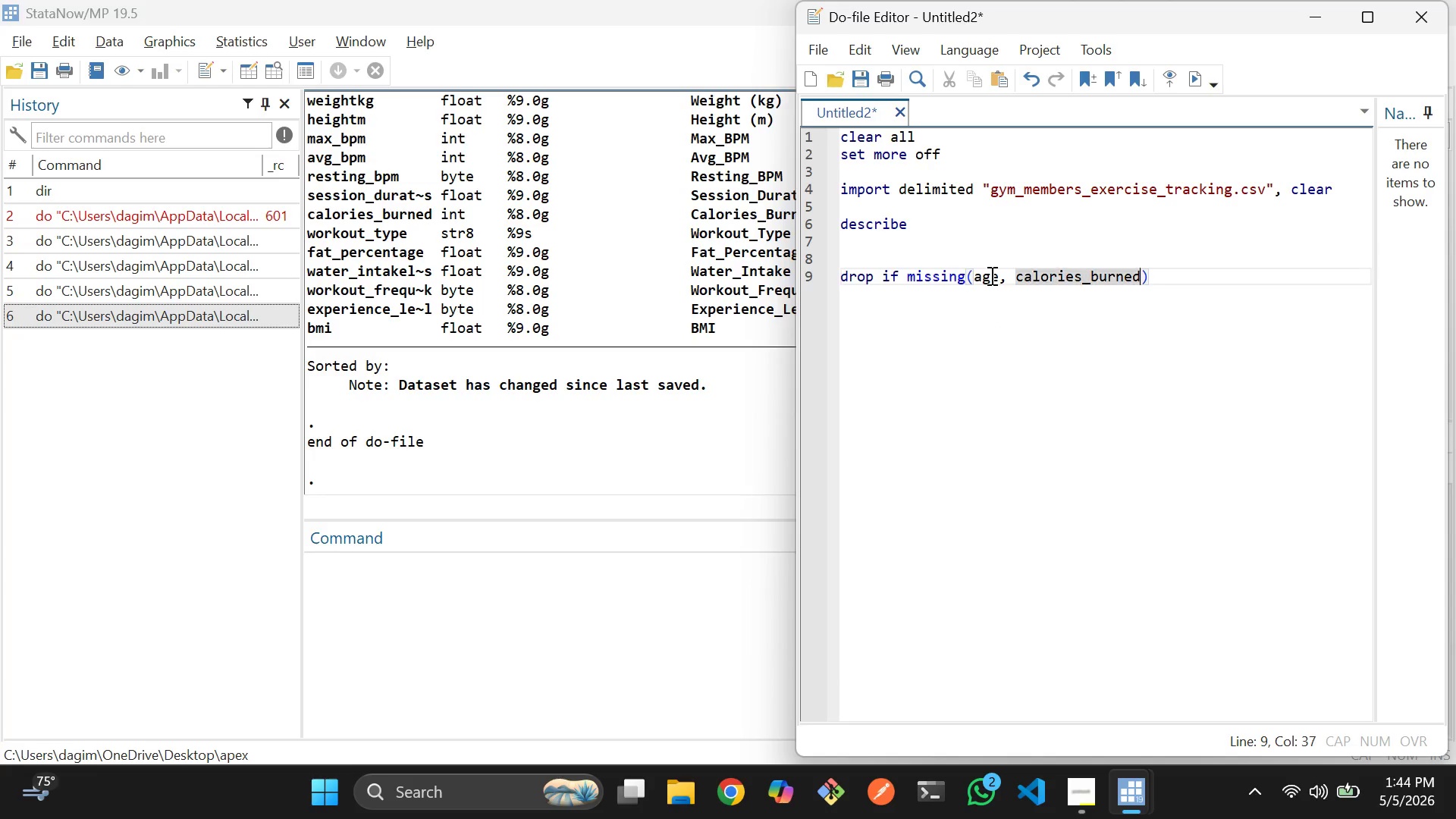 
type(, se)
key(Tab)
type(, ex)
key(Tab)
 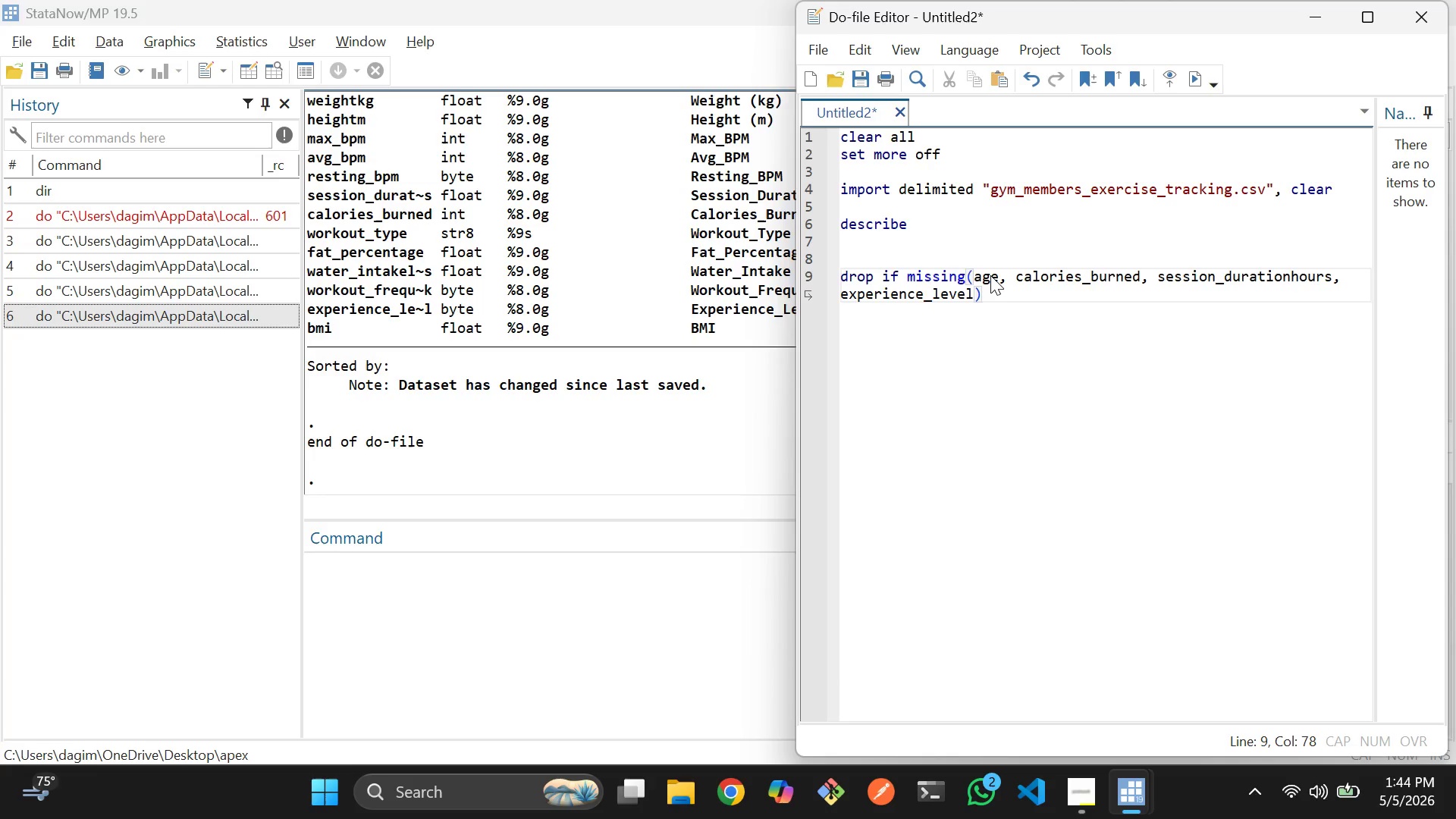 
left_click([1018, 300])
 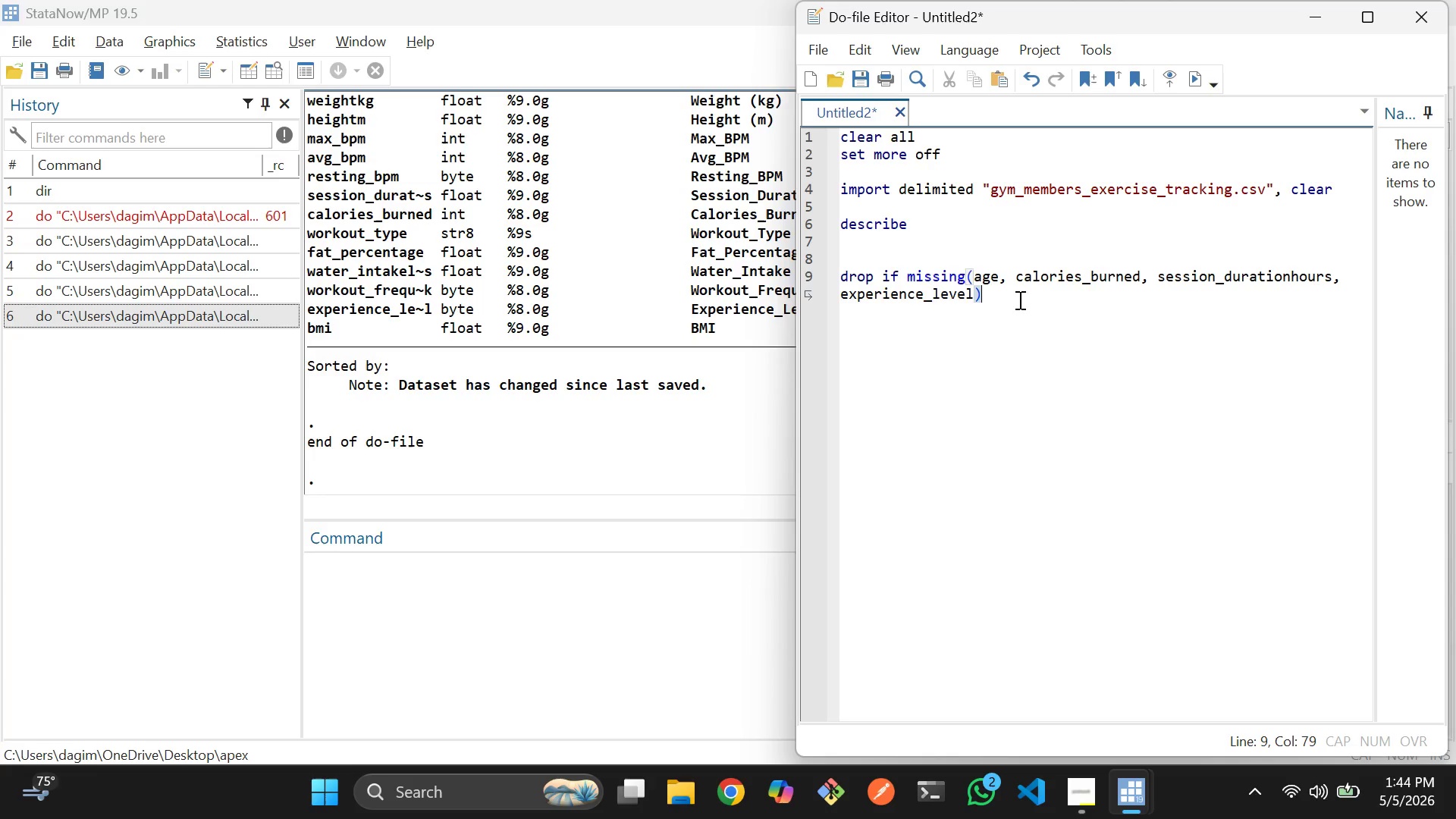 
scroll: coordinate [1049, 292], scroll_direction: down, amount: 1.0
 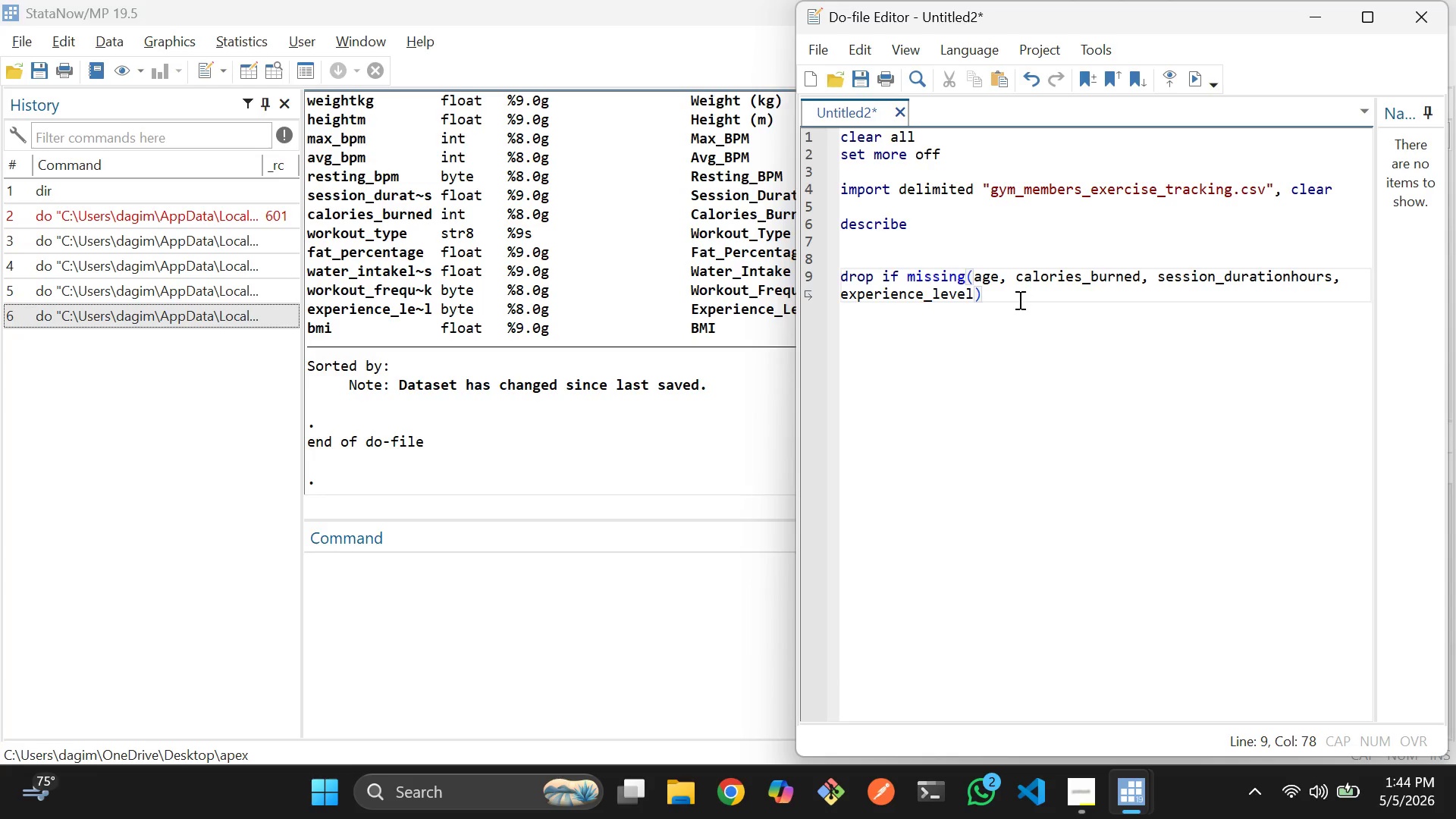 
left_click_drag(start_coordinate=[1018, 300], to_coordinate=[837, 271])
 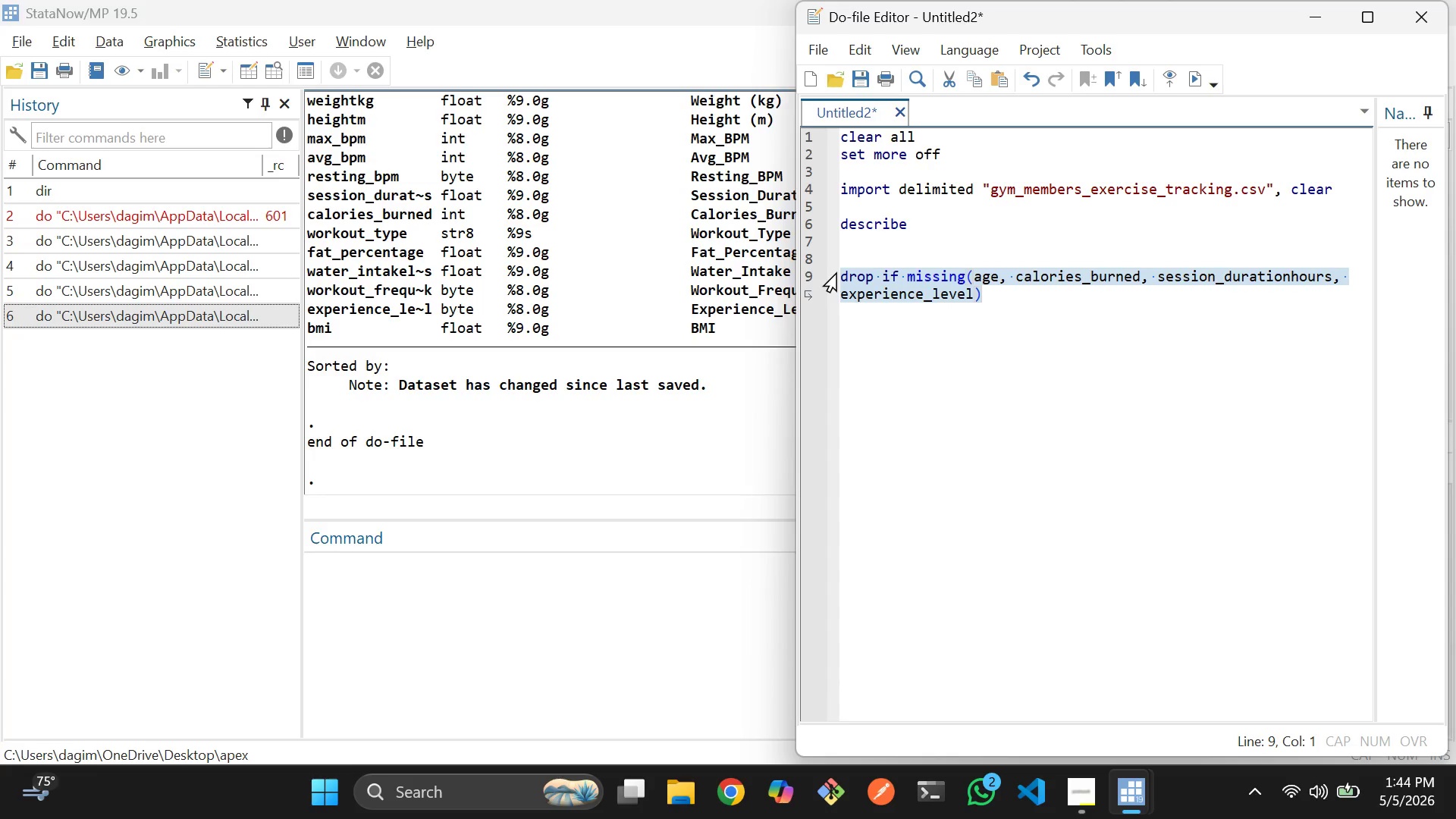 
key(Control+D)
 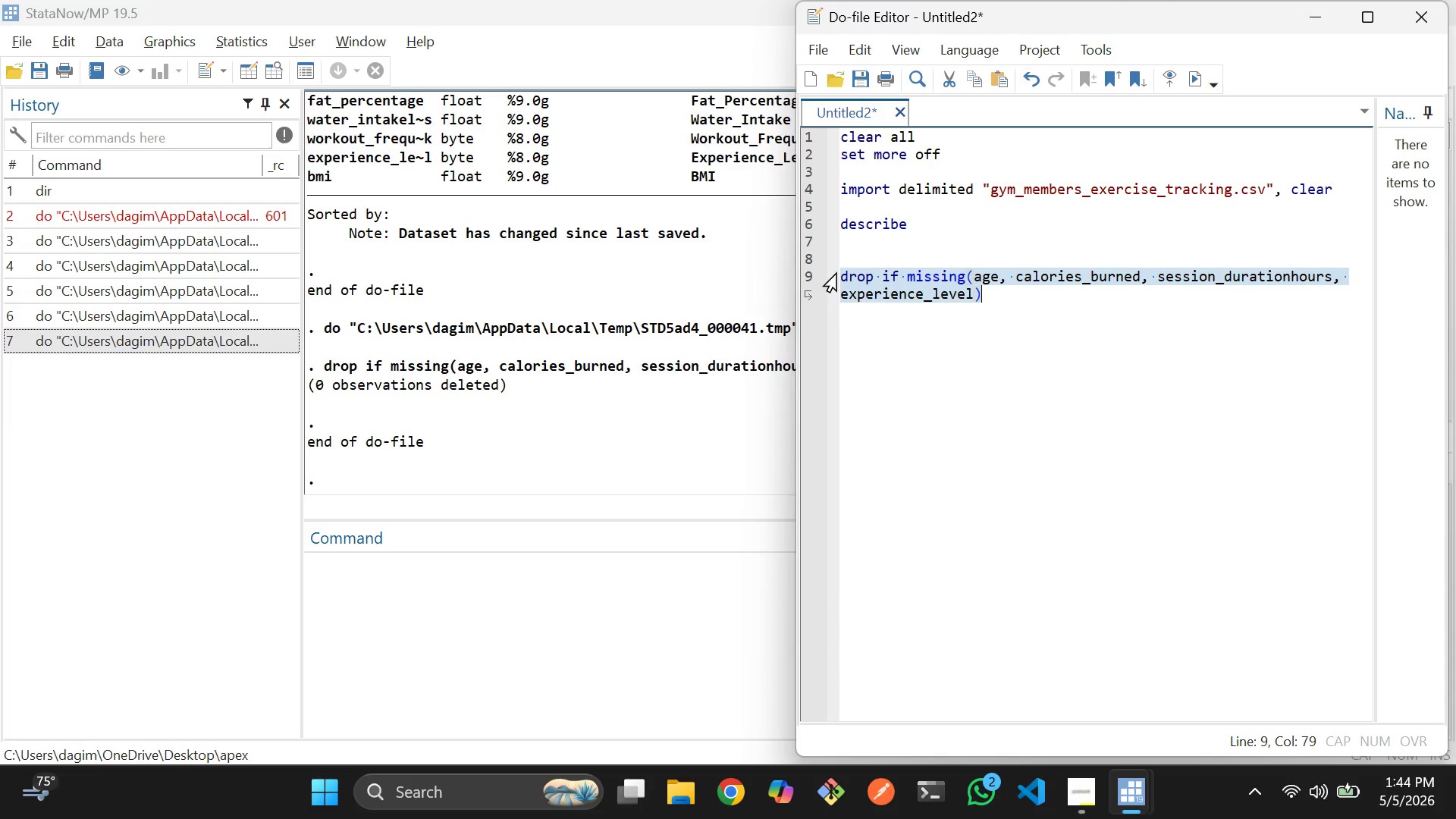 
left_click([999, 366])
 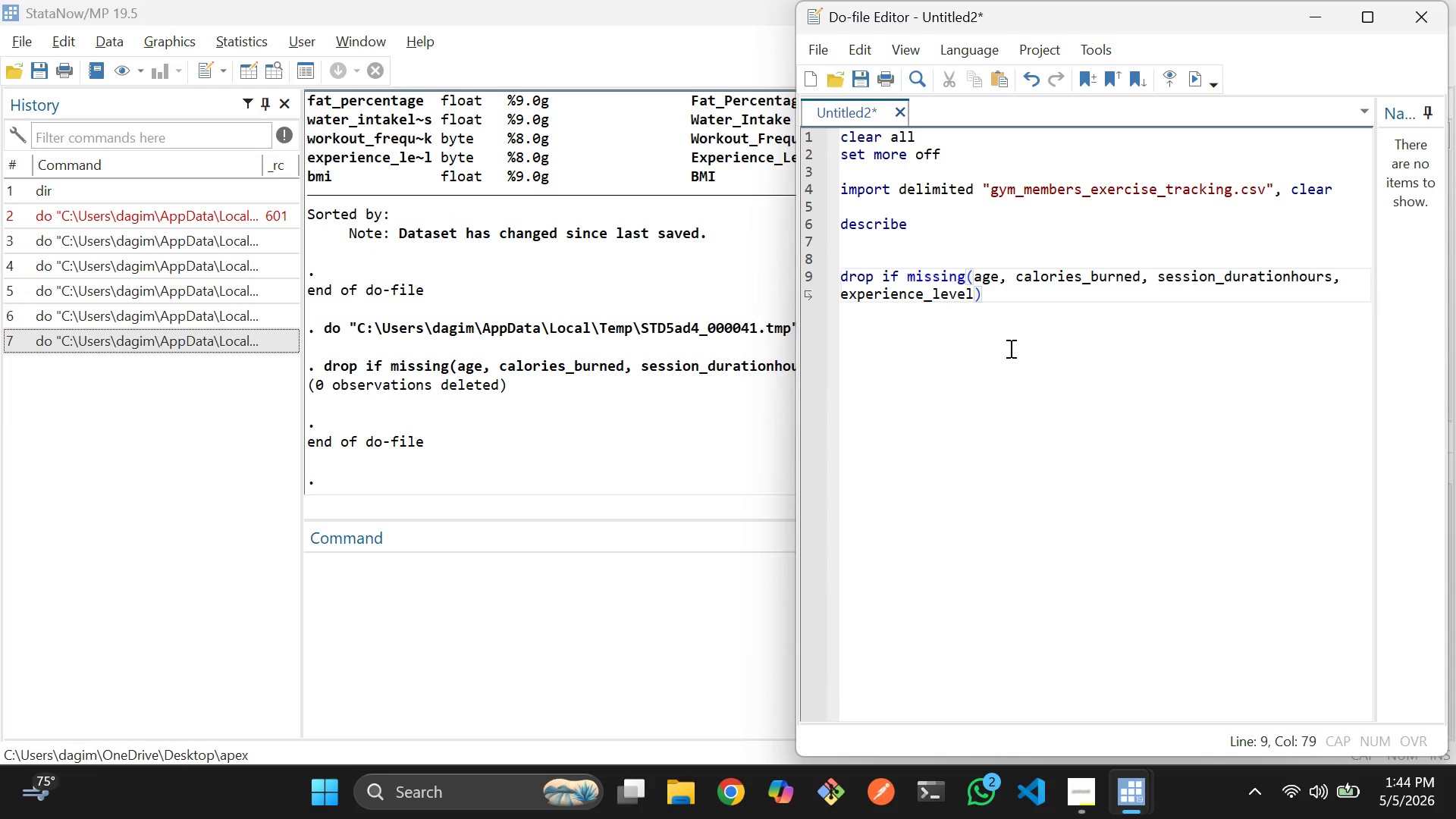 
key(Enter)
 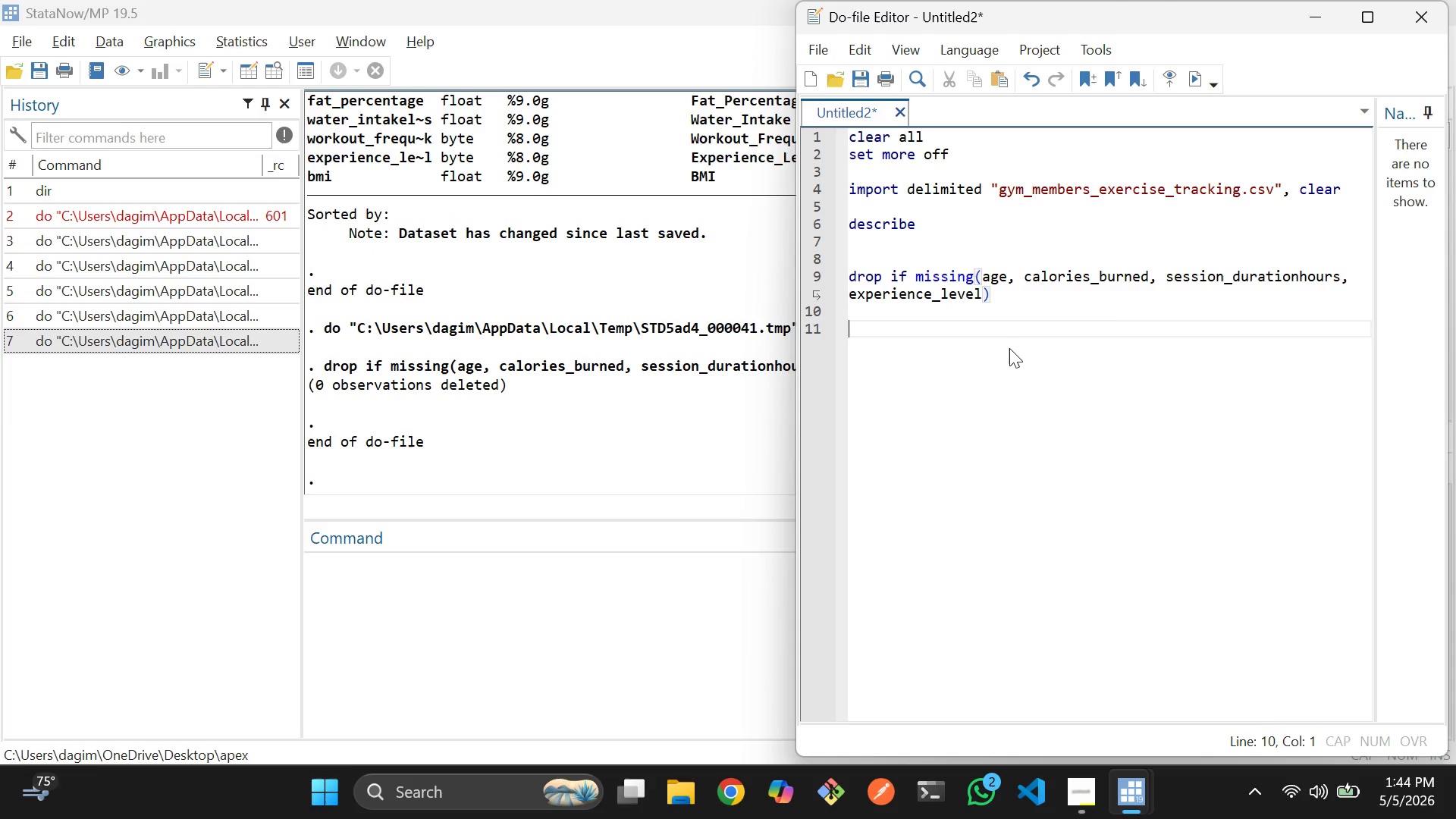 
key(Enter)
 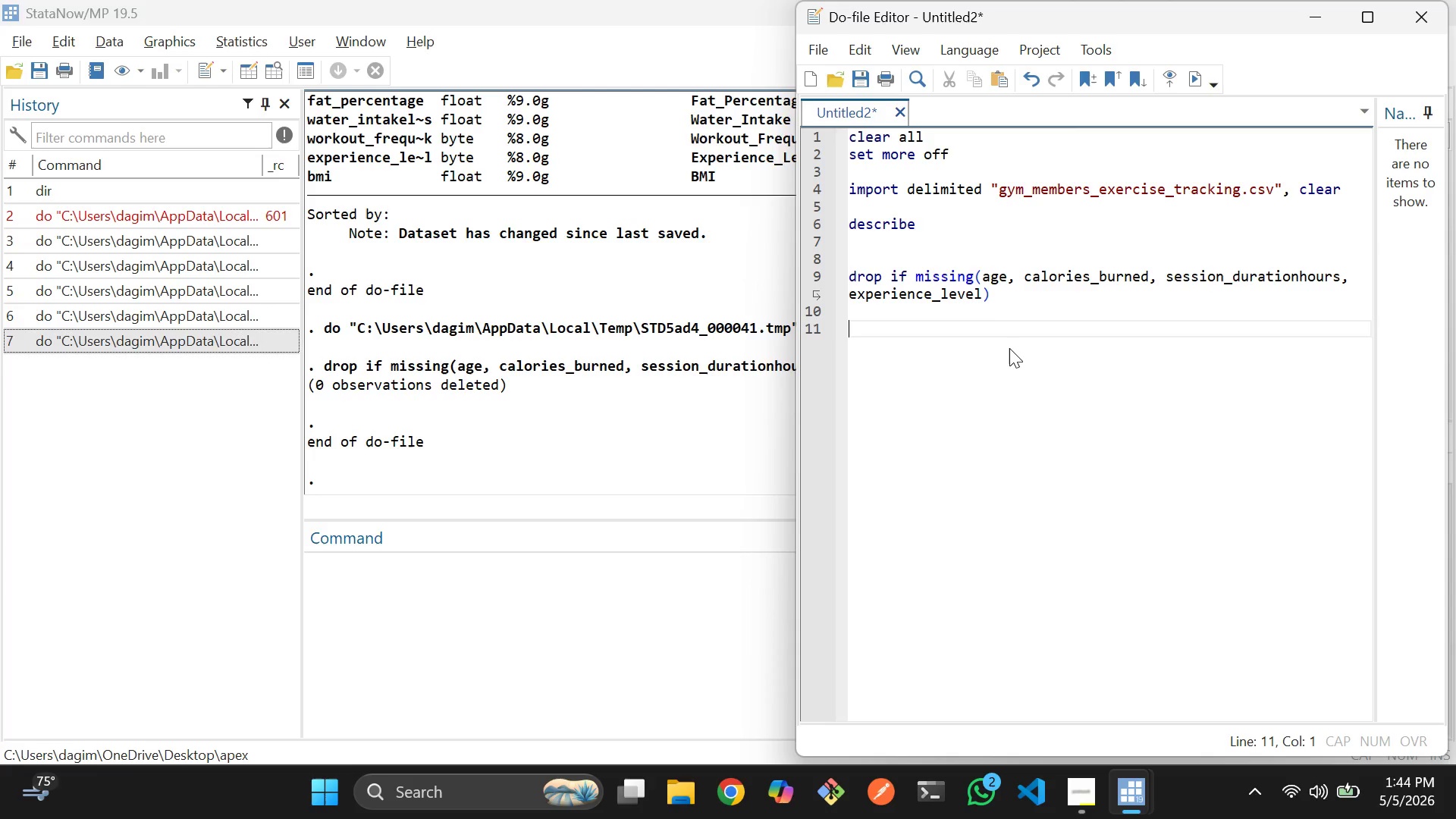 
type(encode g)
key(Tab)
type( )
key(Backspace)
type(, gen(gender_num)
 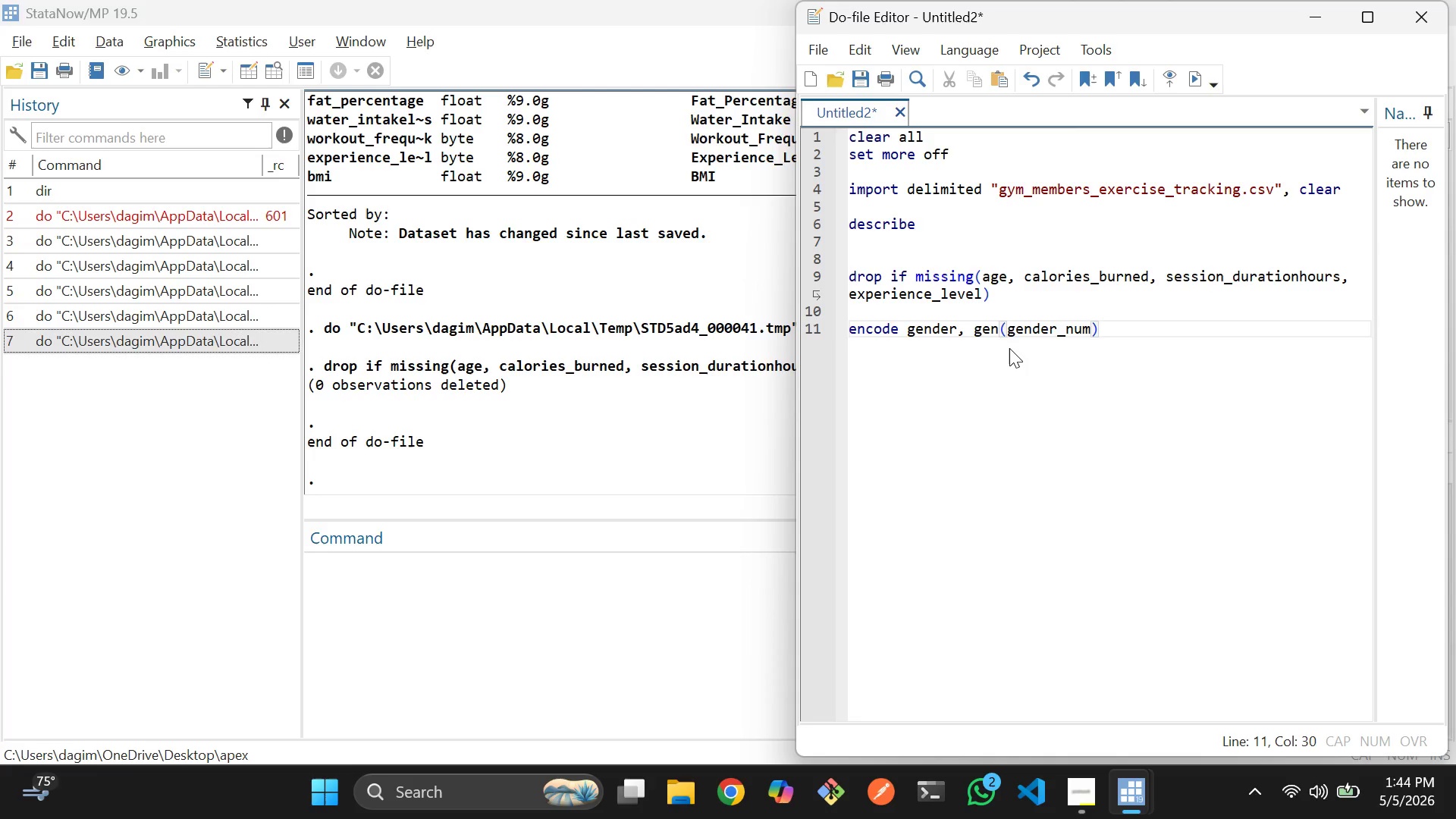 
key(ArrowRight)
 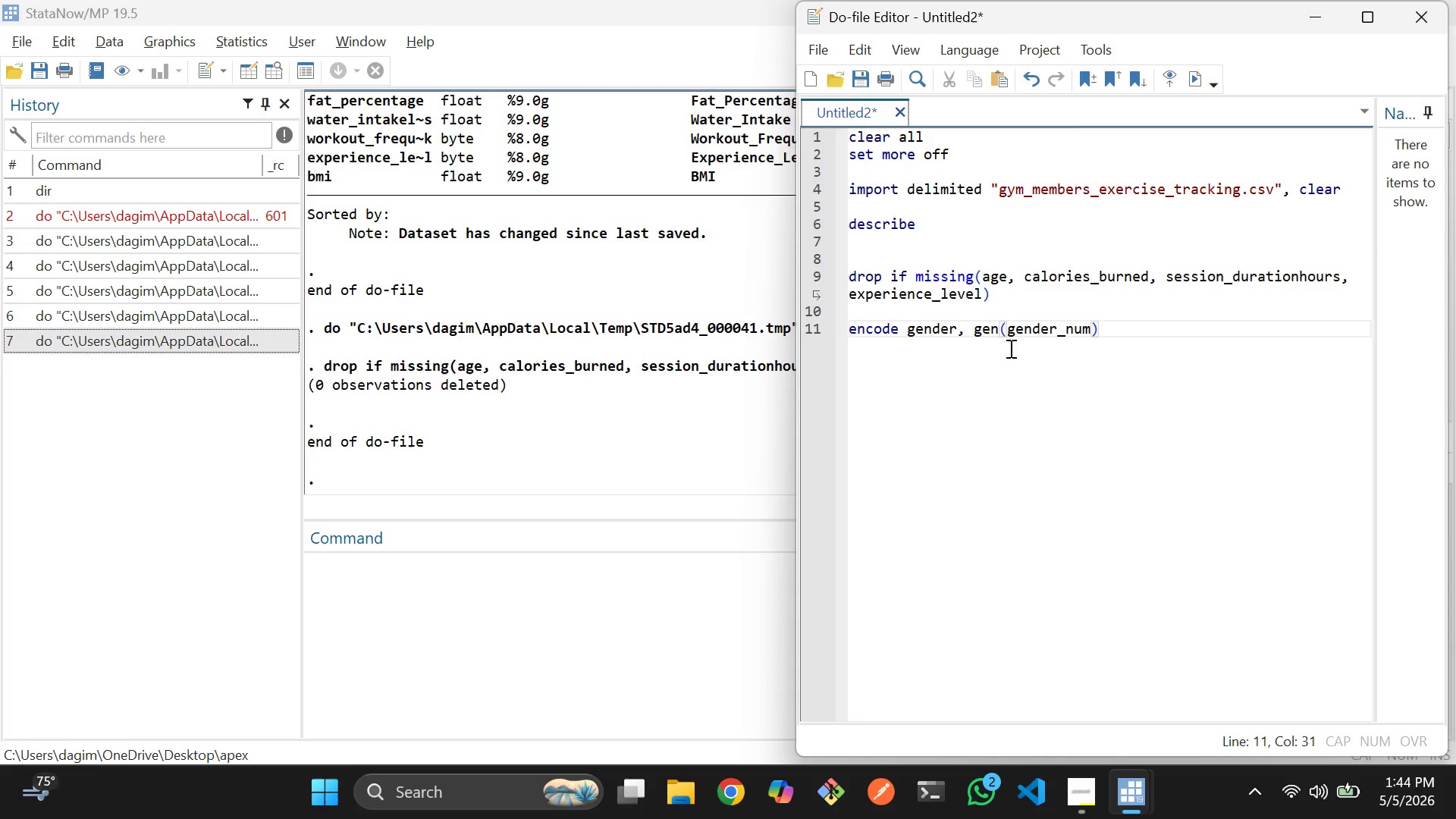 
key(Enter)
 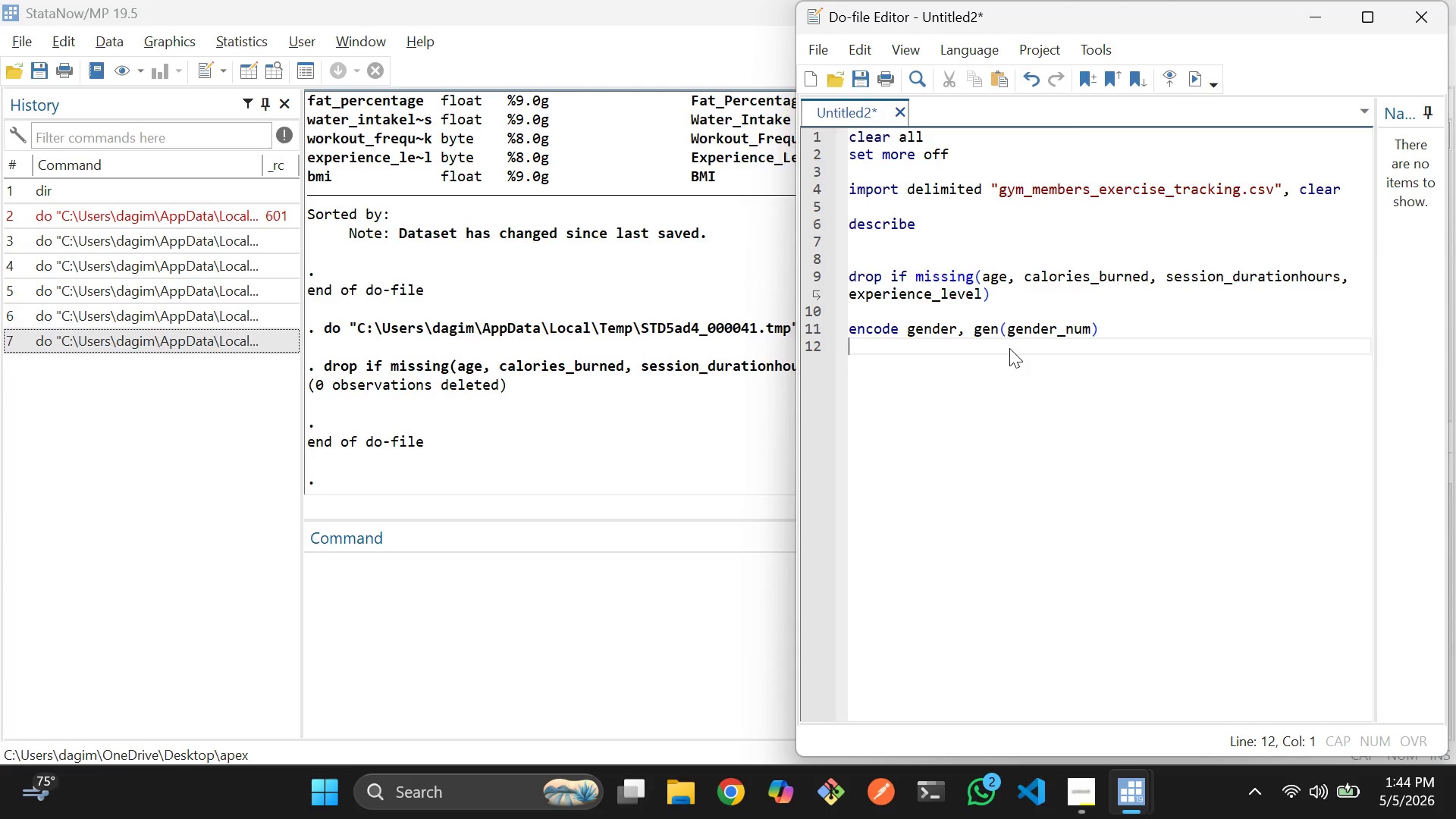 
type(encode wo)
 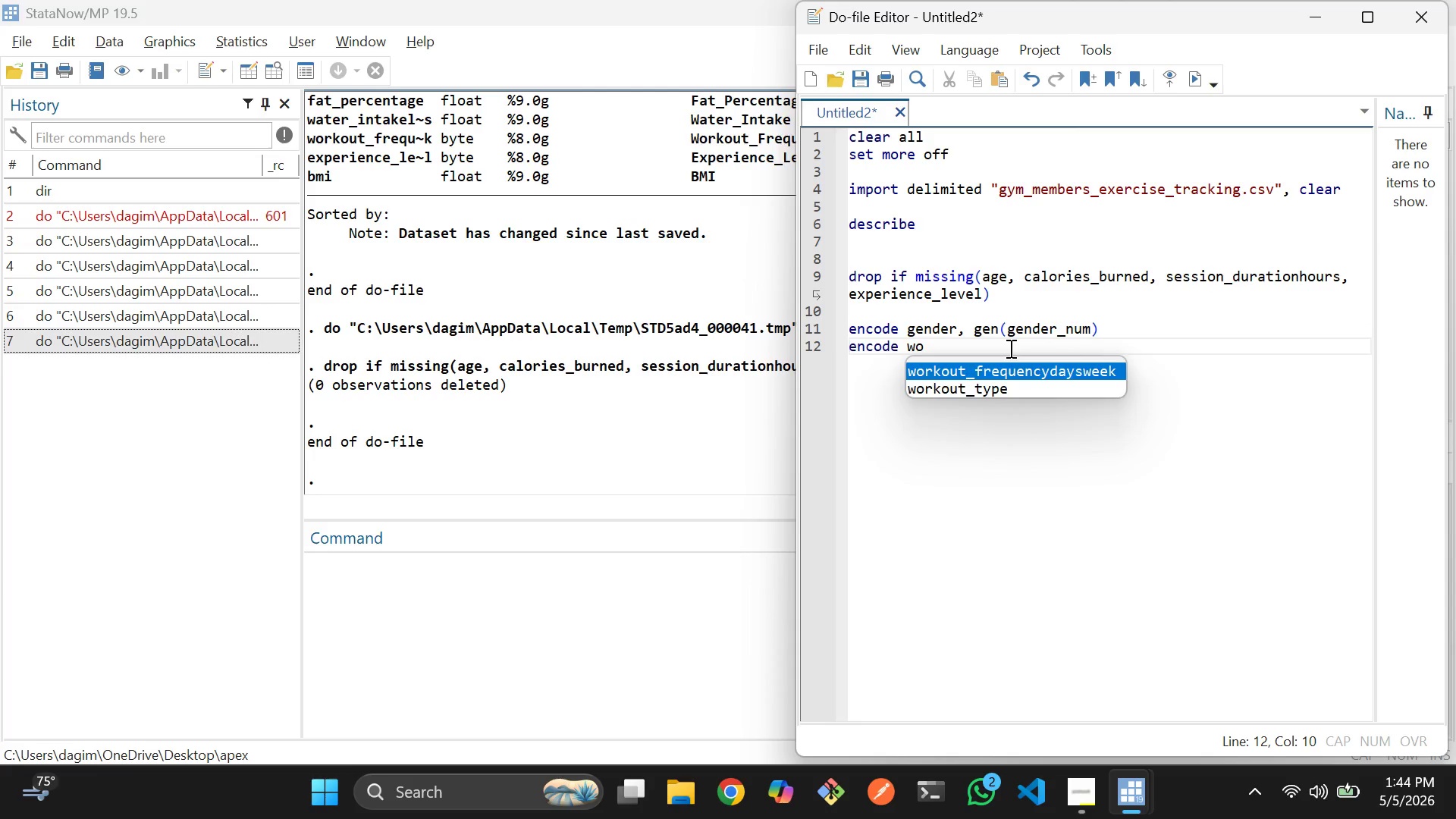 
key(ArrowDown)
 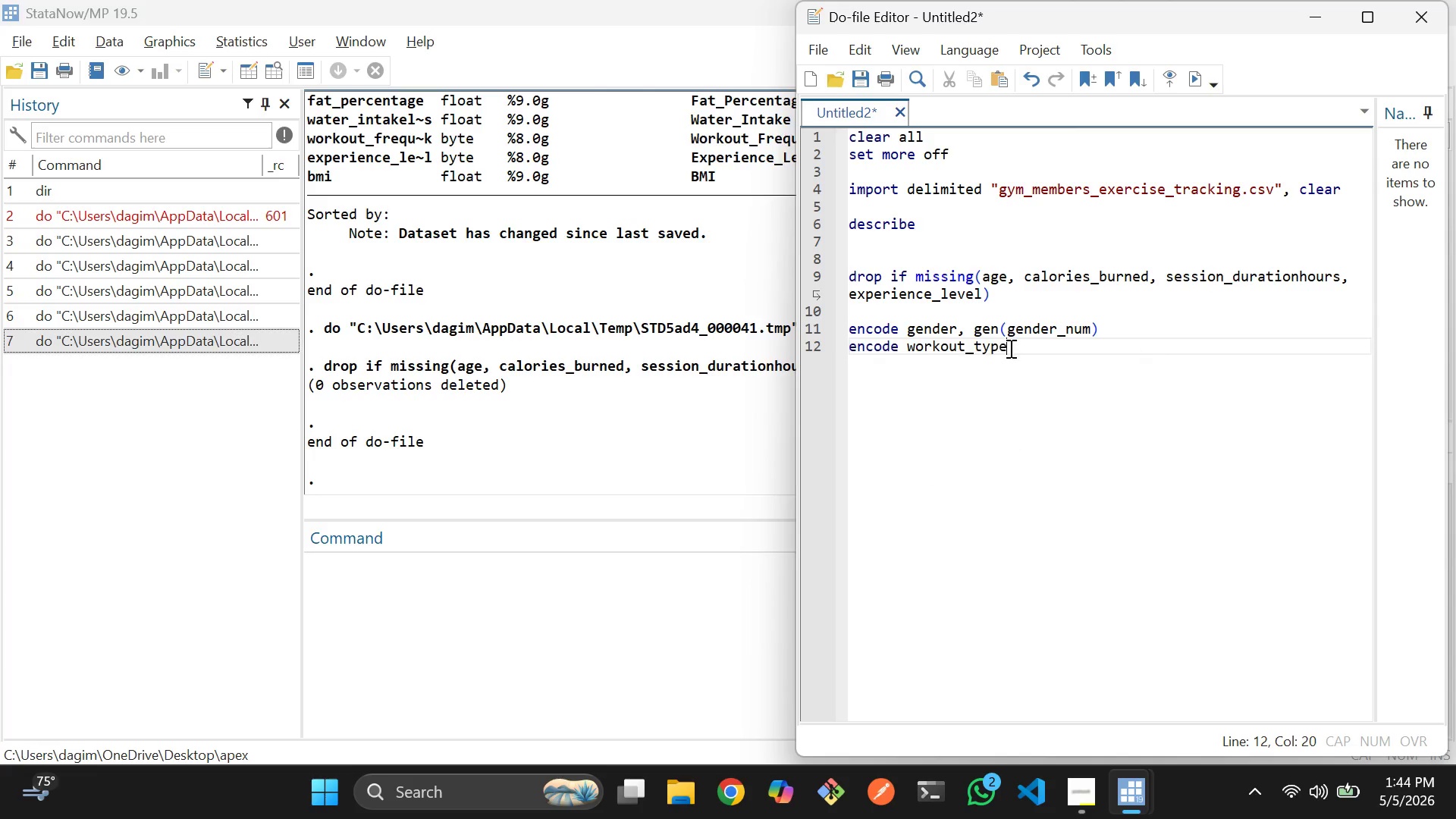 
key(Enter)
 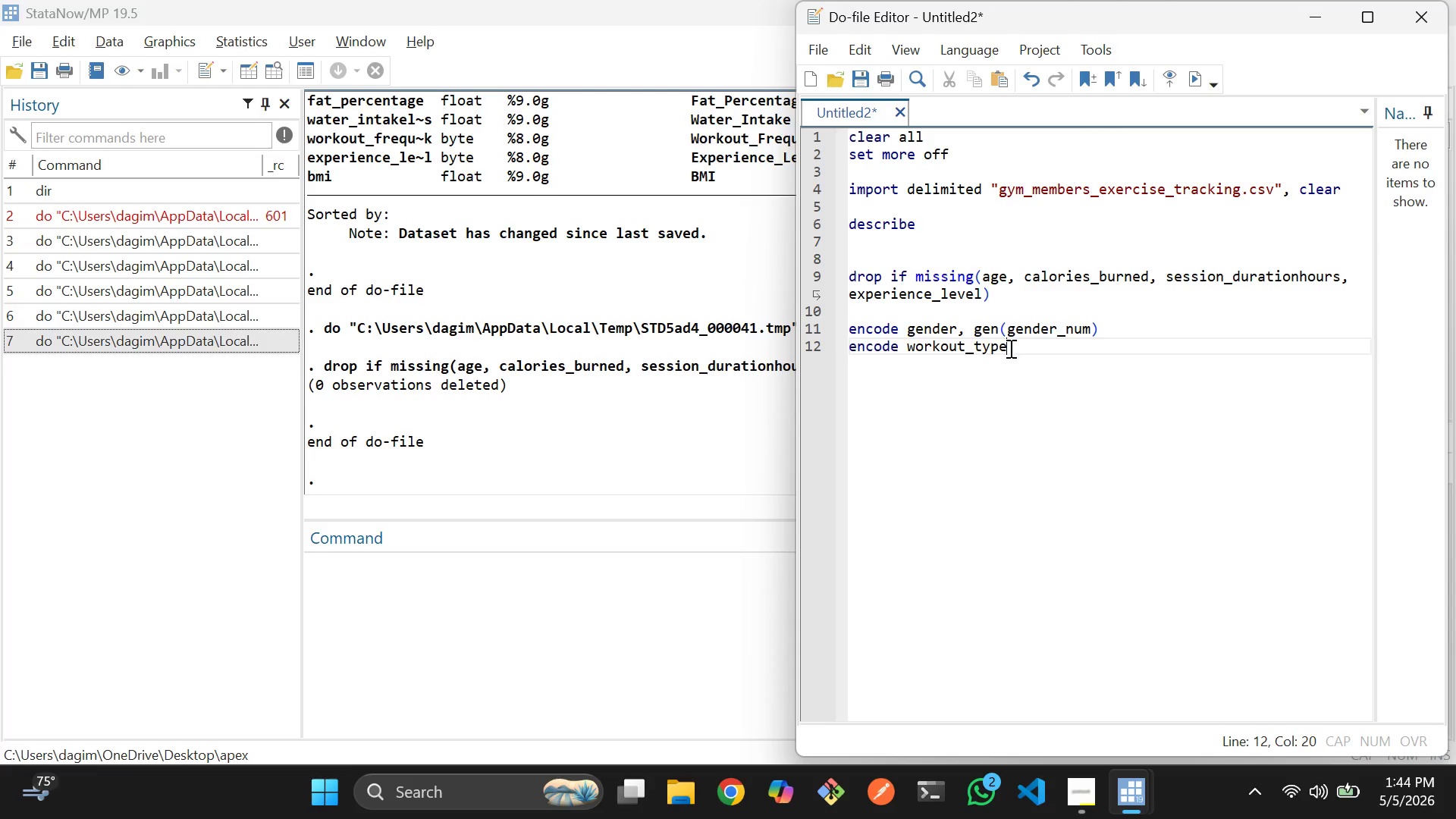 
key(Enter)
 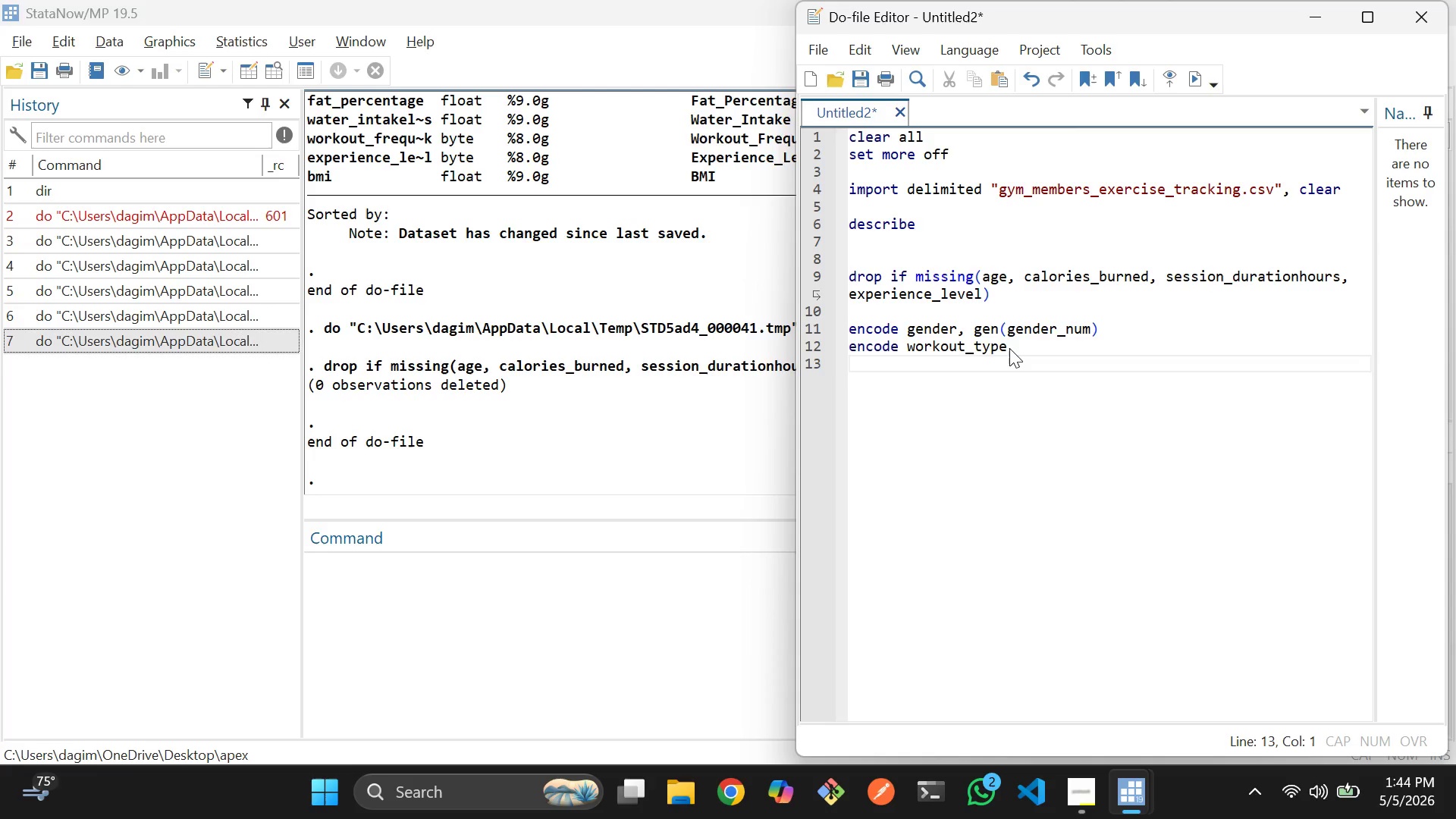 
type(gen)
key(Backspace)
key(Backspace)
key(Backspace)
key(Backspace)
type(, gen(wor)
 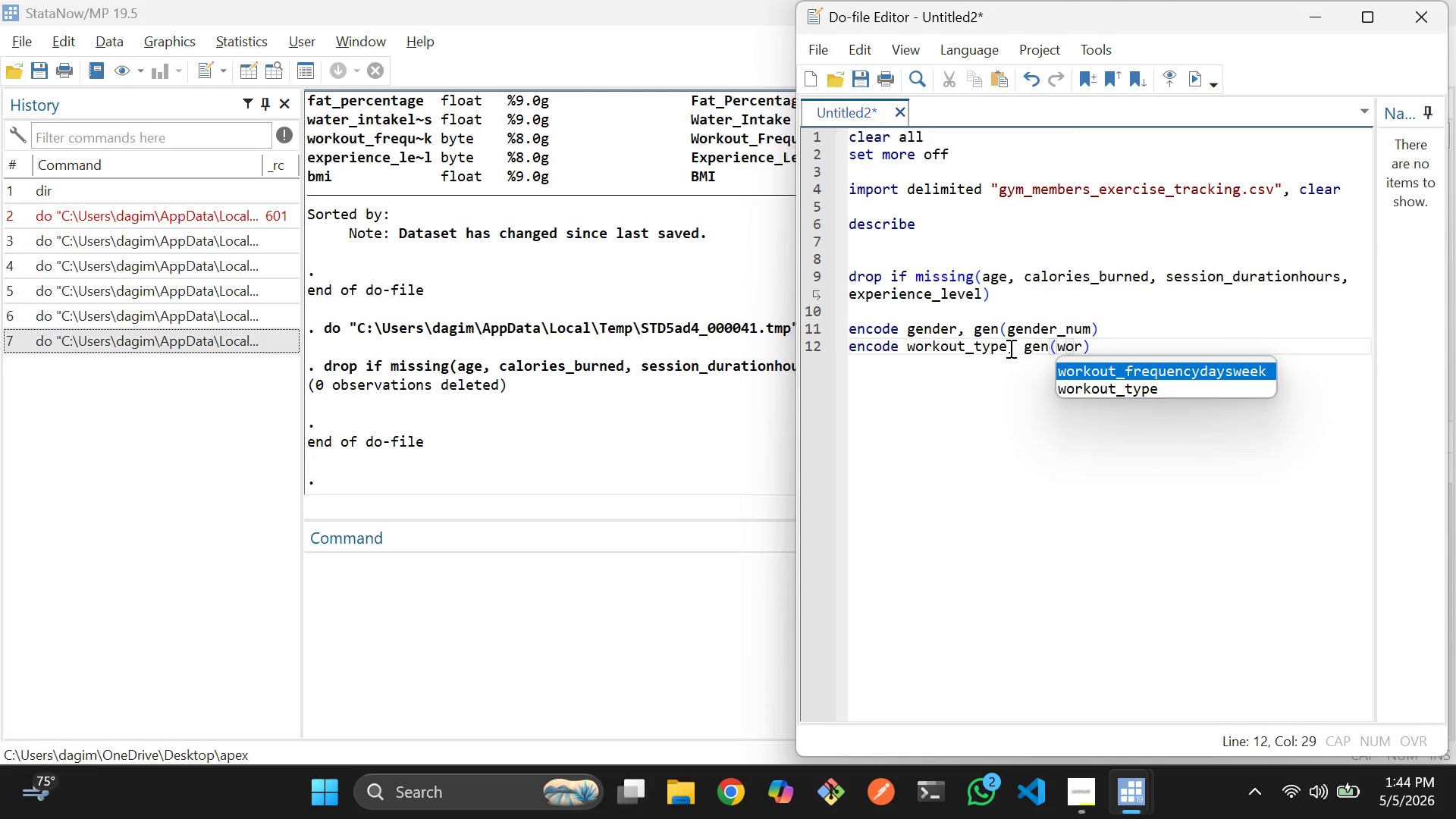 
type(kout_type_num)
 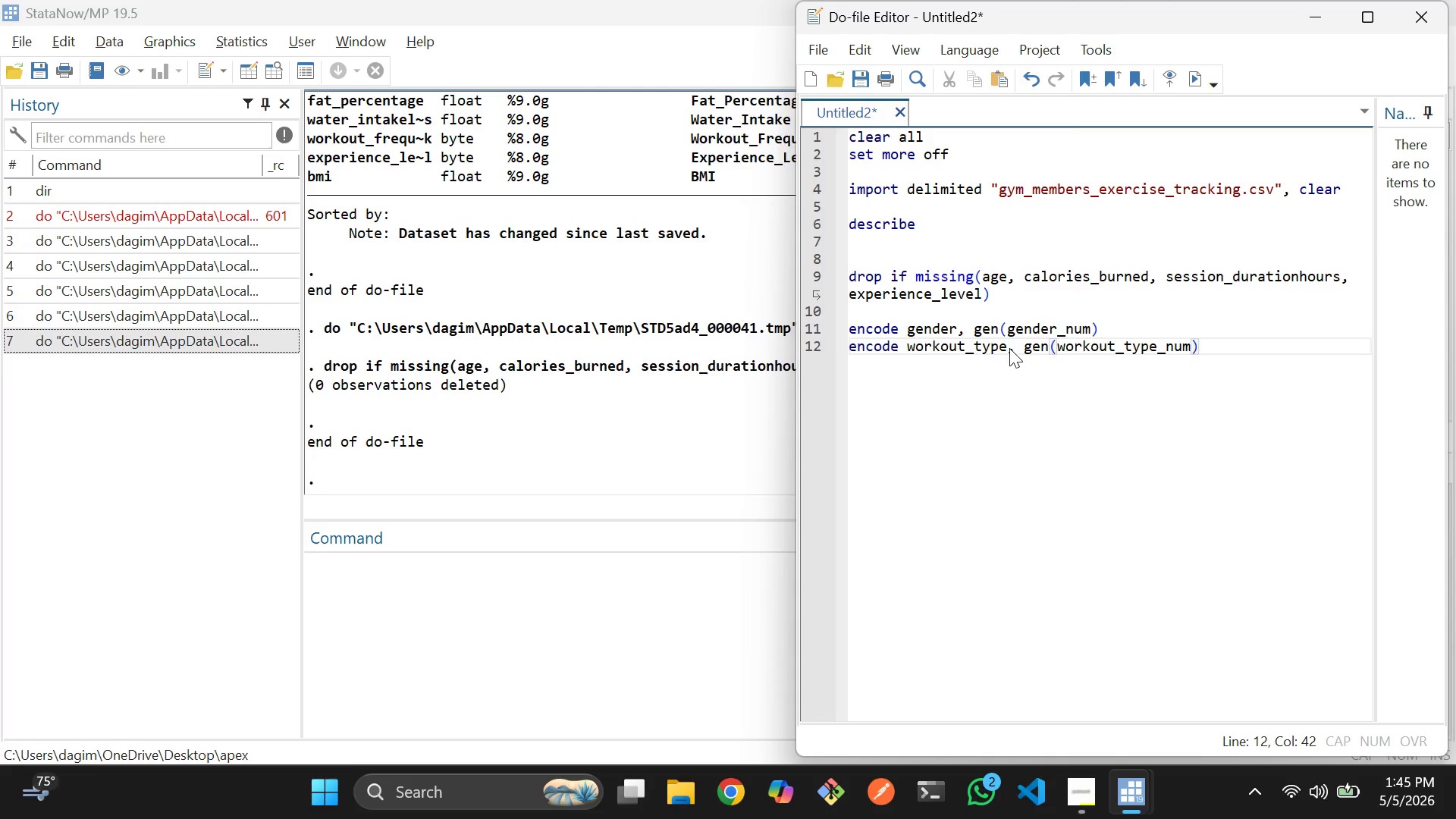 
key(Enter)
 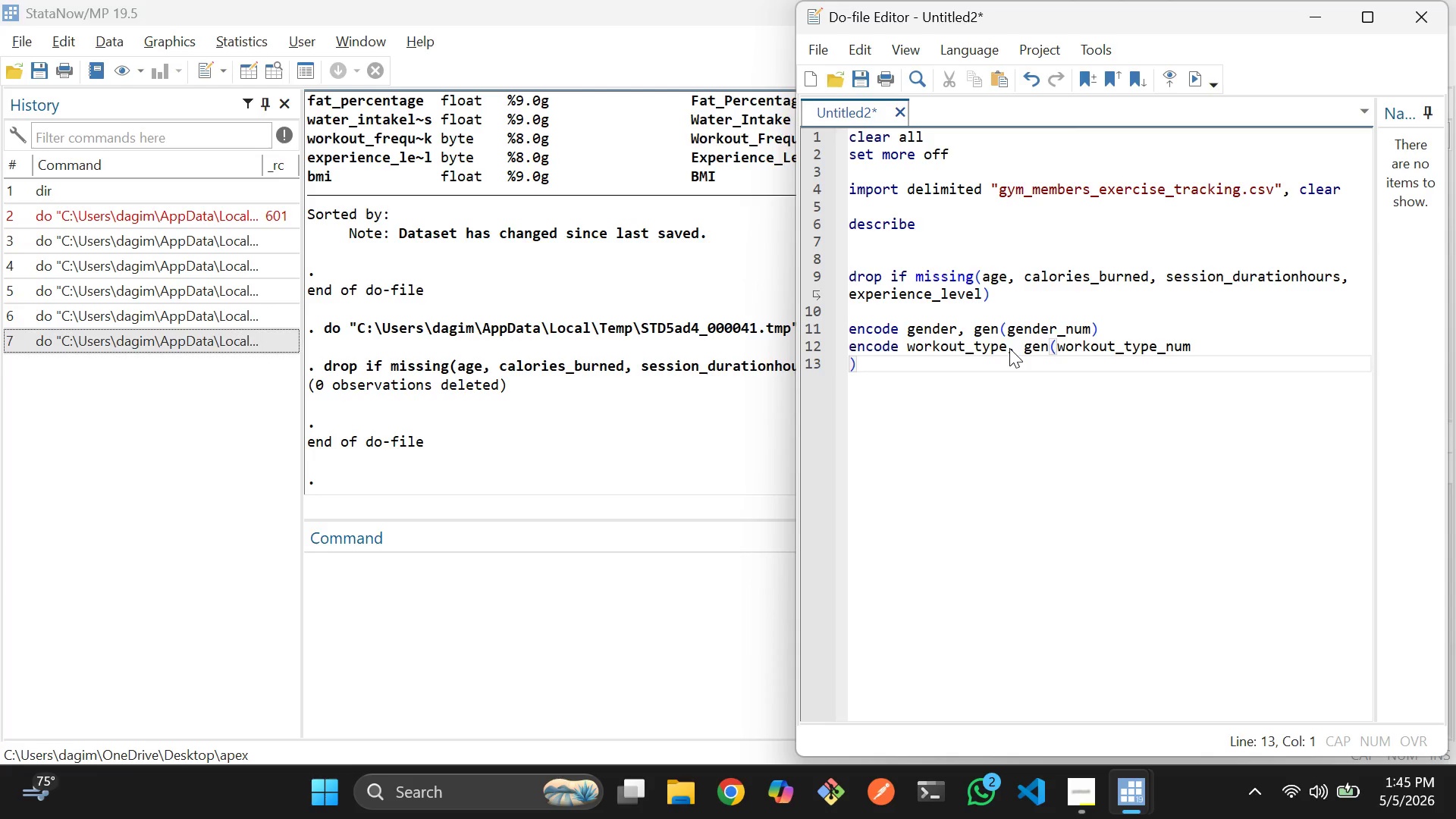 
key(Backspace)
 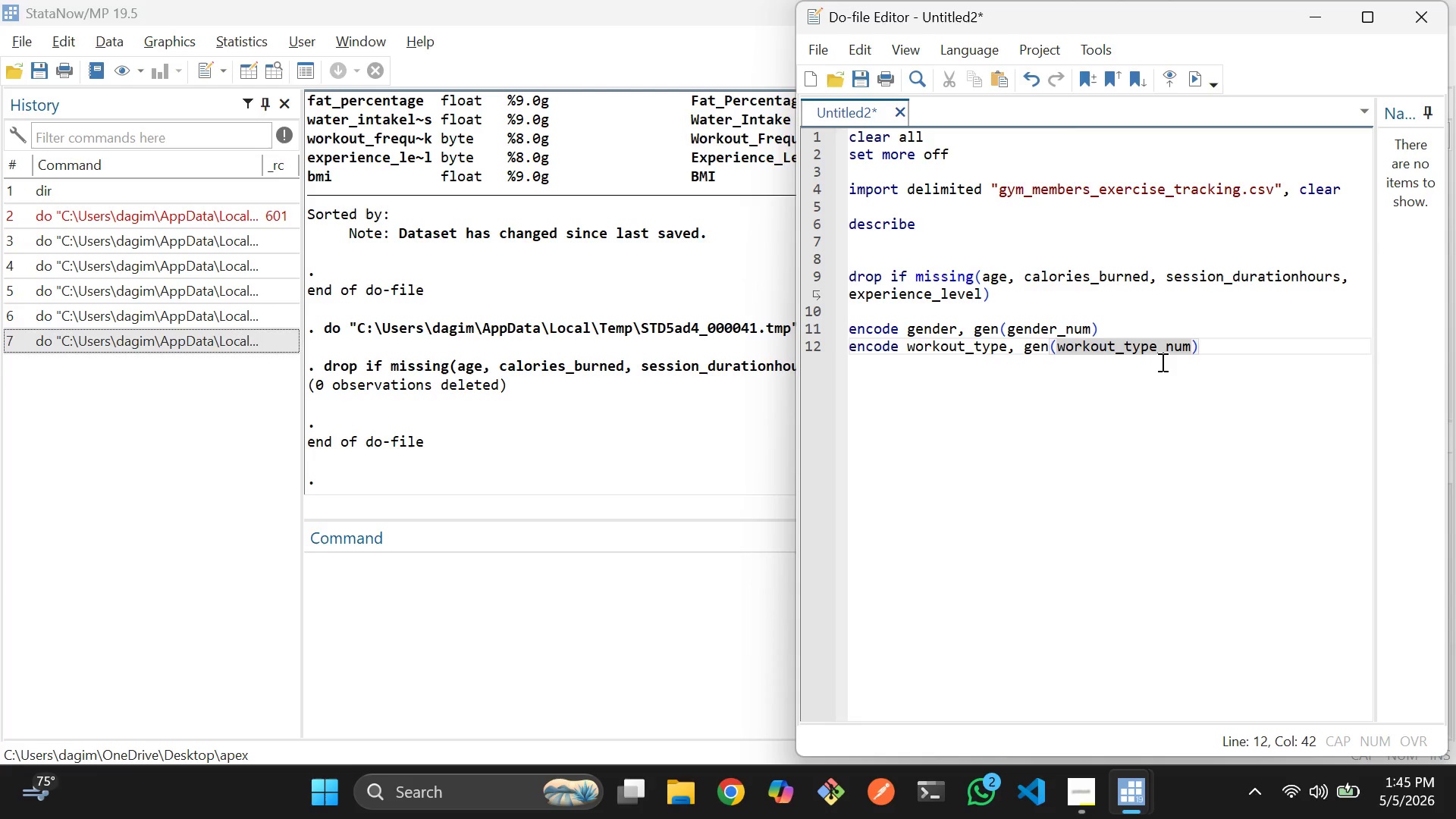 
left_click([1255, 346])
 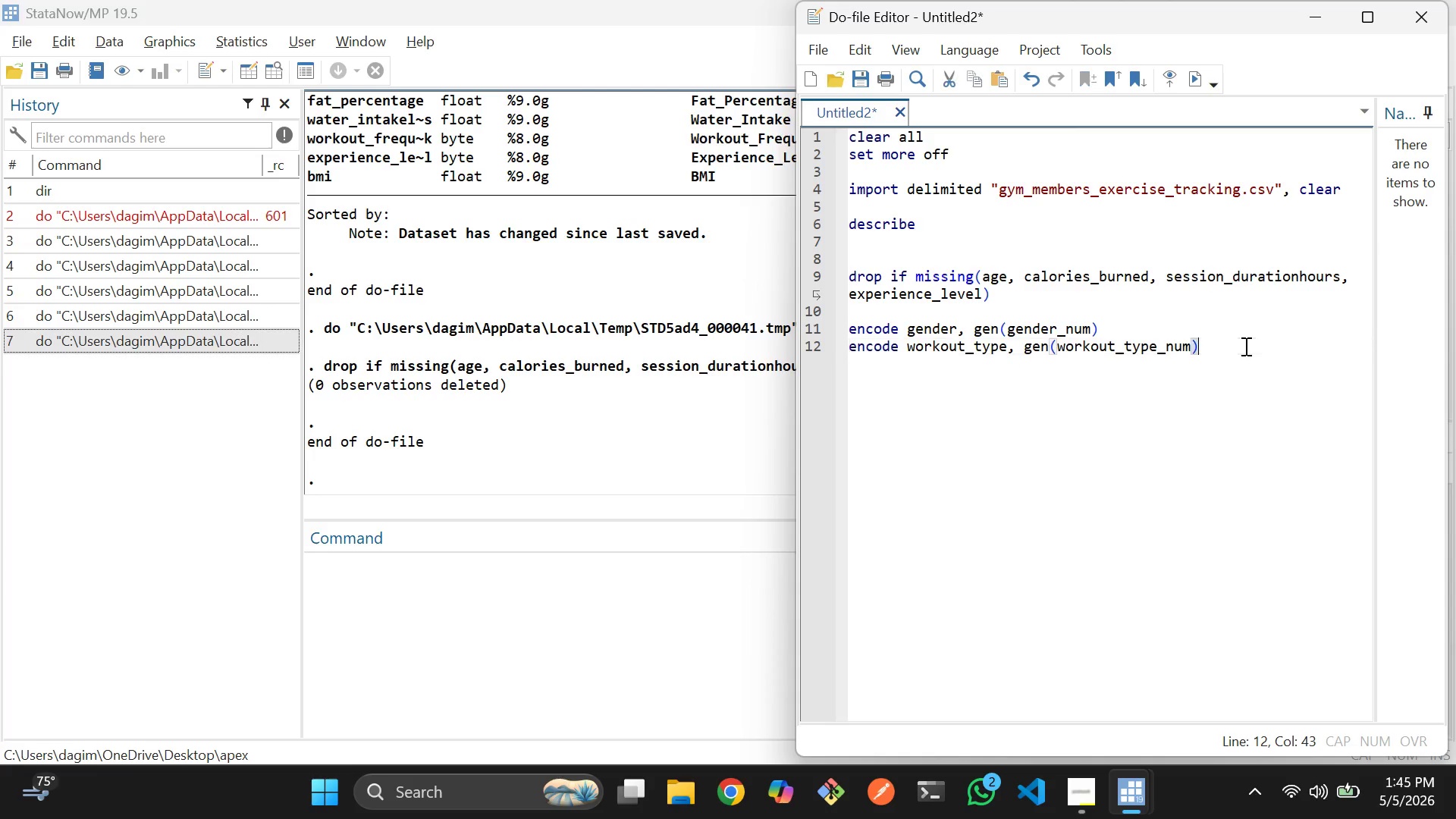 
left_click_drag(start_coordinate=[1255, 346], to_coordinate=[848, 328])
 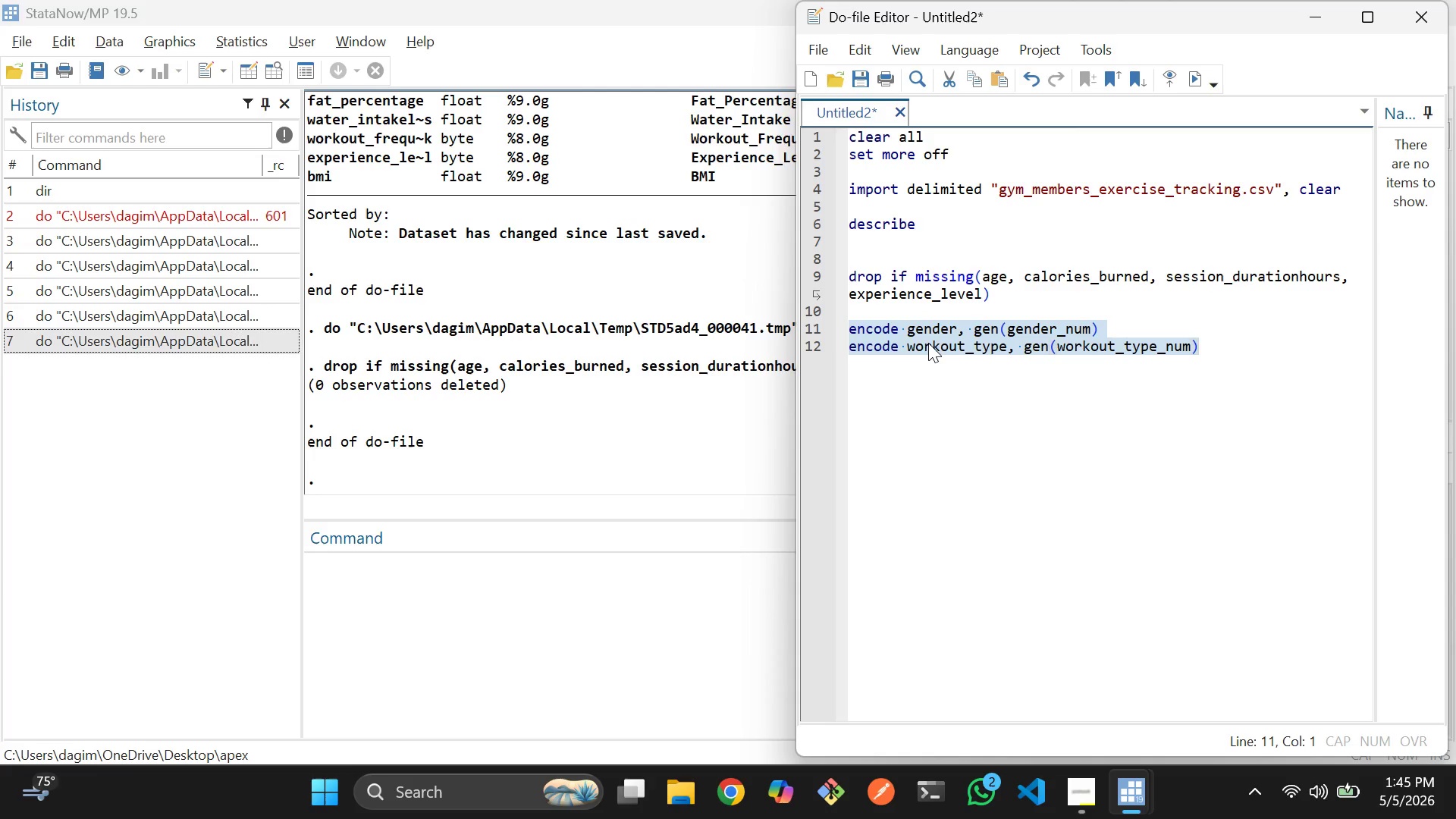 
key(Control+D)
 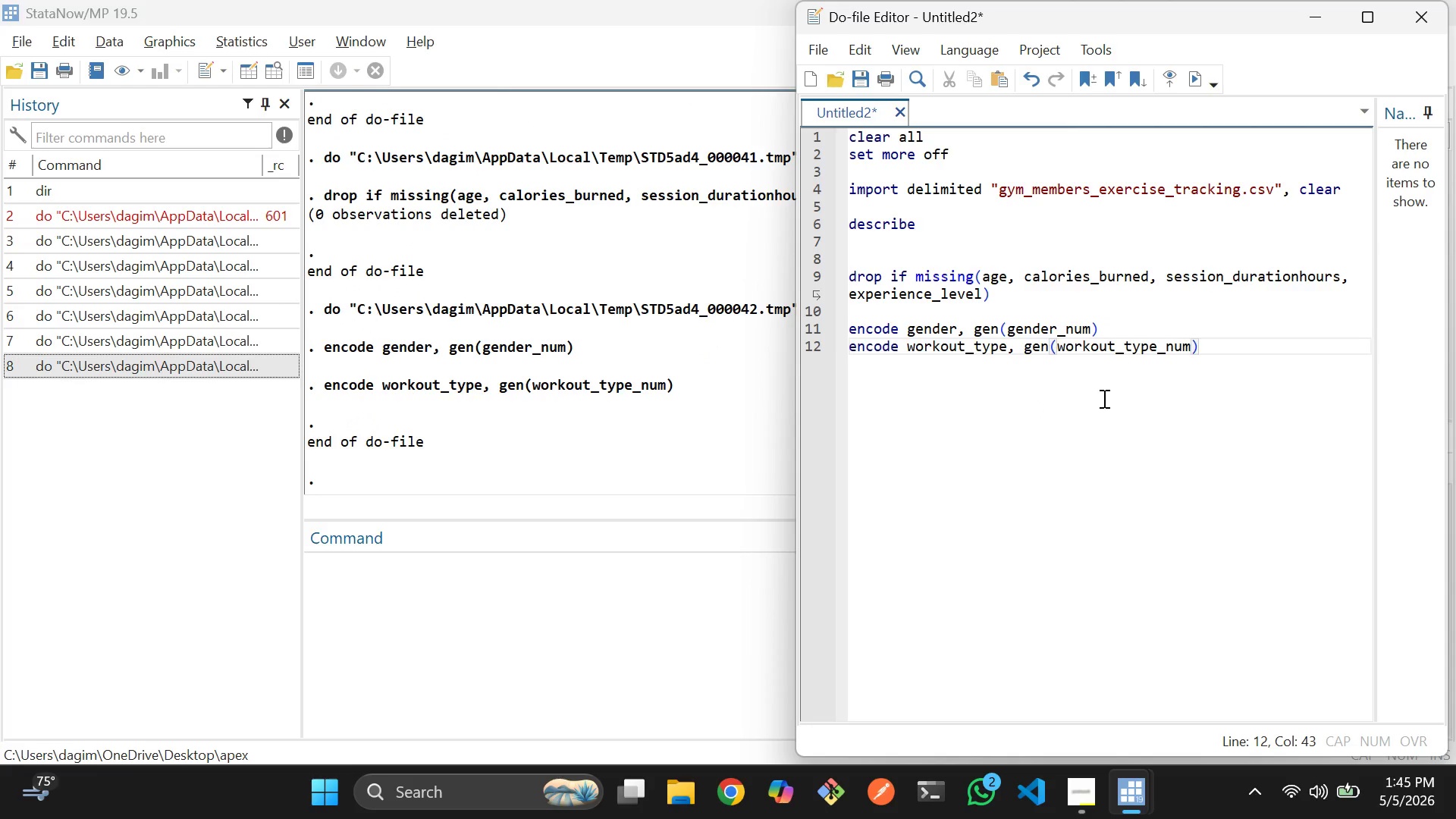 
key(Enter)
 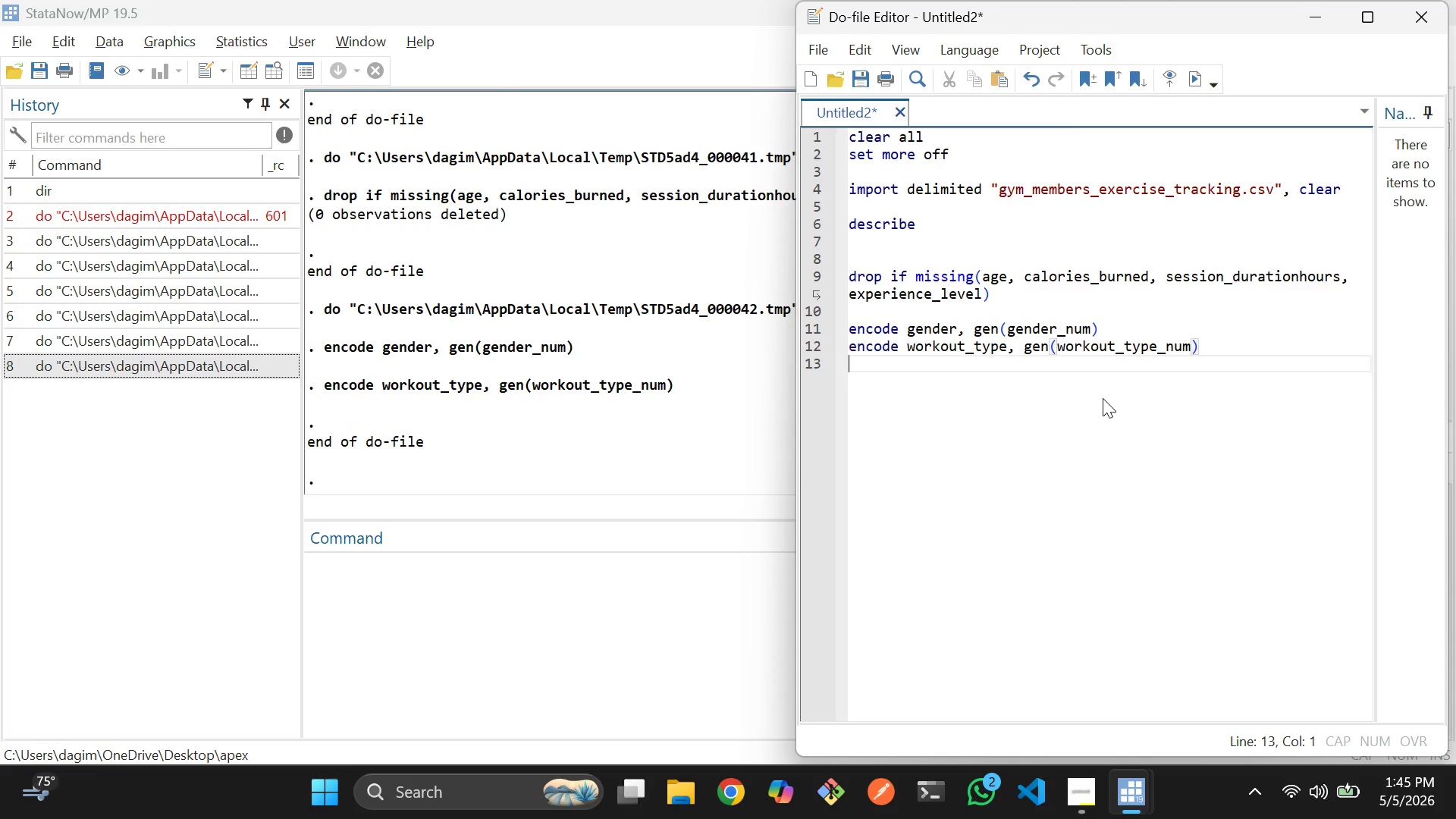 
key(Enter)
 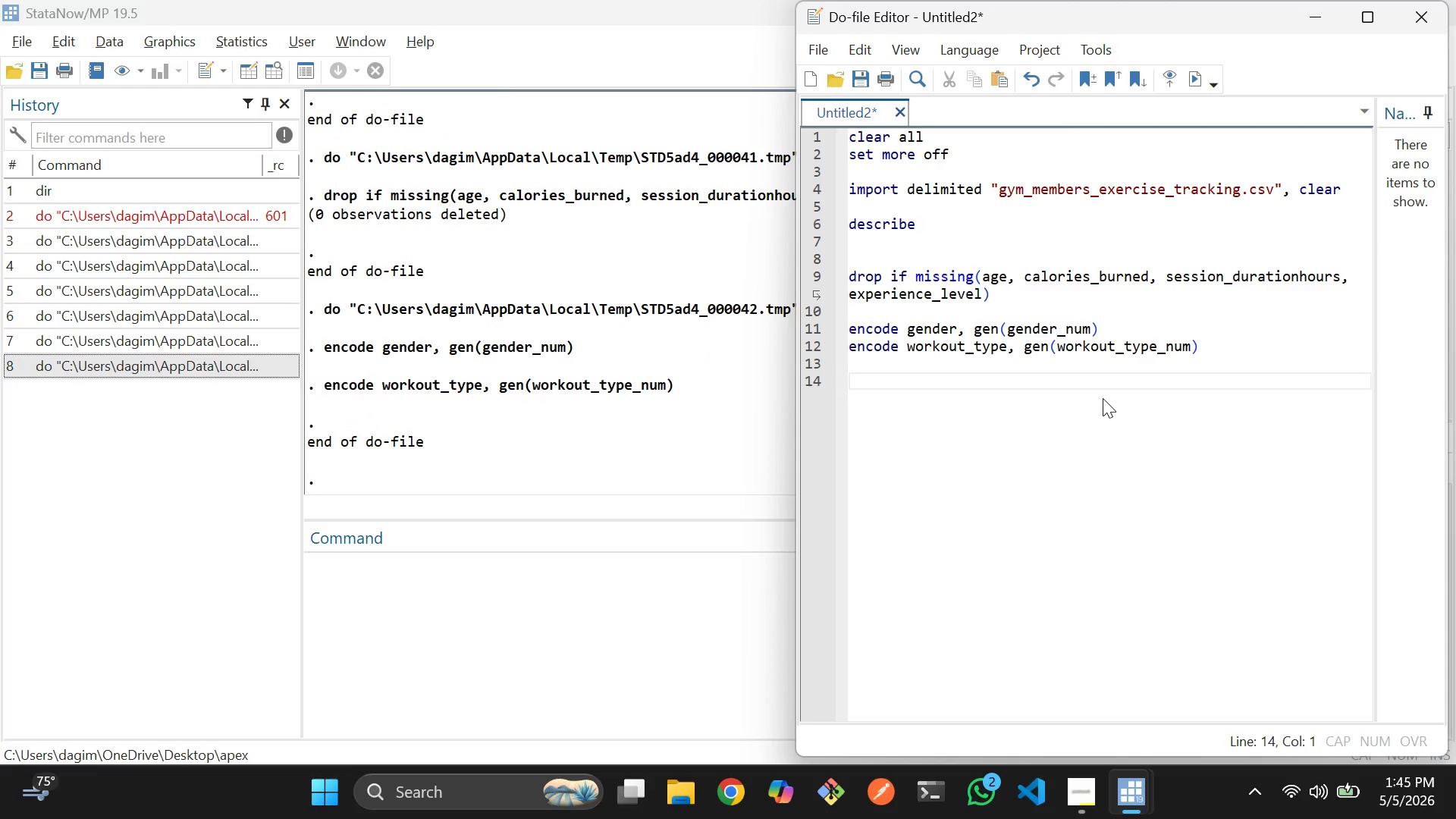 
type(summ)
key(Tab)
type( c)
 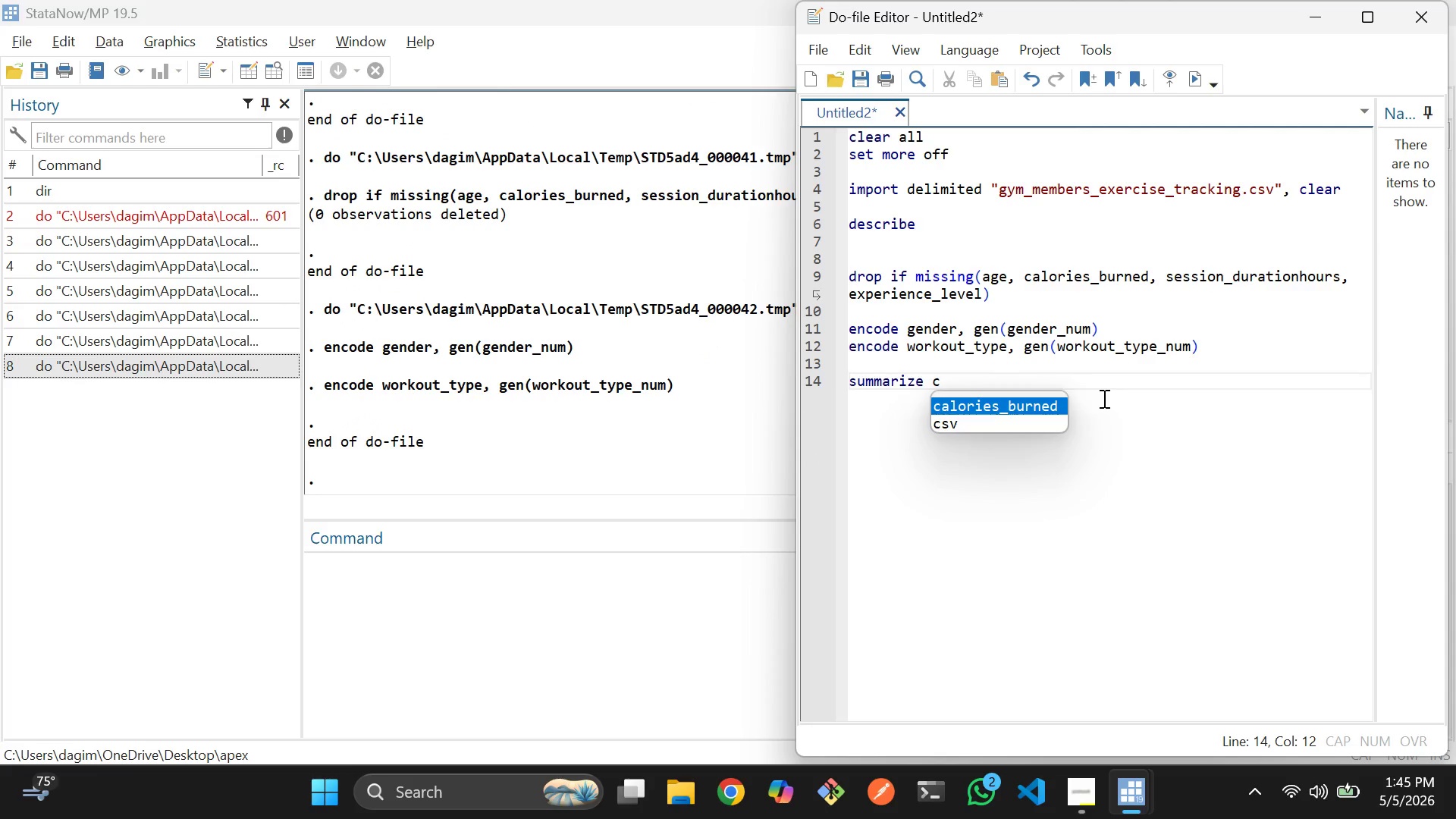 
key(Enter)
 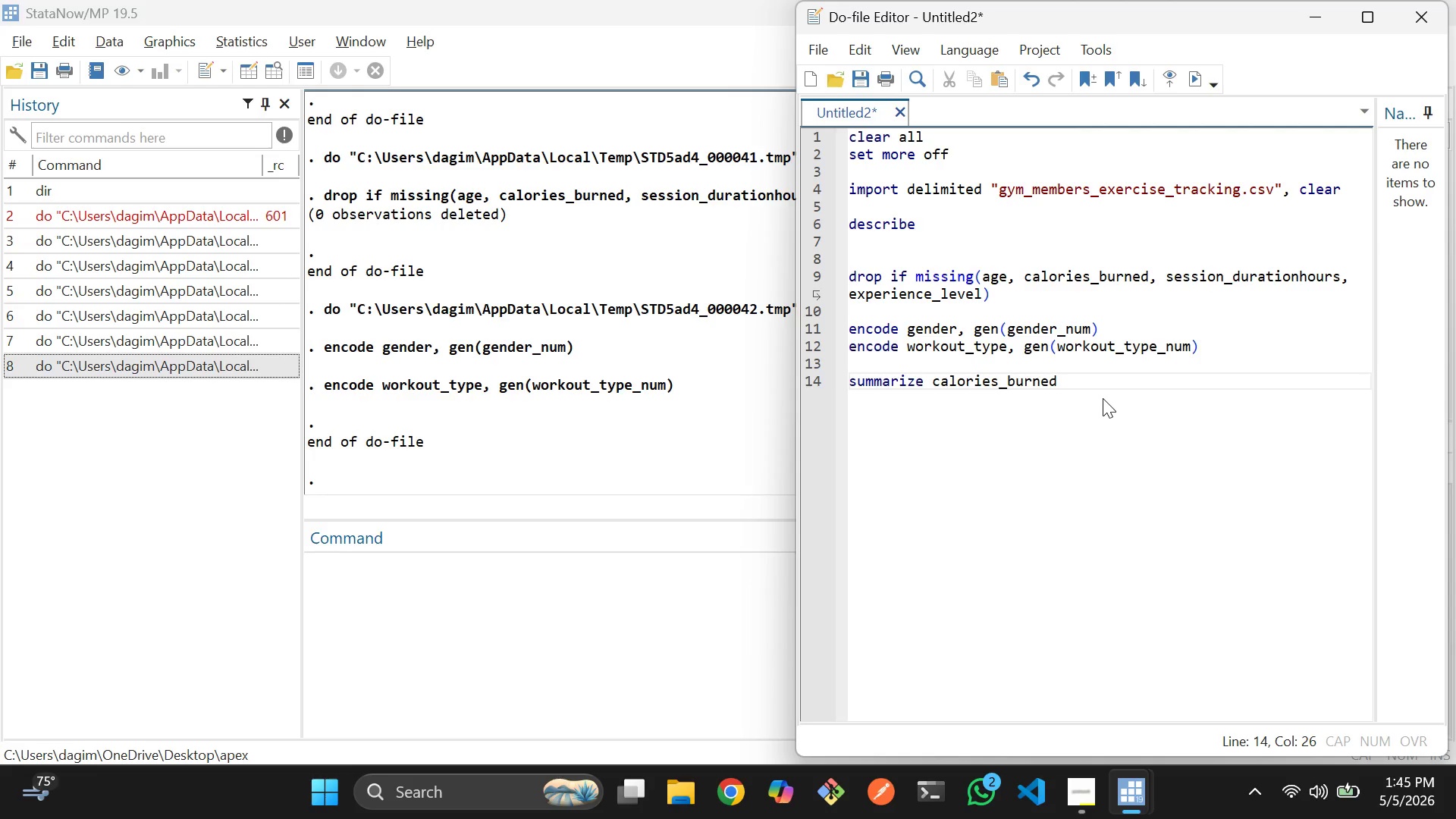 
type( avg)
 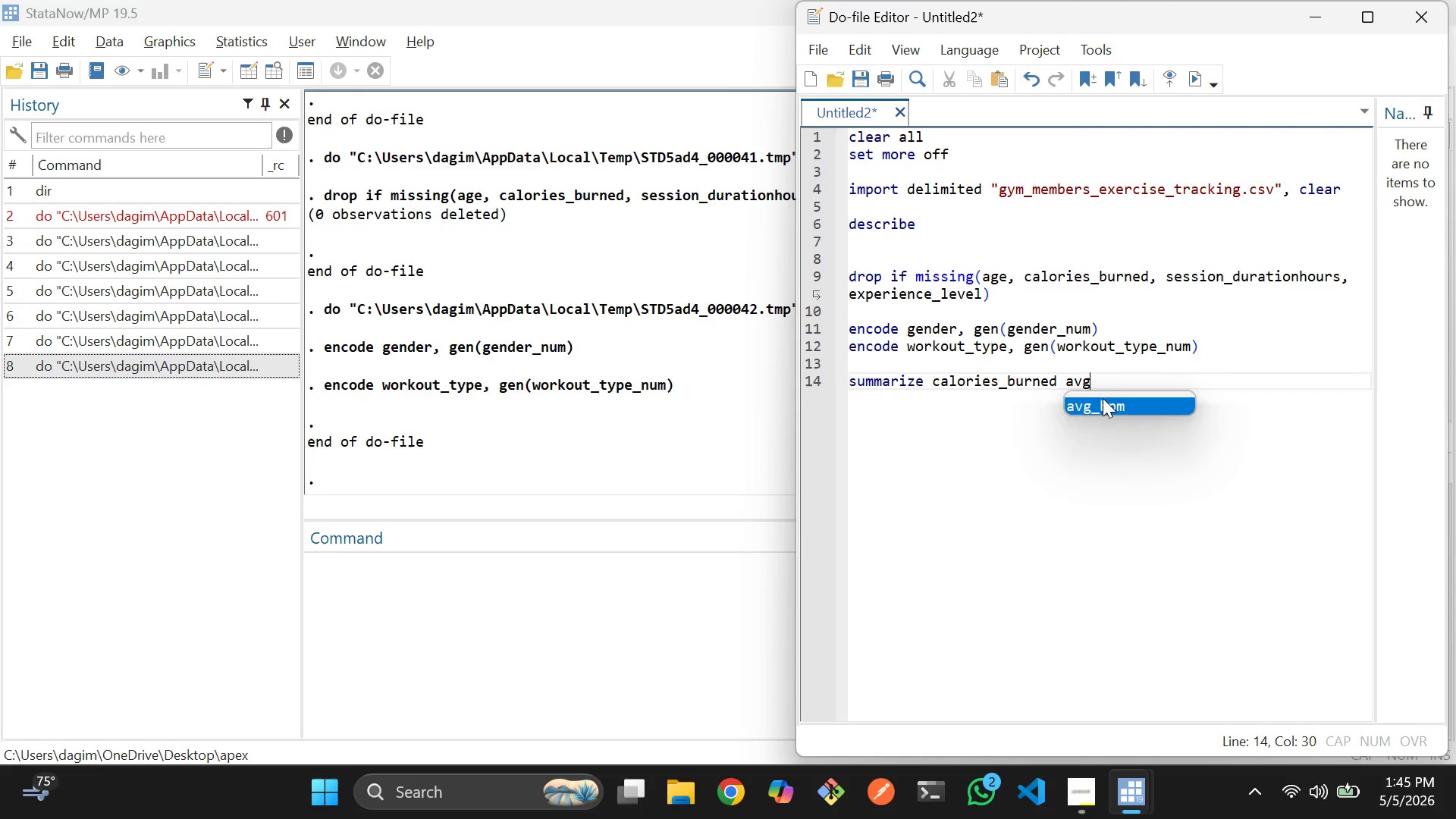 
key(Enter)
 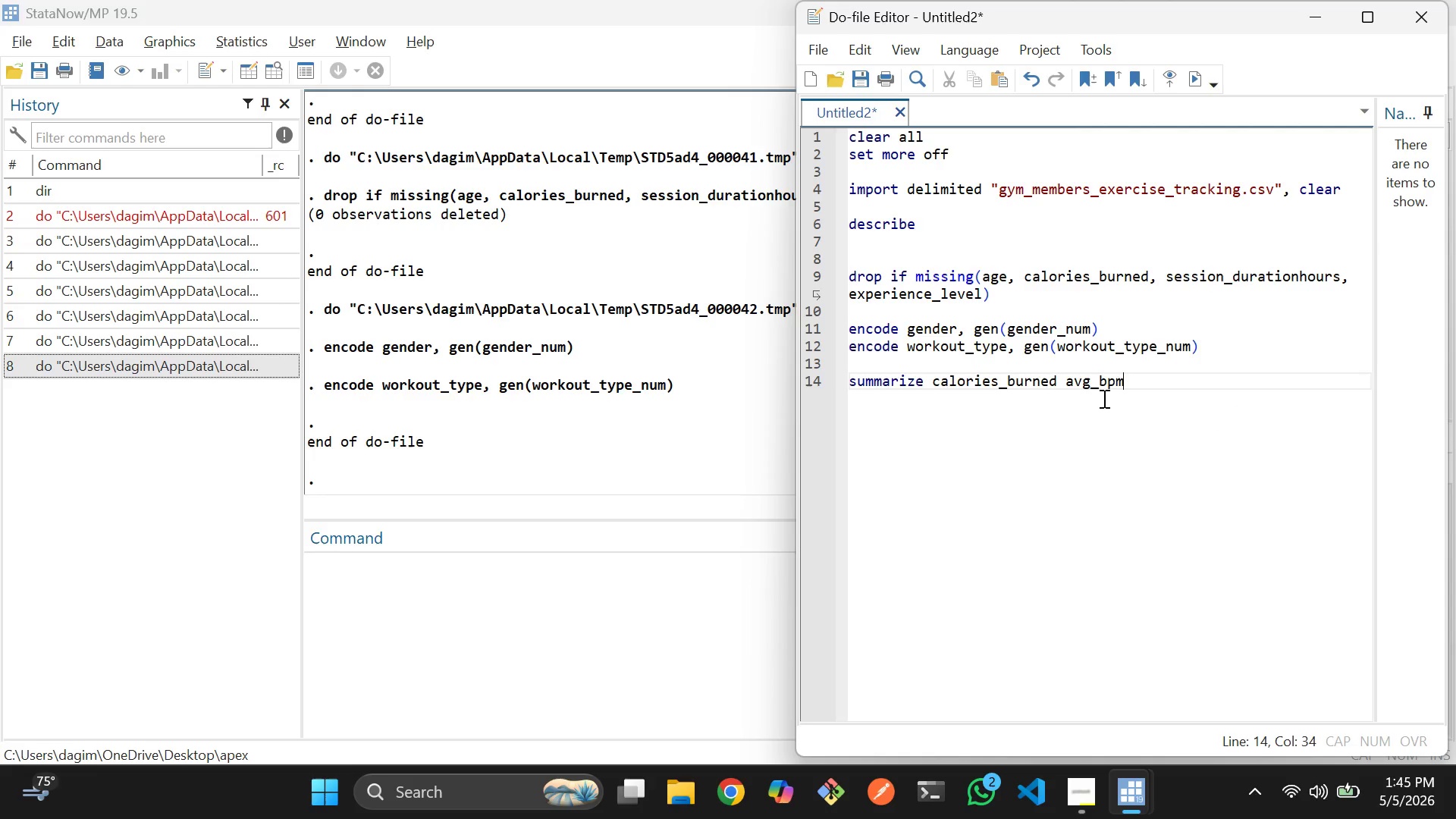 
type( se)
 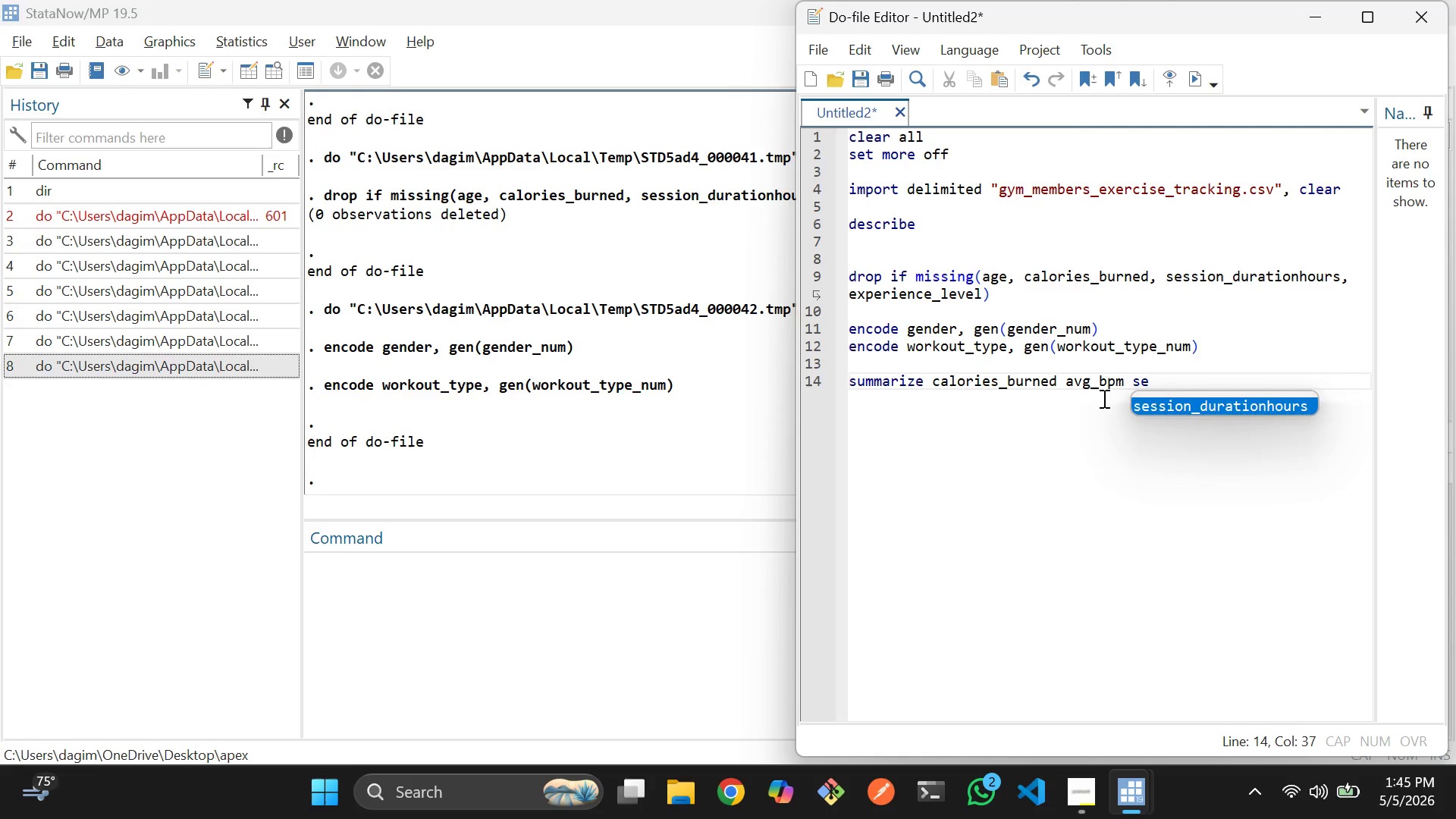 
key(Enter)
 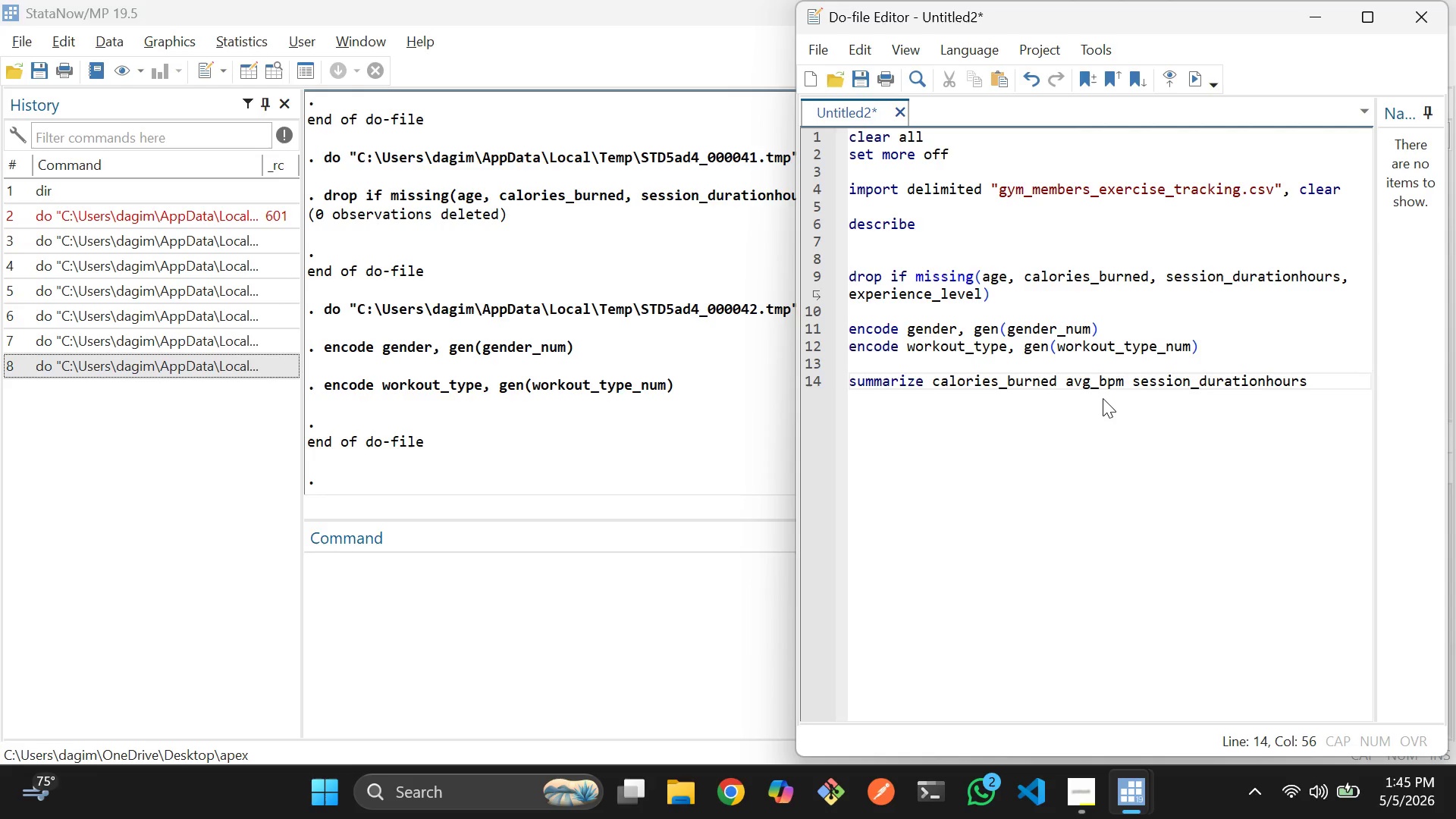 
type( bm)
 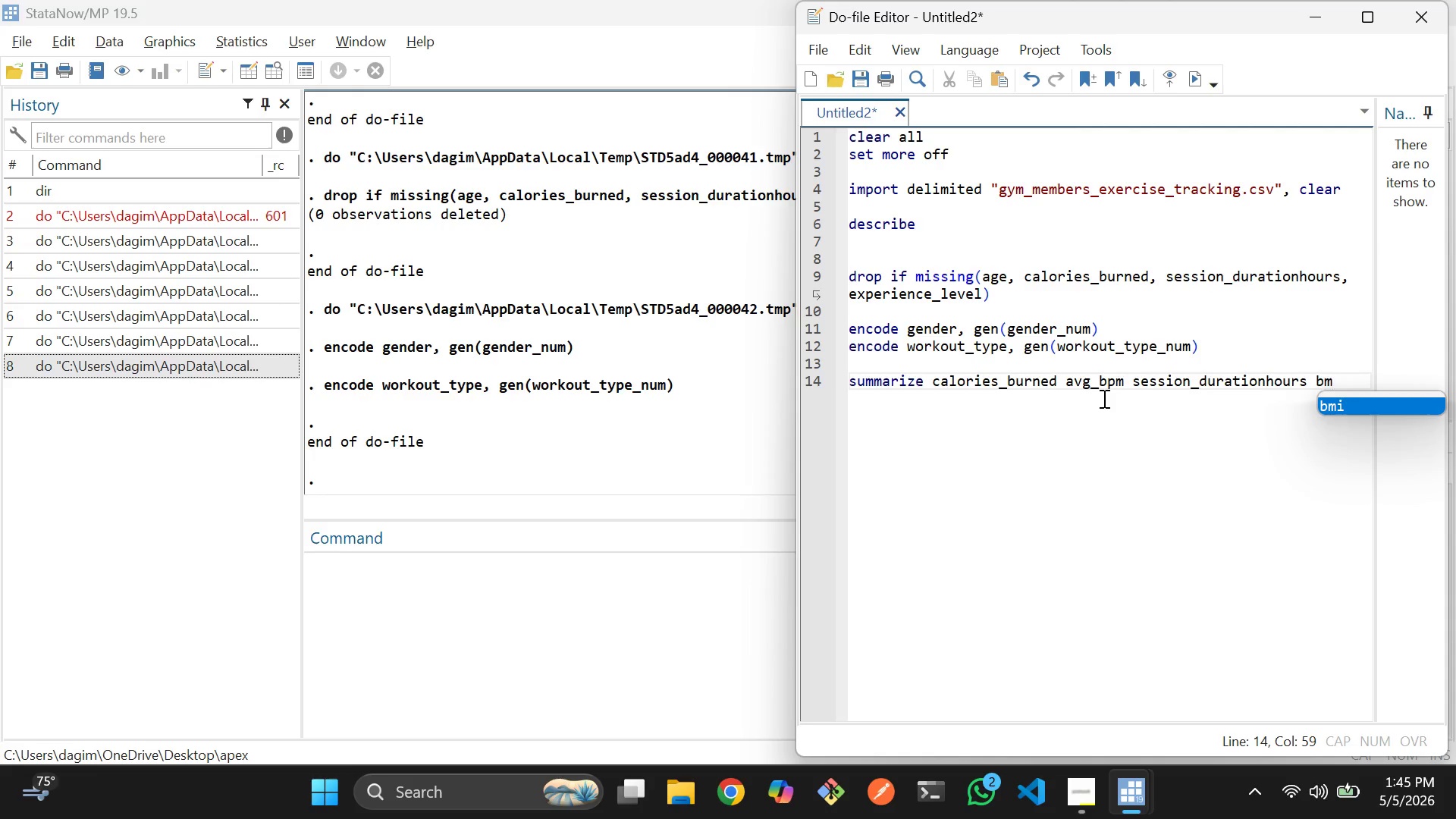 
key(Enter)
 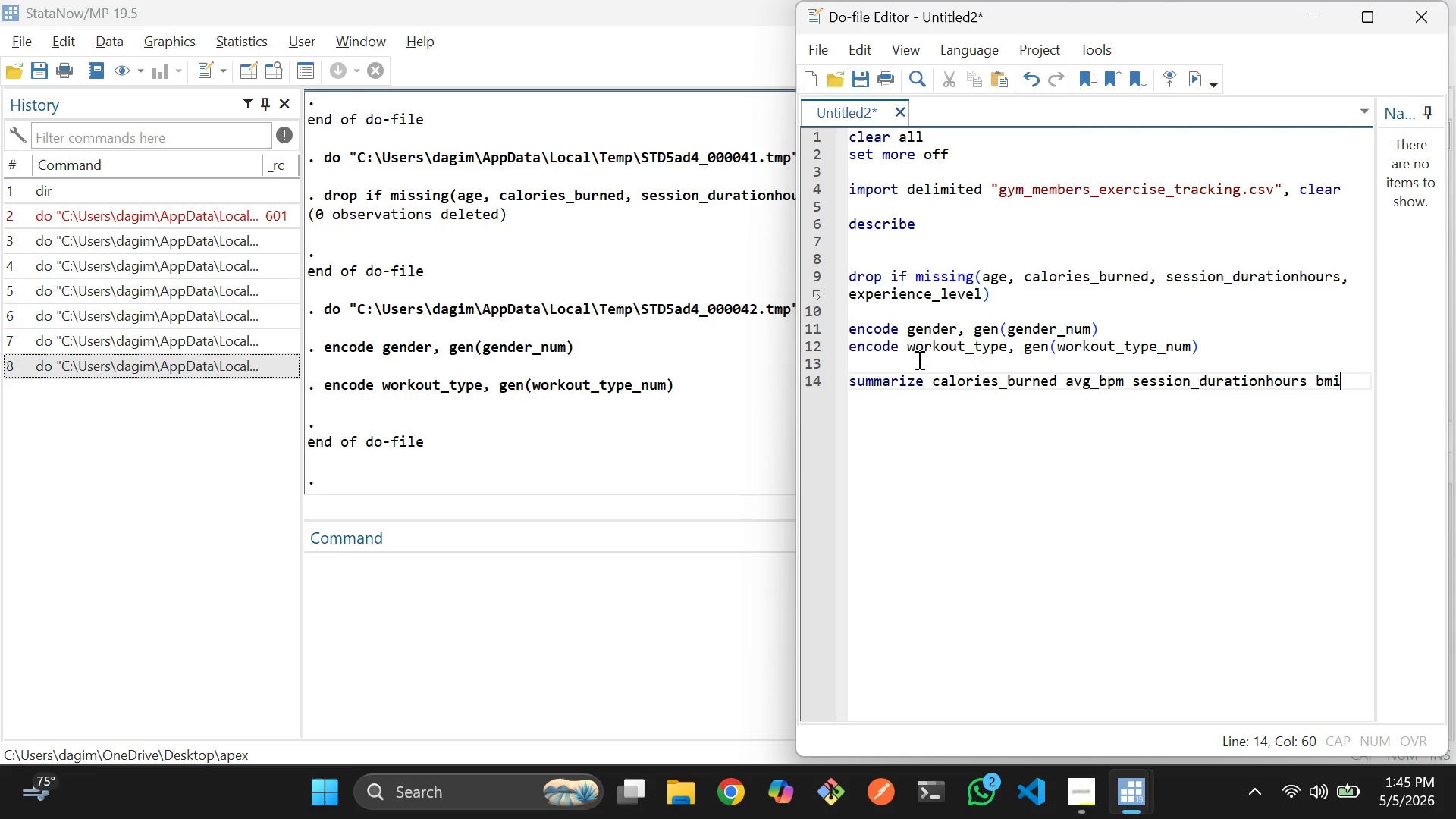 
hold_key(key=ShiftLeft, duration=1.17)
left_click([902, 375])
 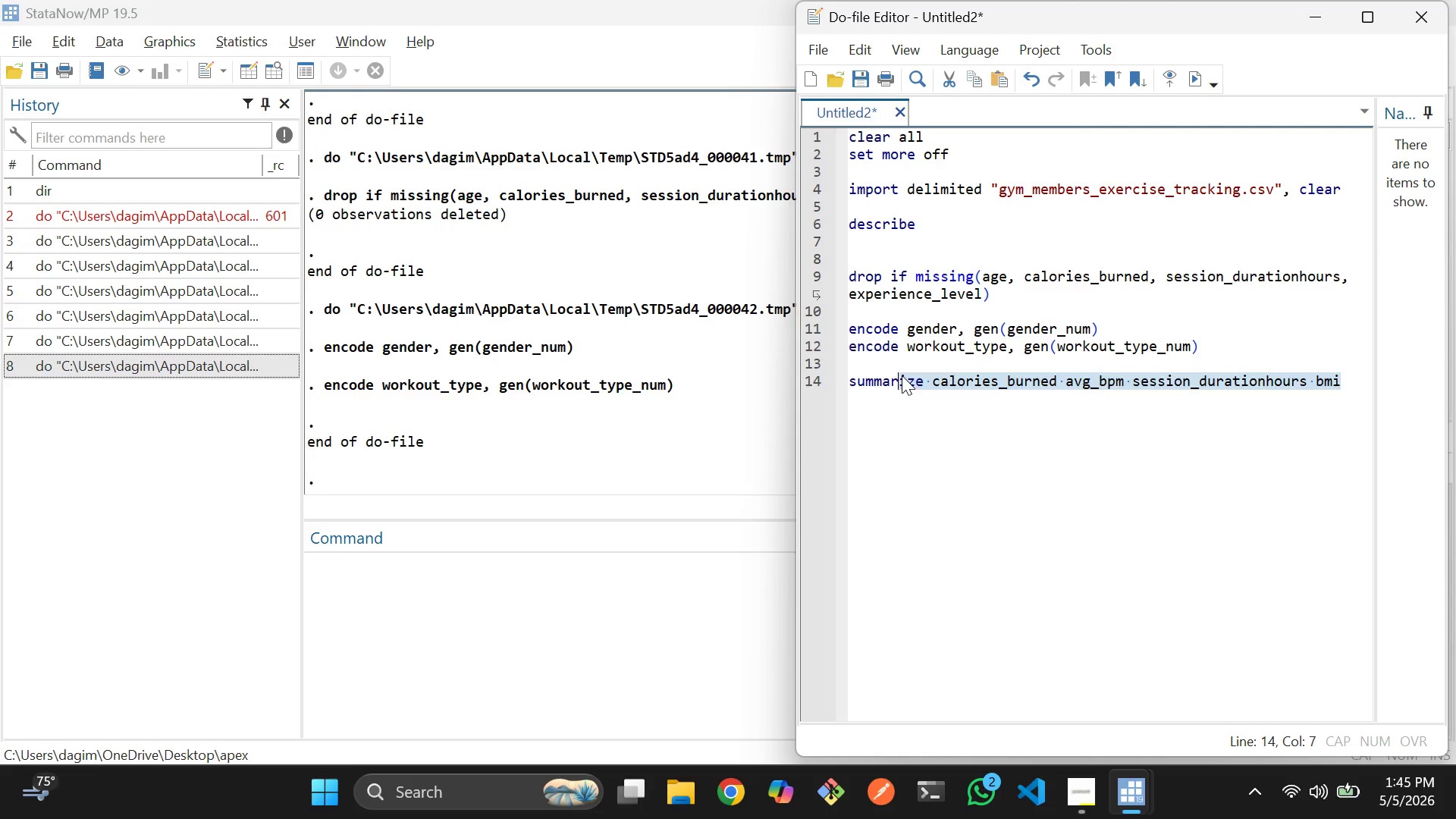 
key(Shift+ArrowLeft)
 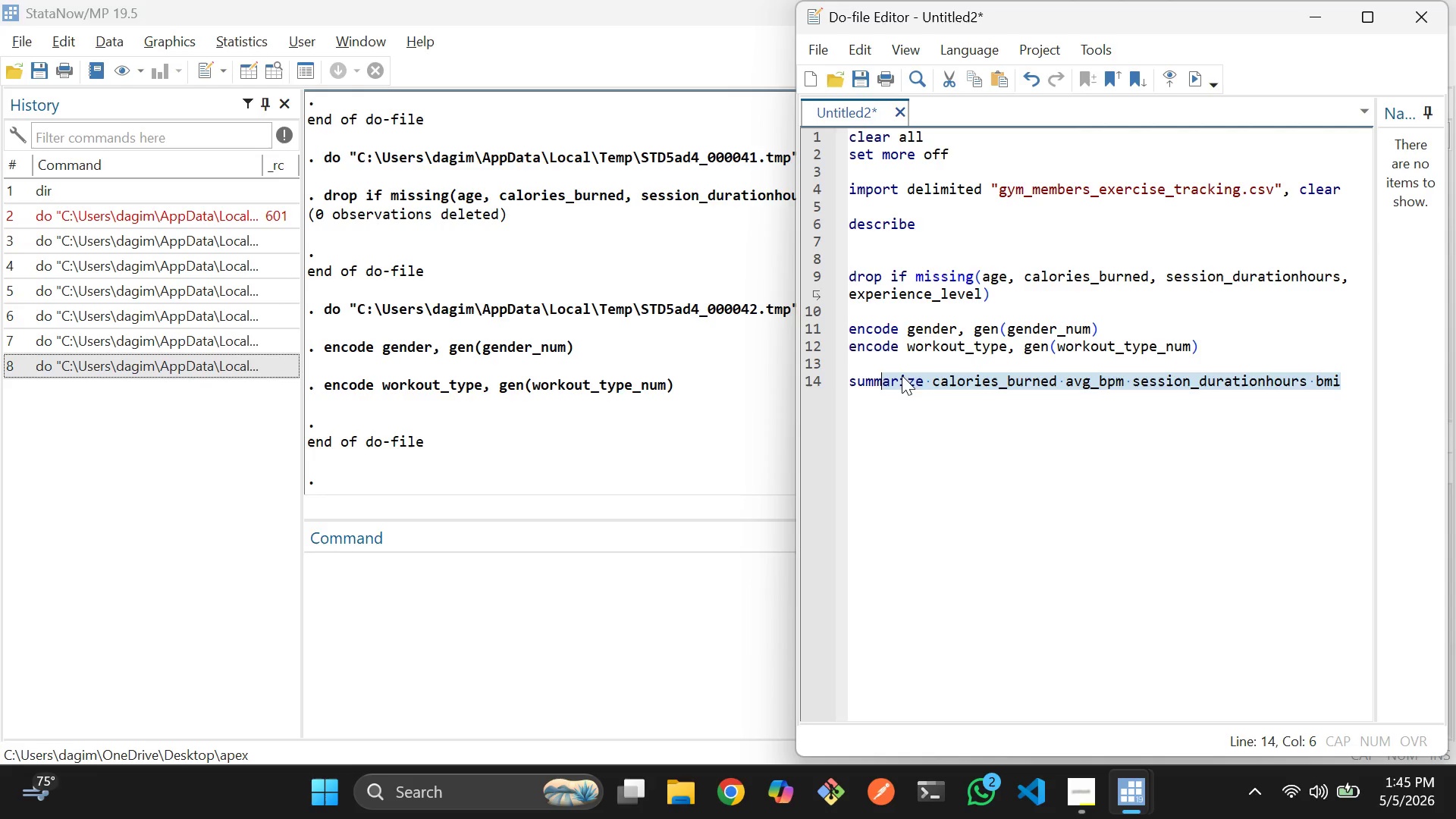 
key(Shift+ArrowLeft)
 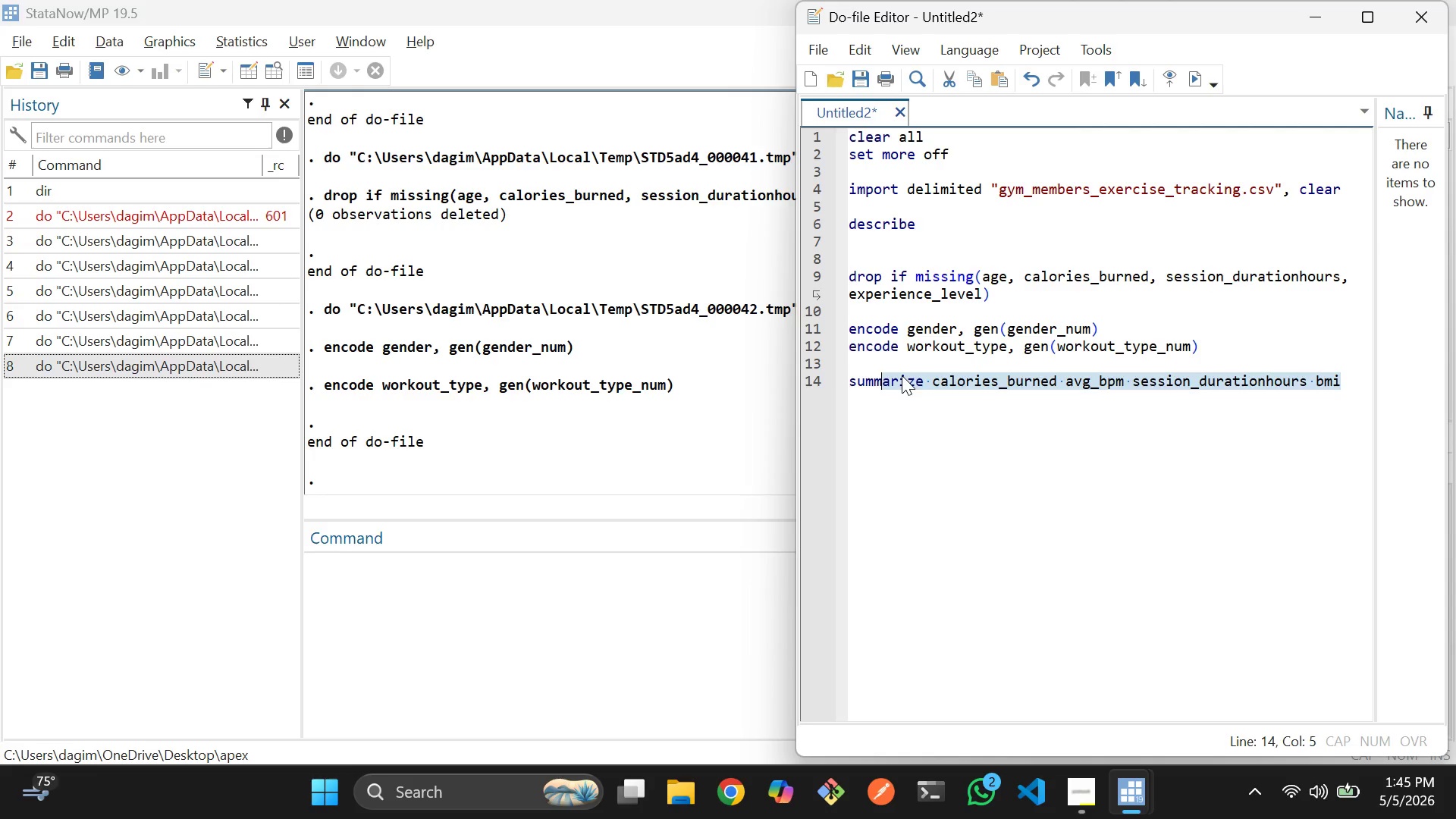 
key(Shift+ArrowLeft)
 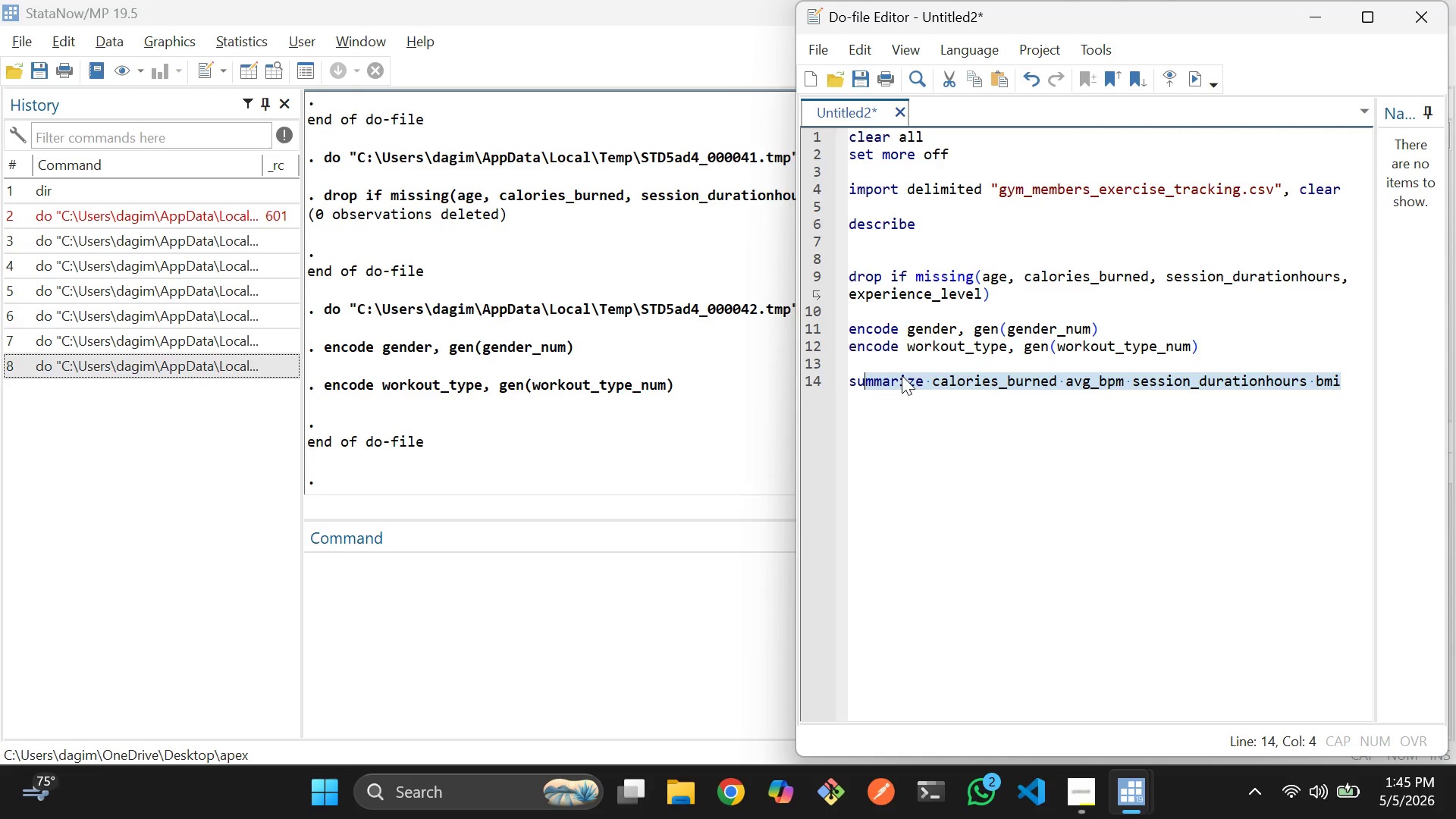 
key(Shift+ArrowLeft)
 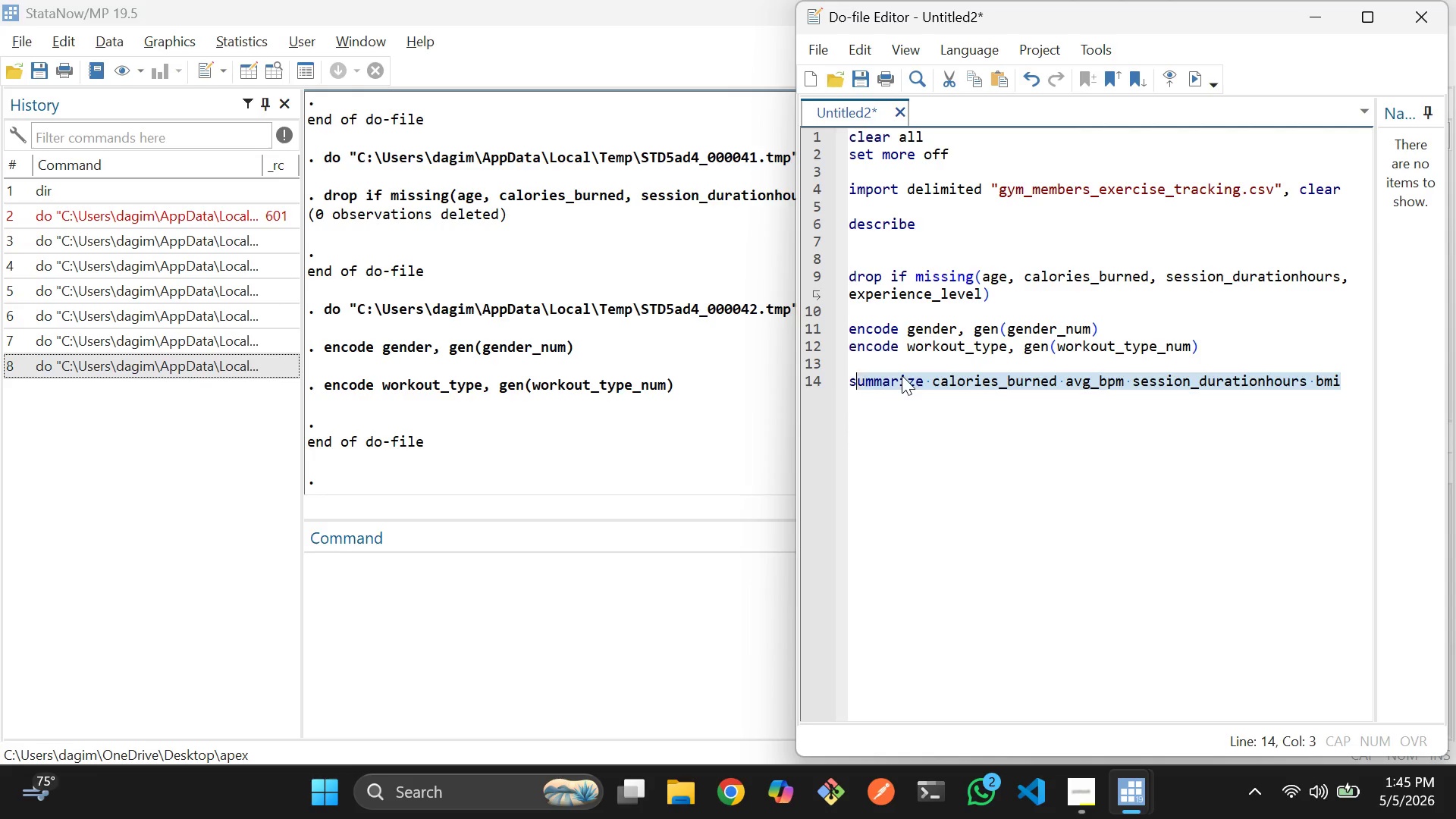 
key(Shift+ArrowLeft)
 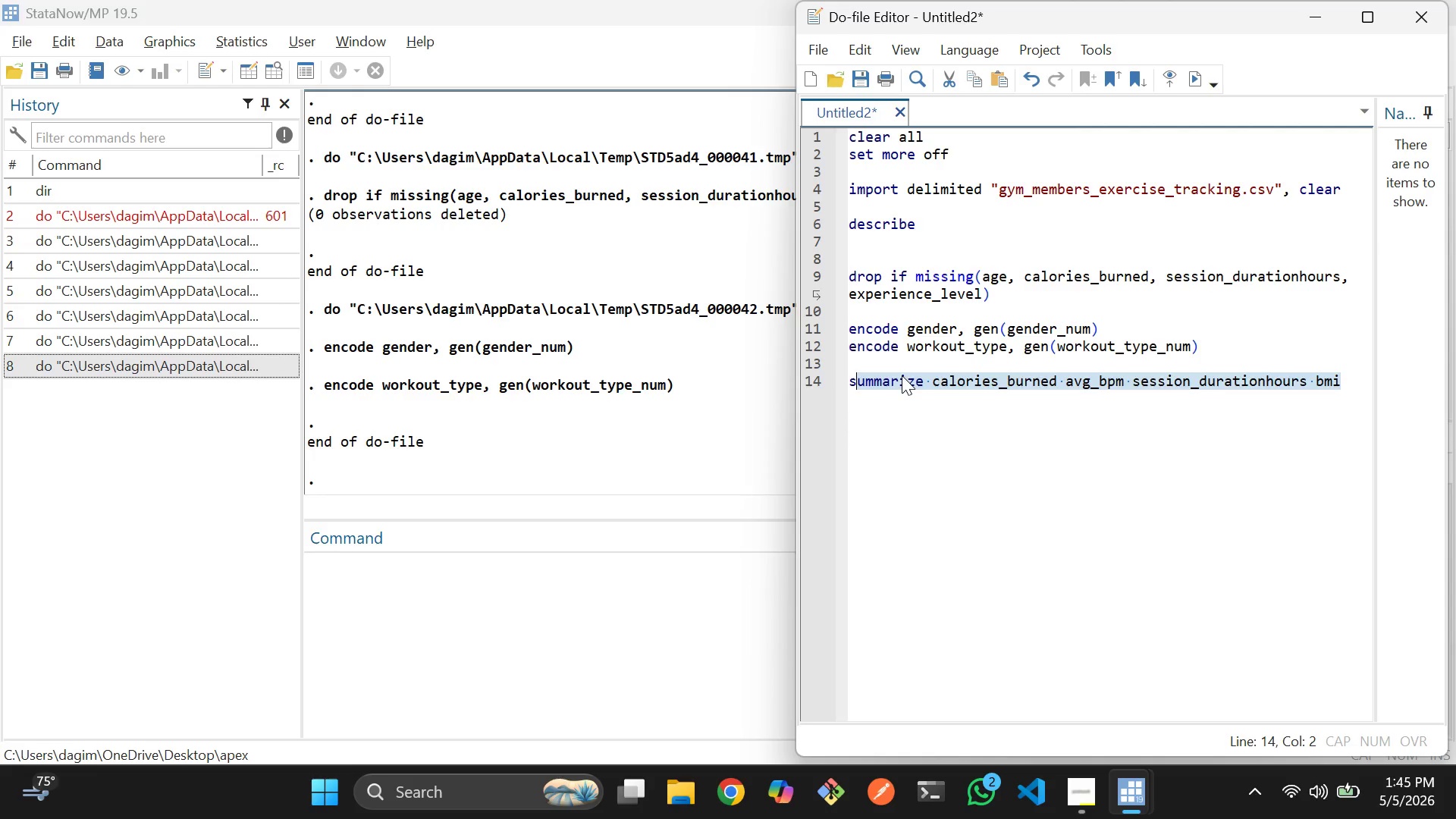 
key(Shift+ArrowLeft)
 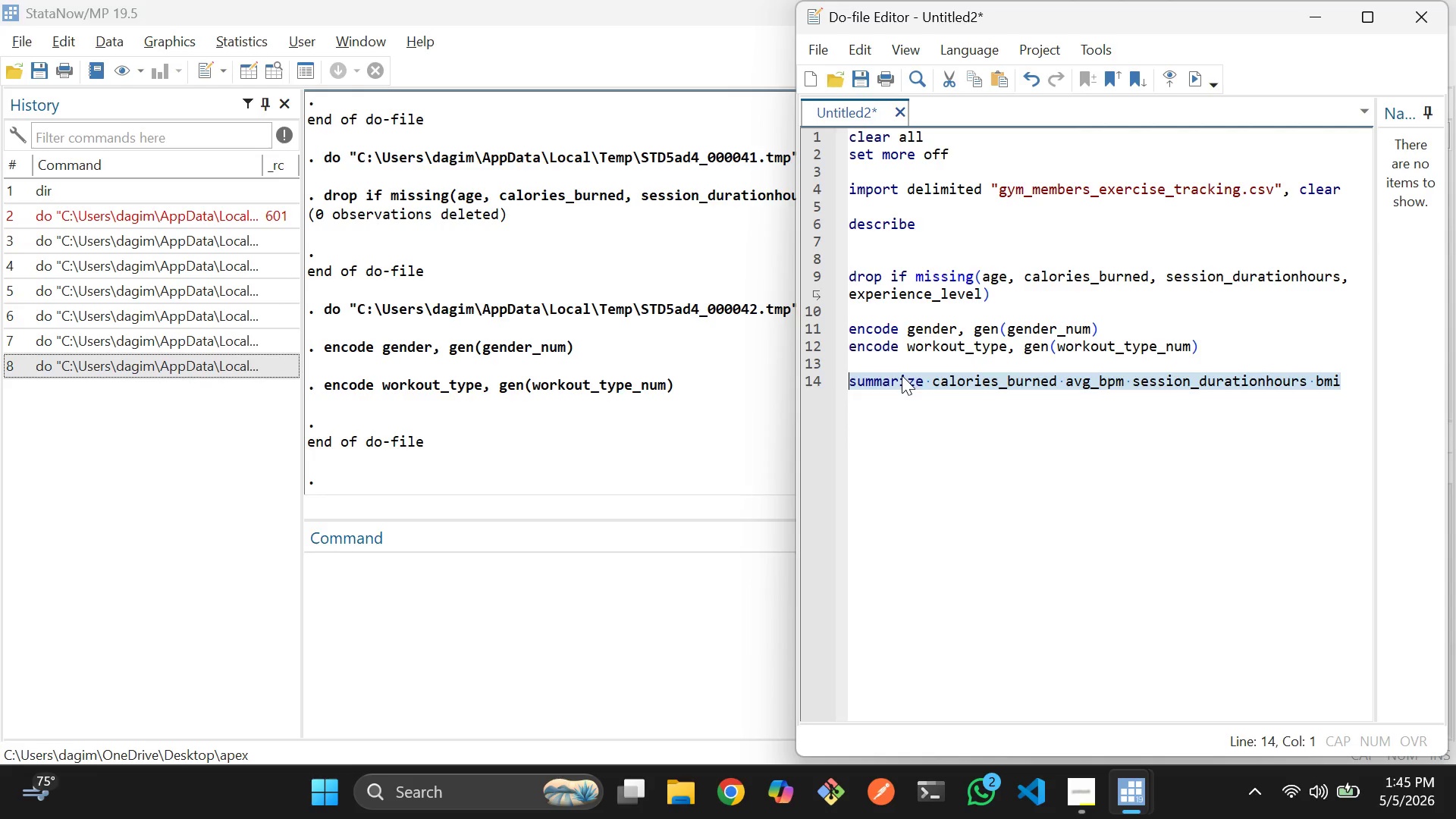 
key(Control+D)
 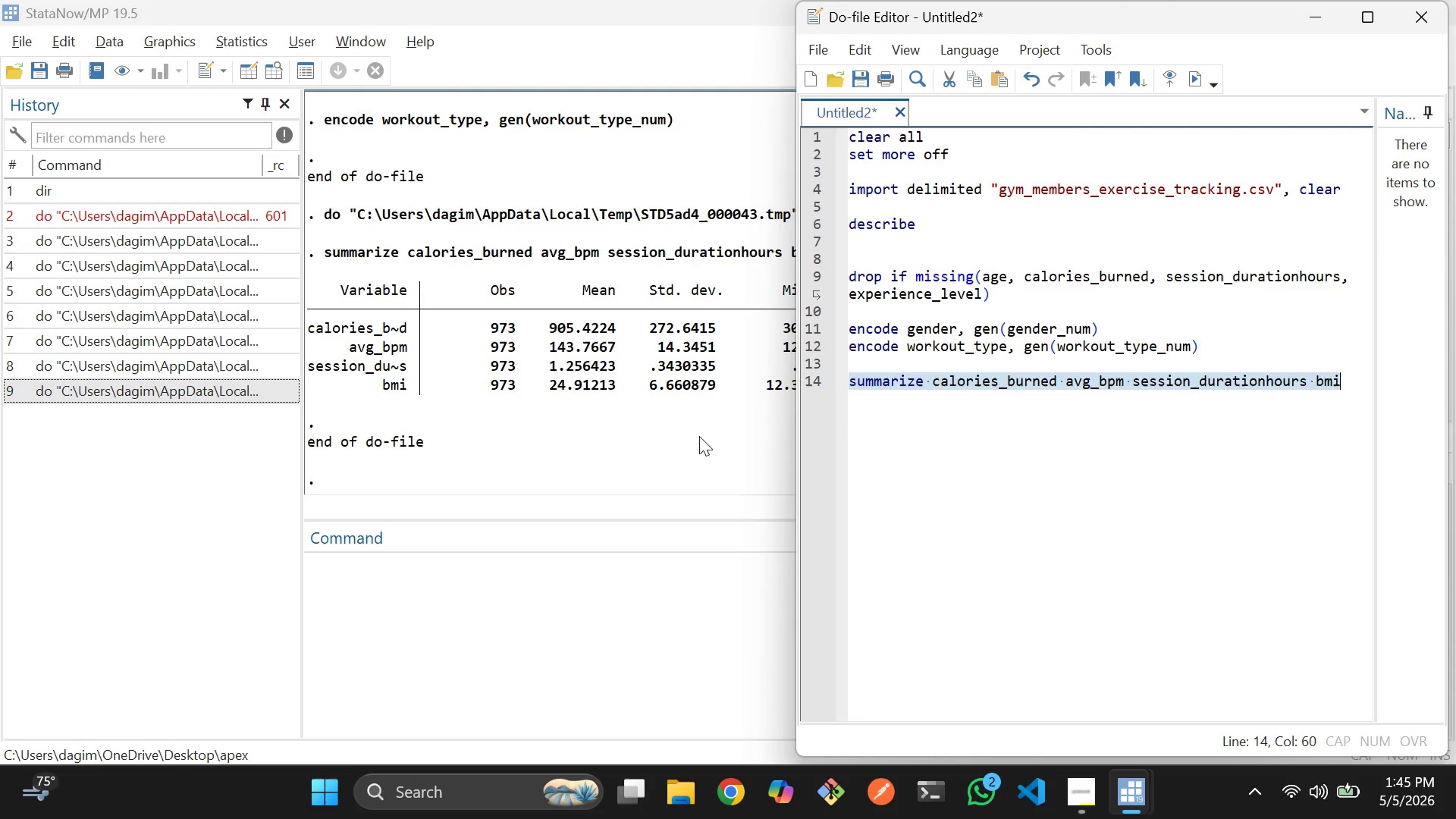 
left_click([692, 434])
 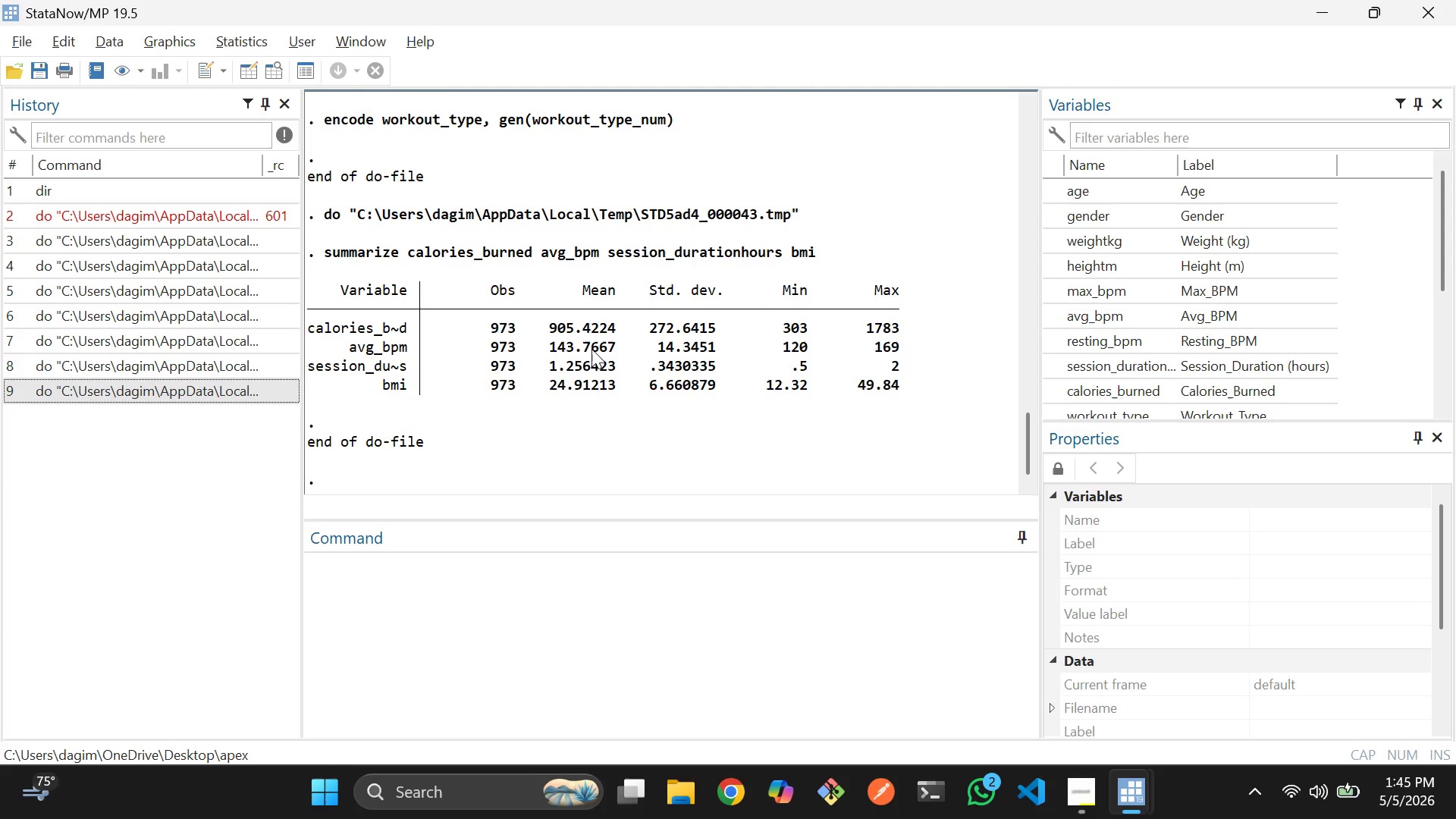 
left_click_drag(start_coordinate=[443, 334], to_coordinate=[739, 394])
 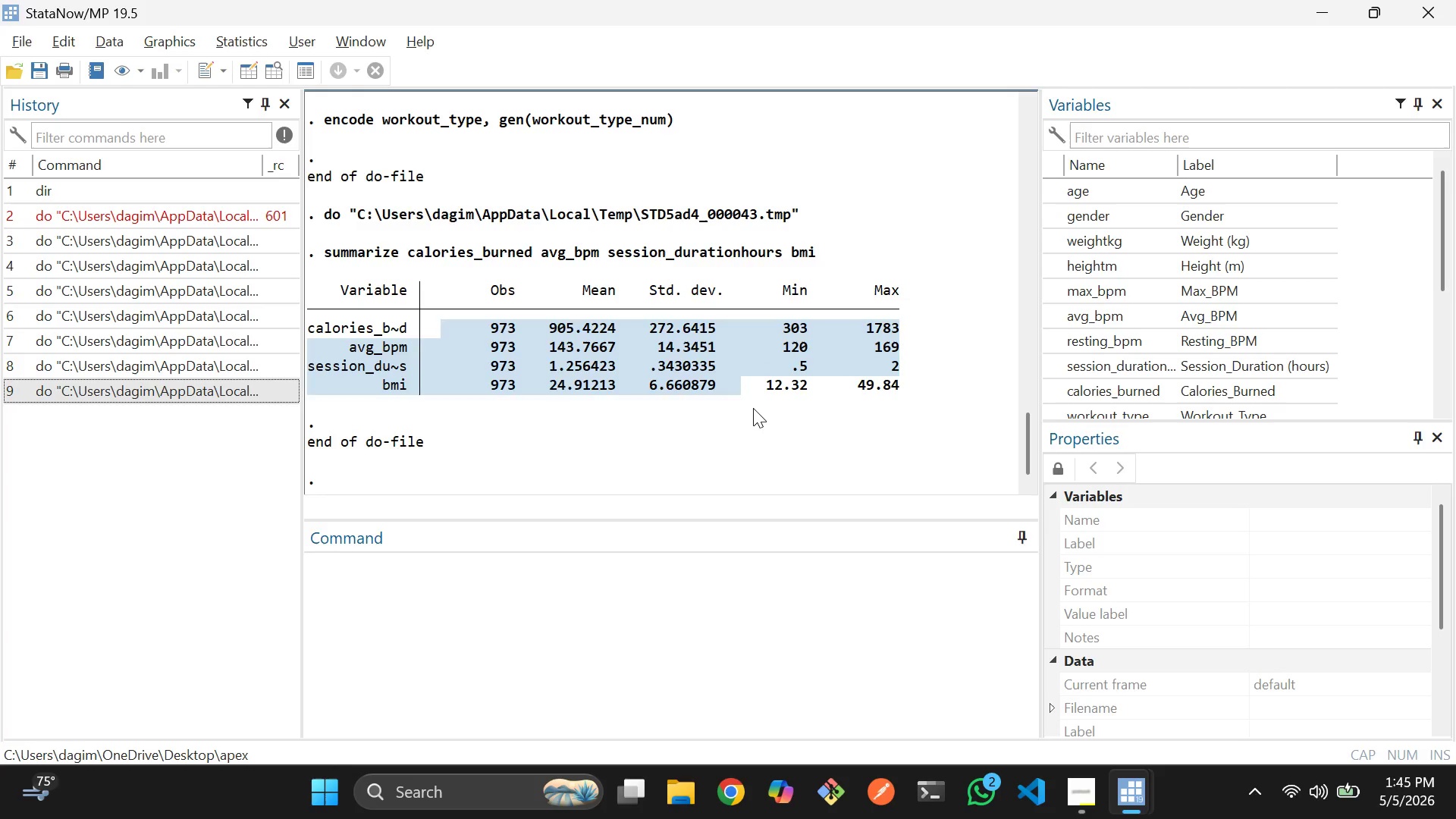 
left_click([753, 408])
 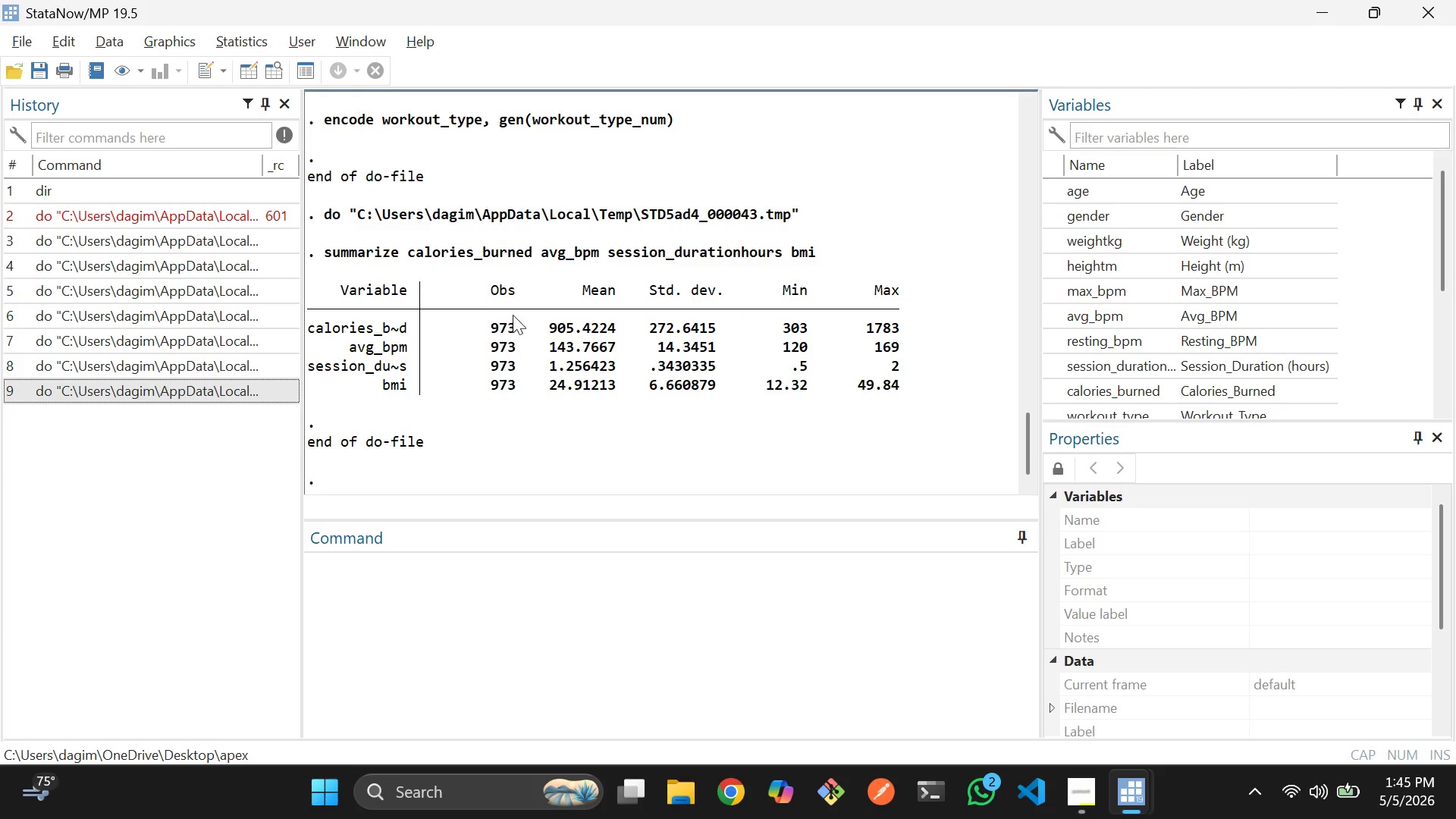 
key(Alt+AltLeft)
 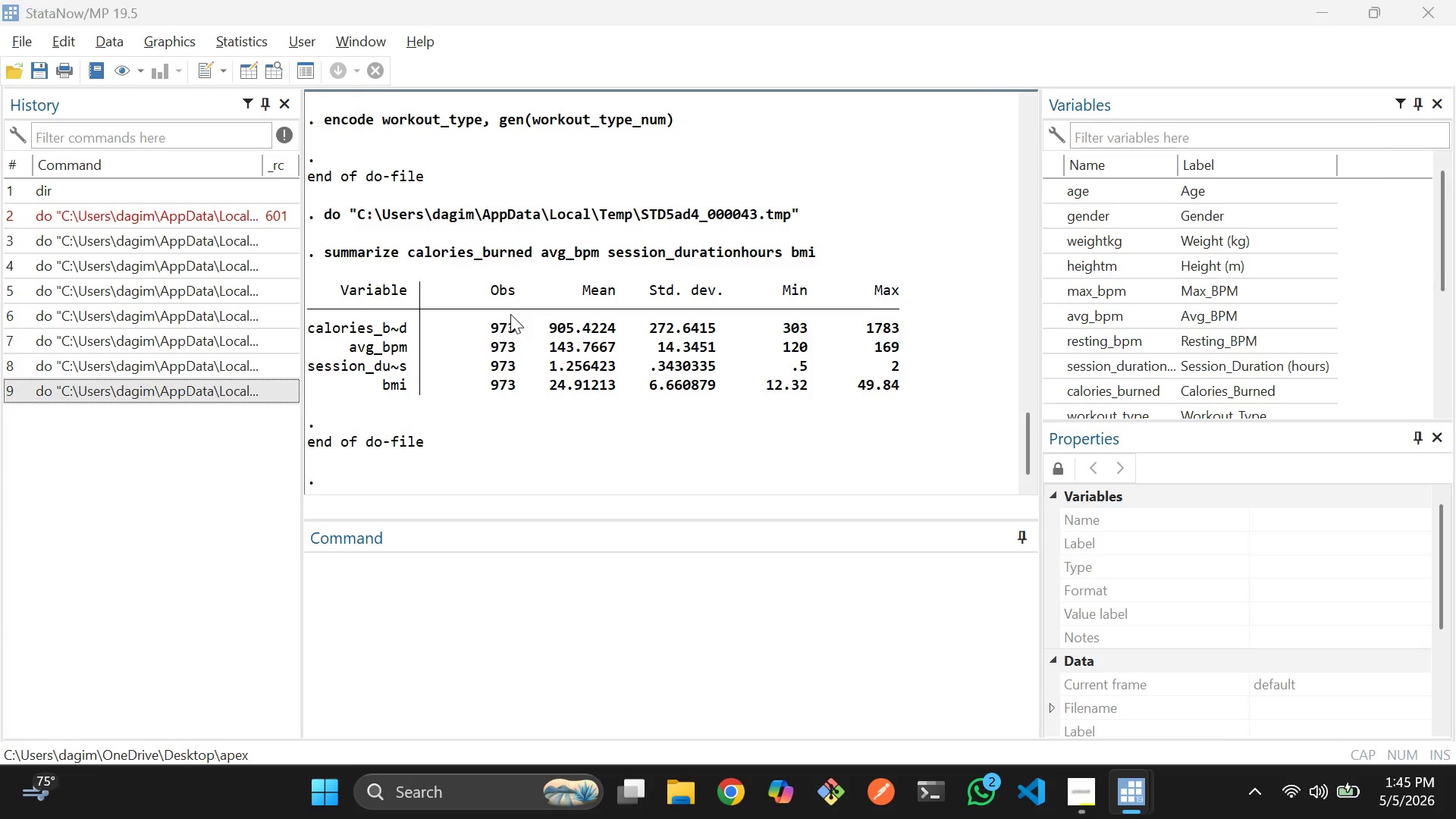 
key(Alt+Tab)
 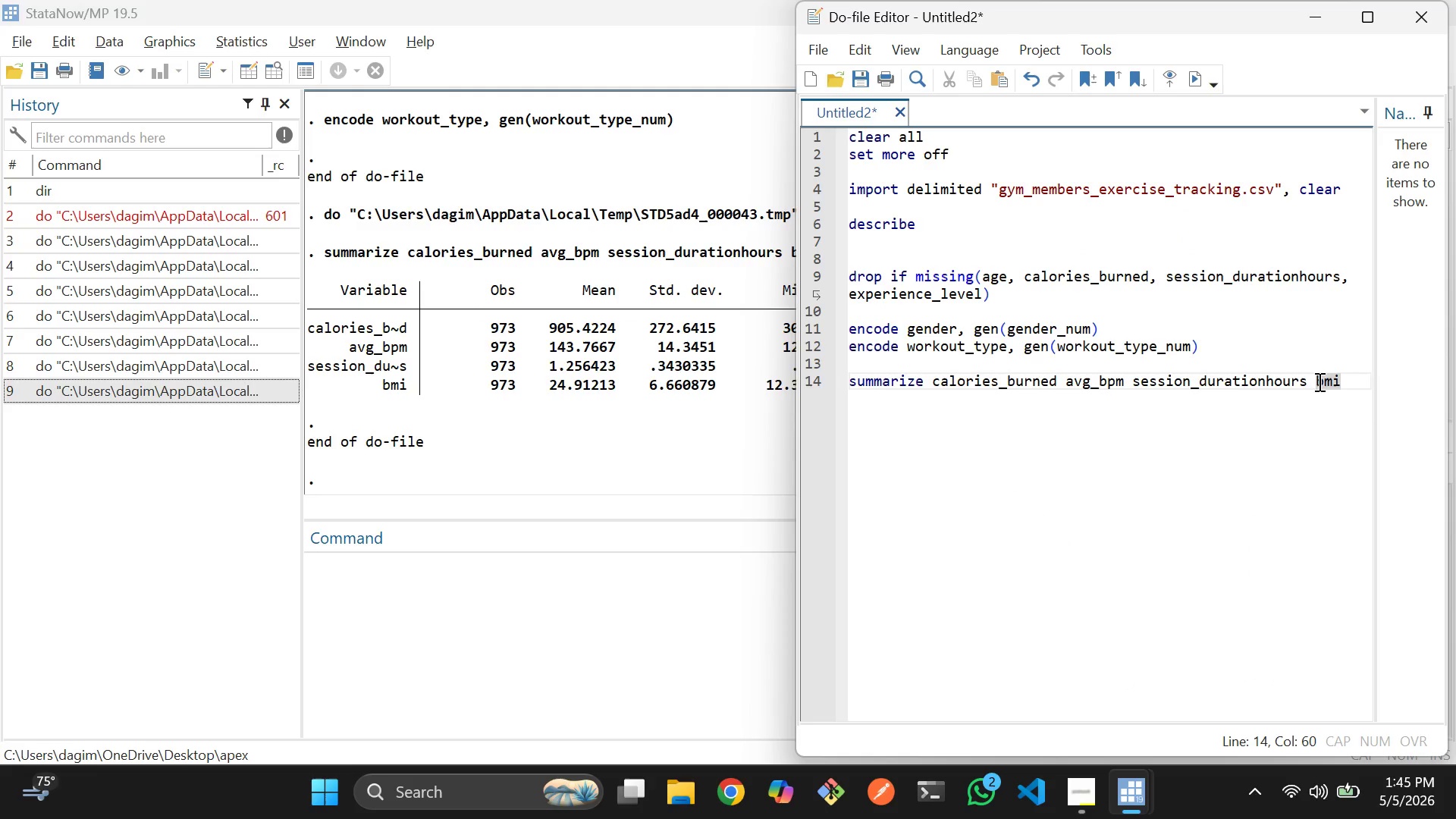 
key(Enter)
 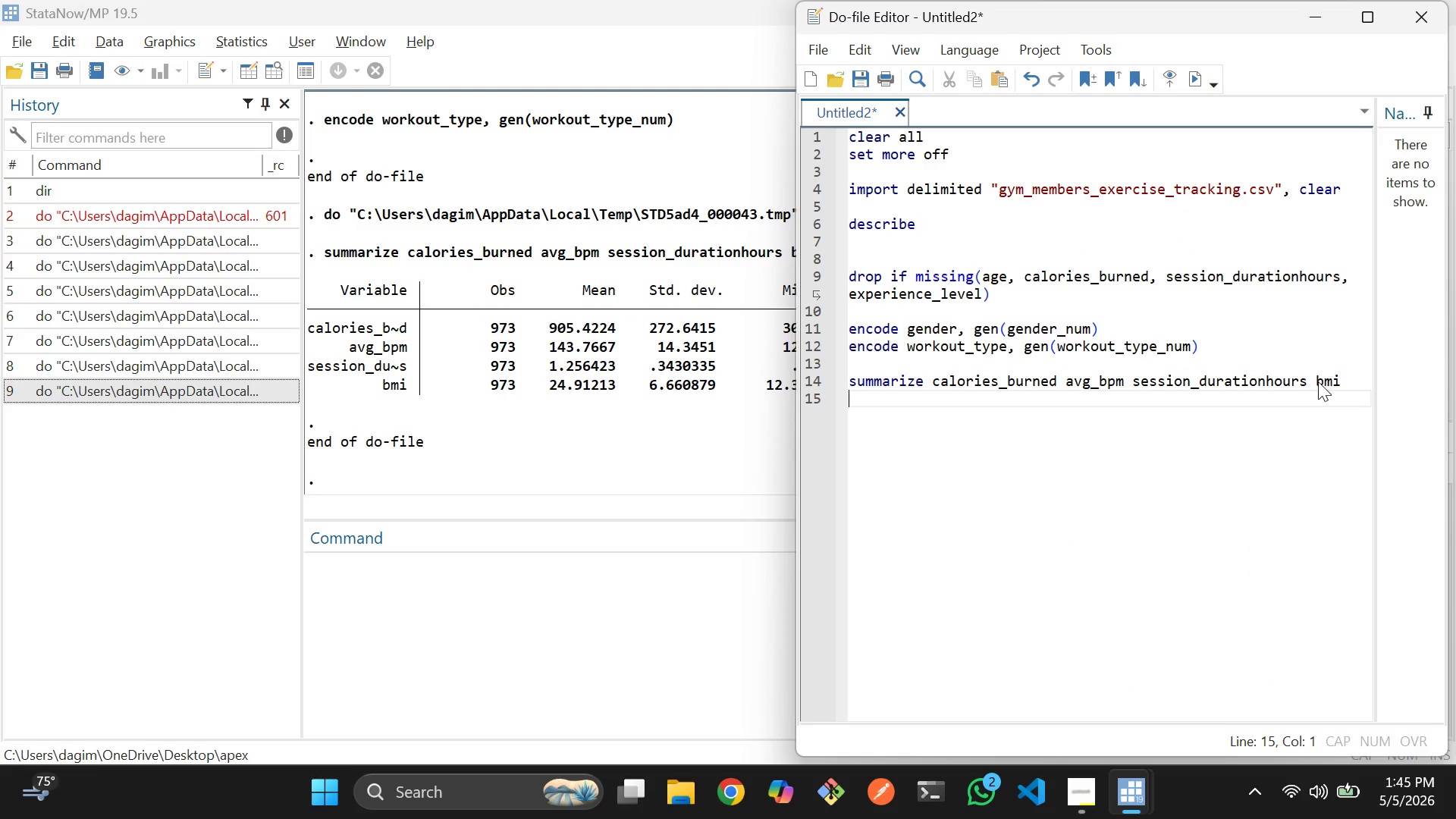 
key(Enter)
 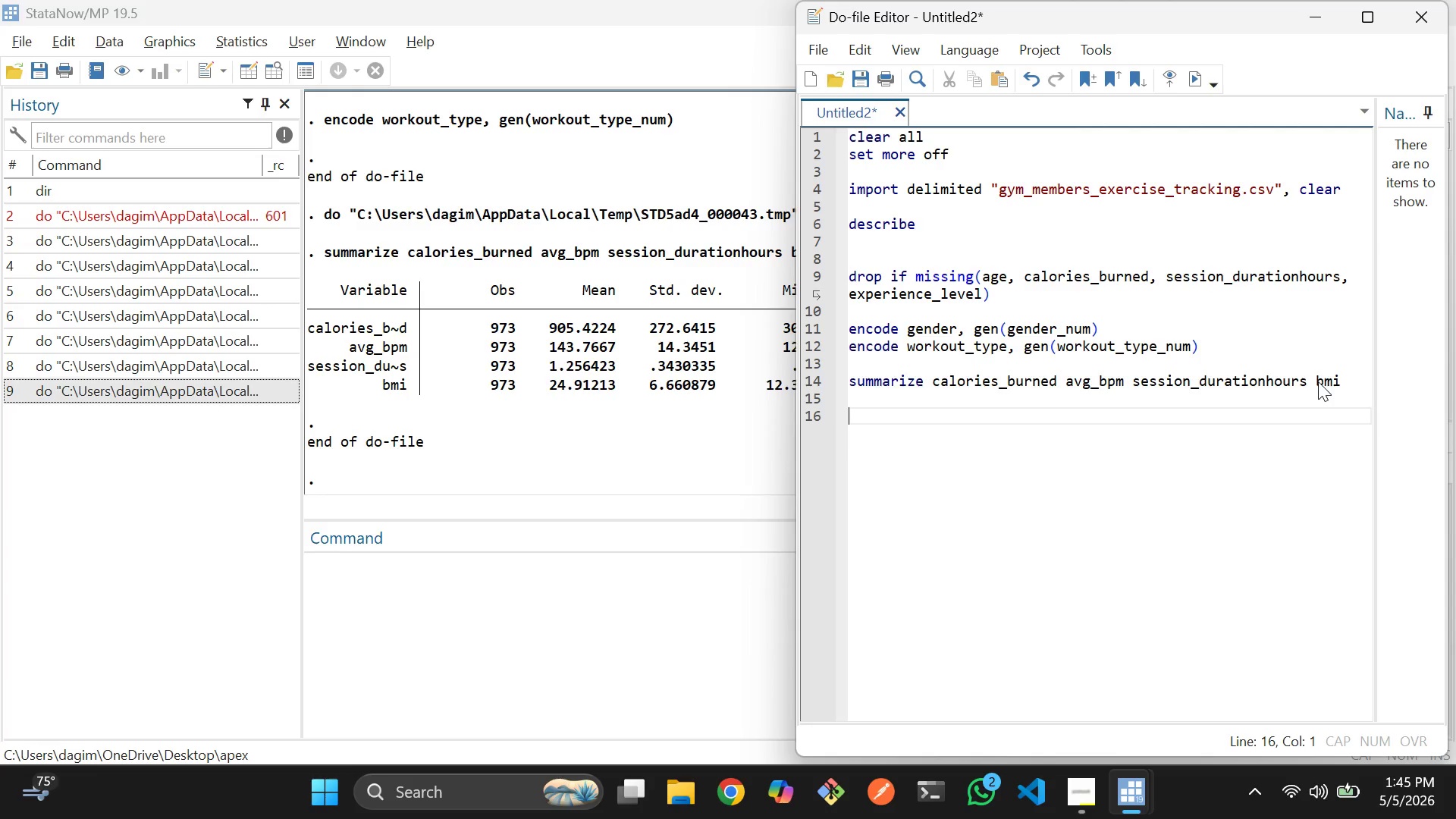 
wait(7.56)
 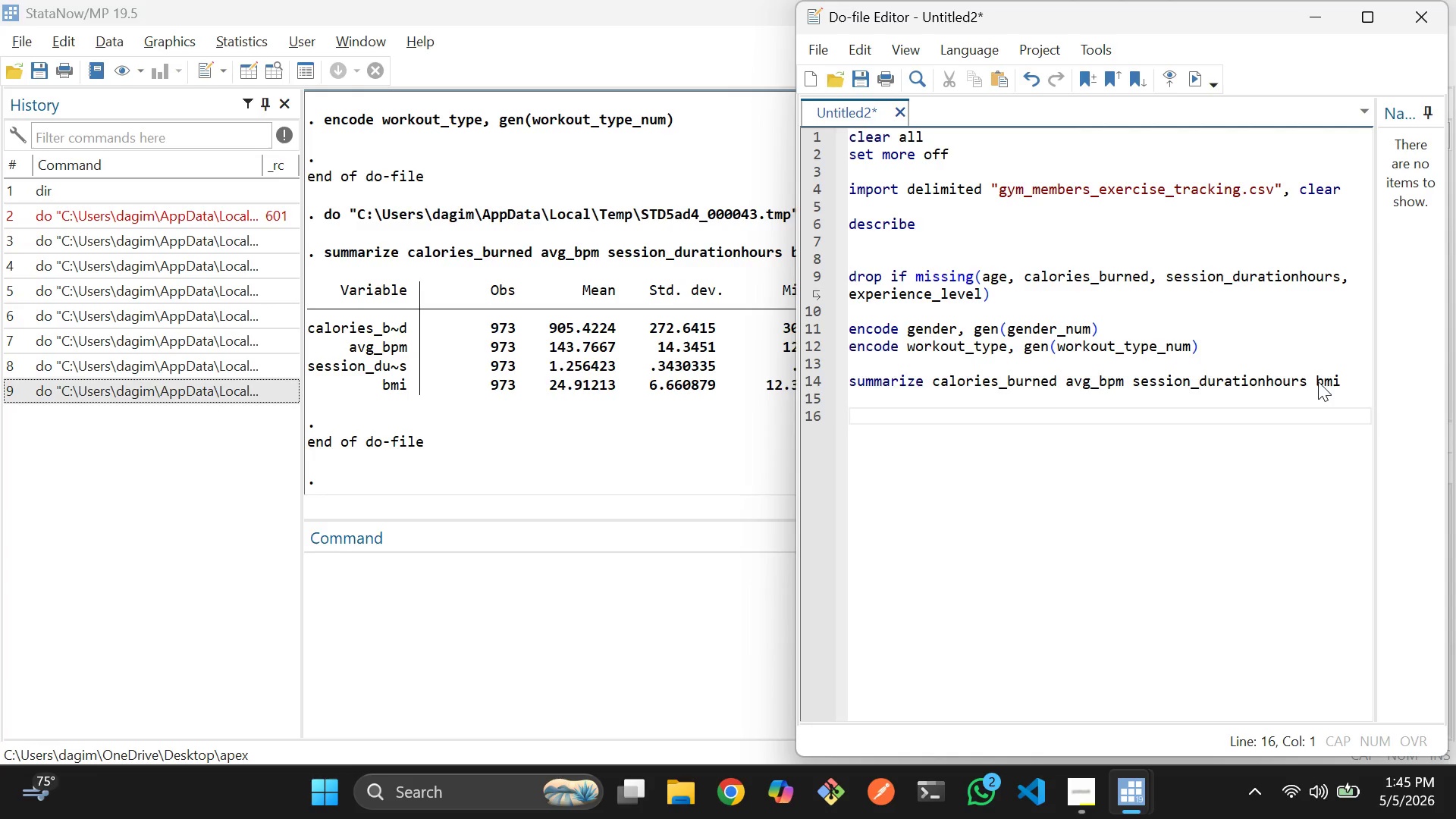 
type(gen warmup_group = .)
 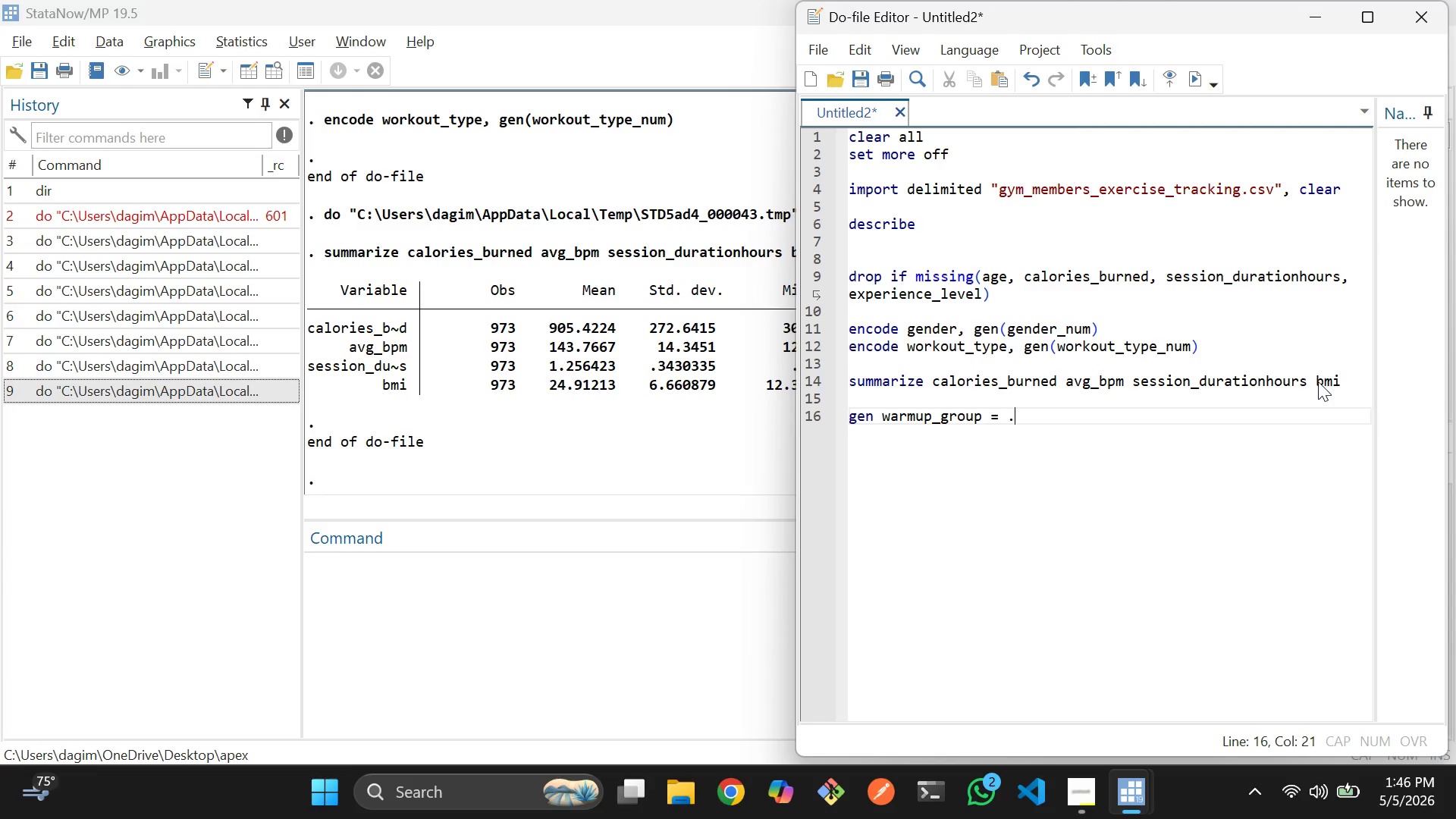 
key(Enter)
 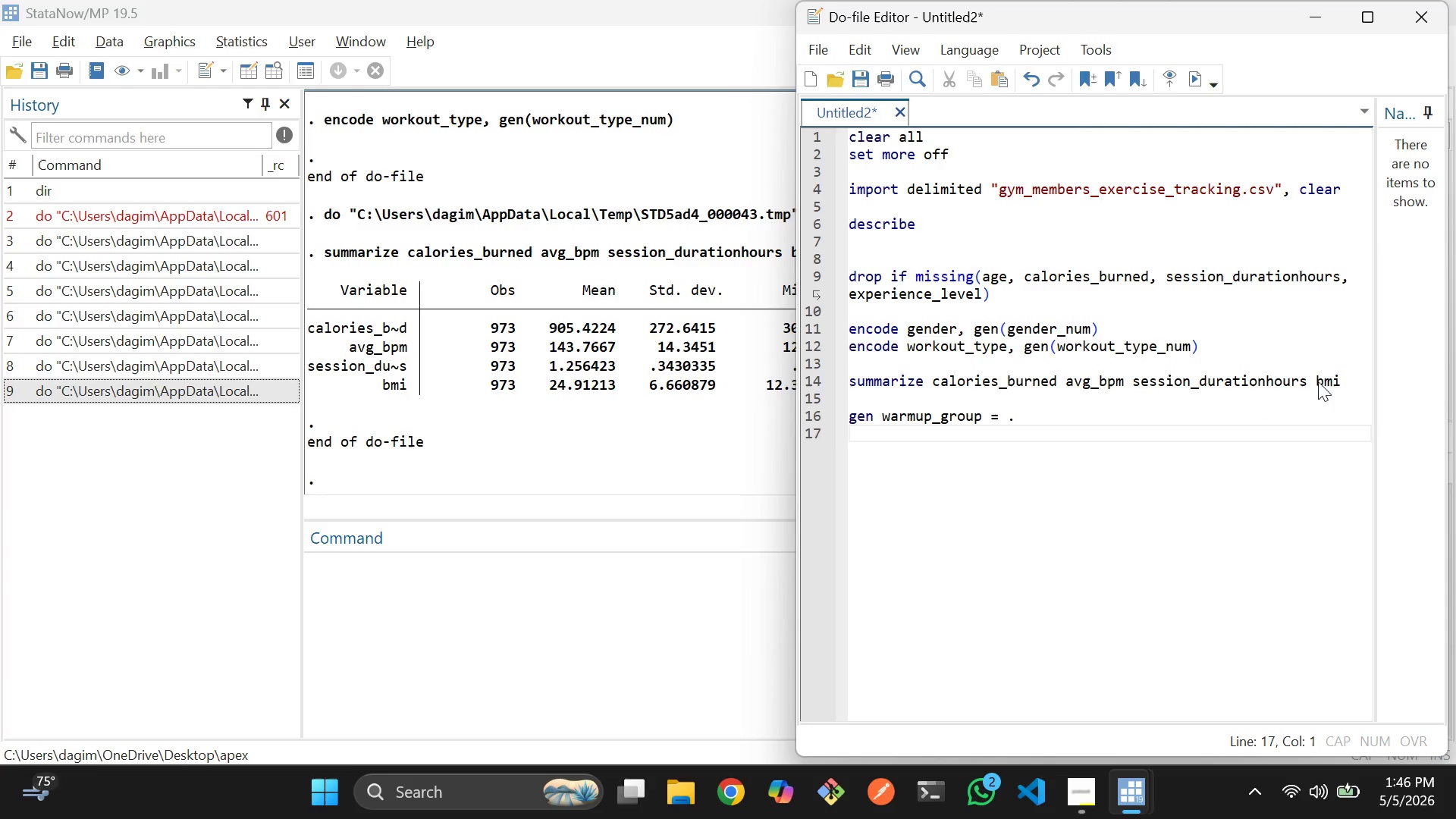 
key(Enter)
 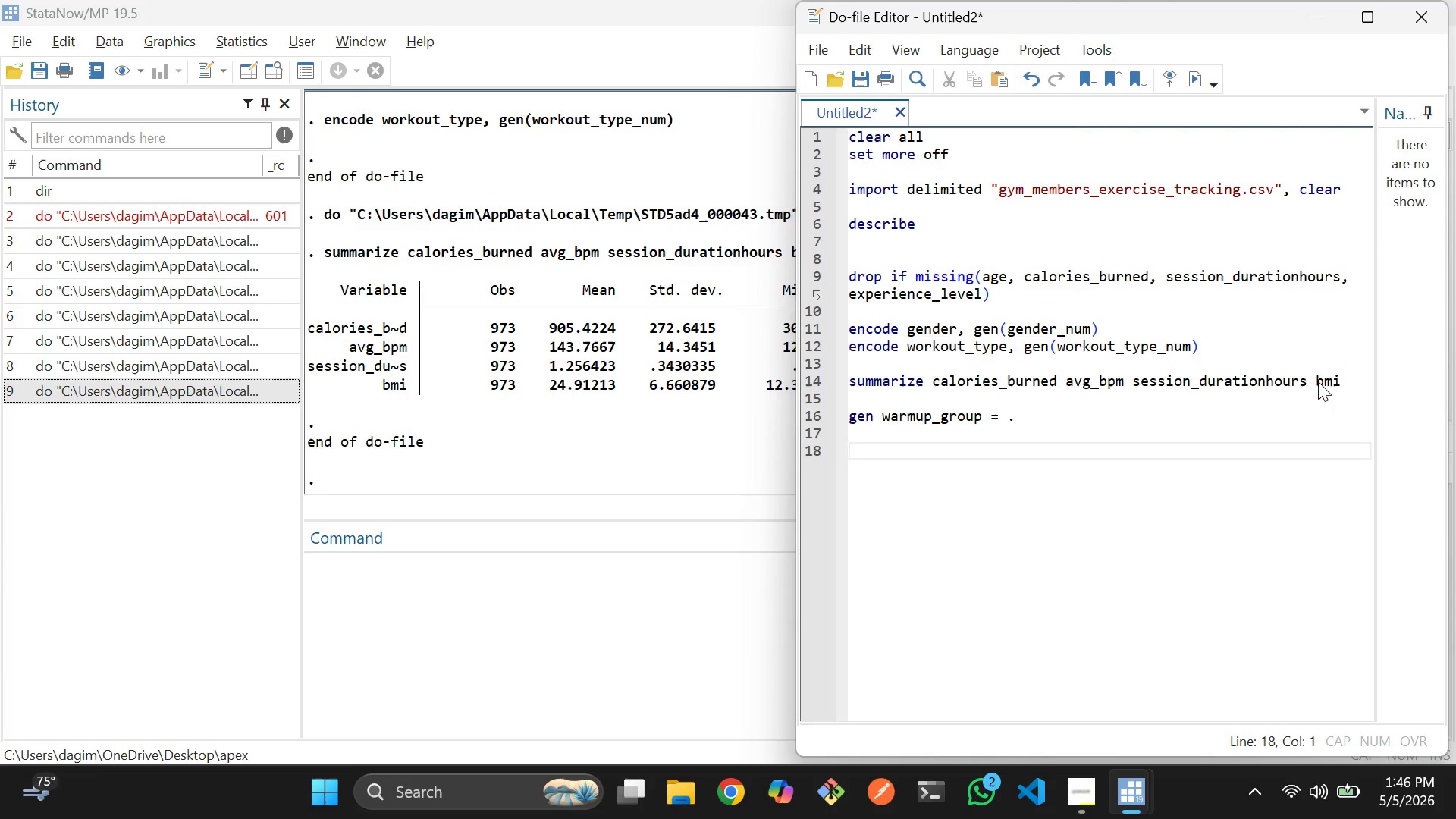 
type(replave)
key(Backspace)
key(Backspace)
type(ce warm)
key(Tab)
type( = 1 if A)
key(Backspace)
type(avg)
key(Tab)
type( > r(mean)
 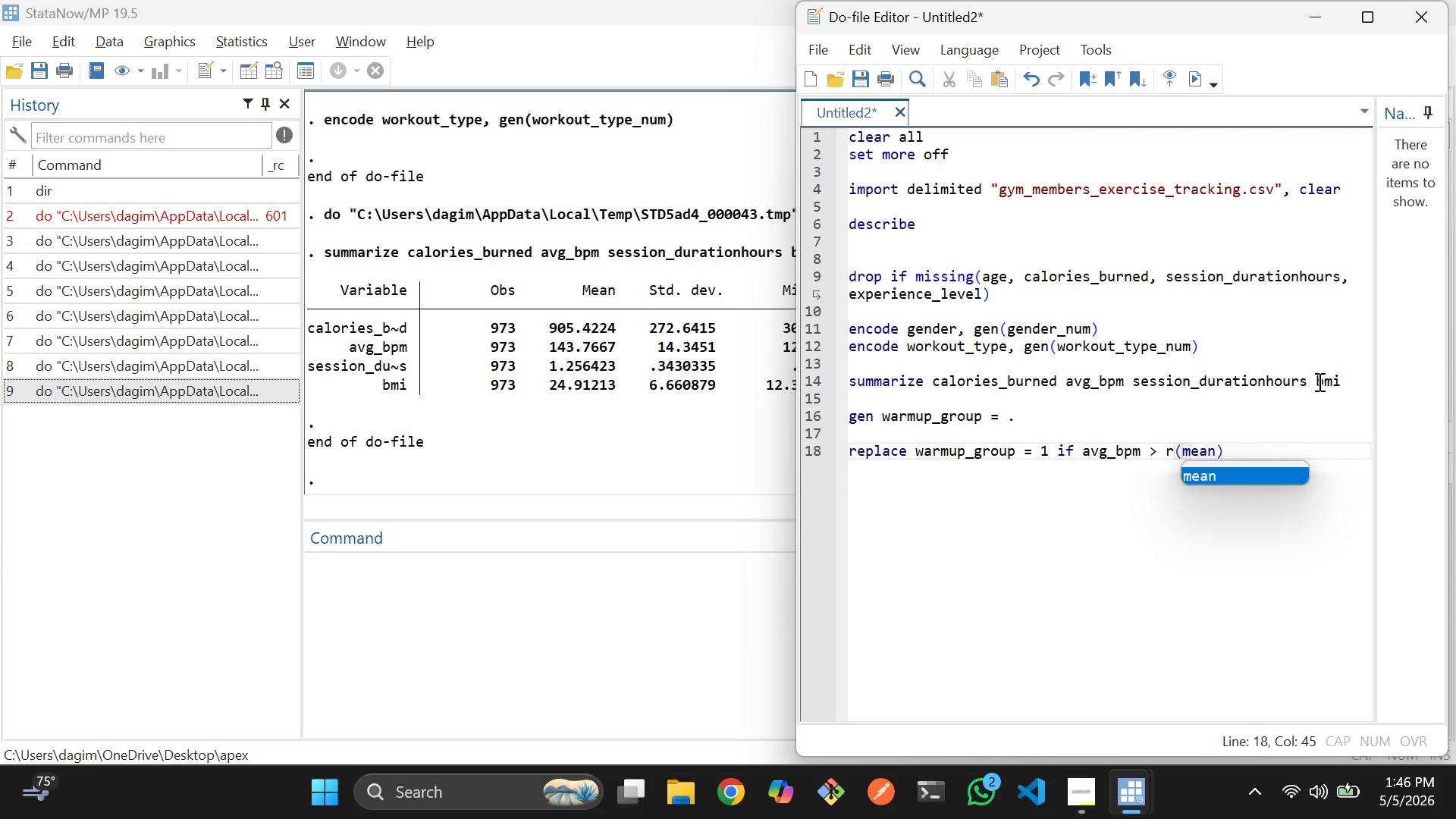 
key(ArrowRight)
 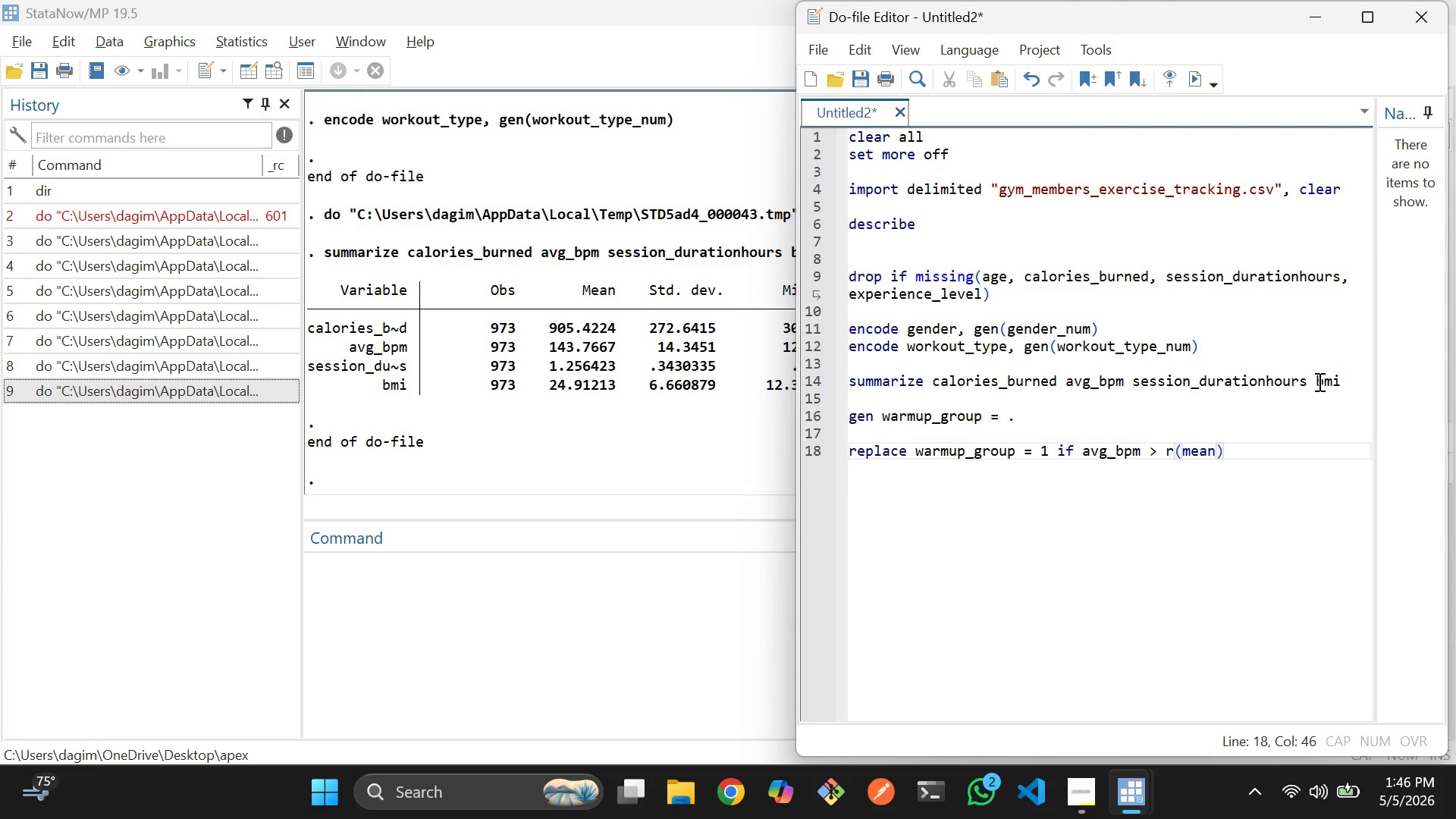 
type( & cal)
key(Backspace)
key(Backspace)
key(Backspace)
key(Backspace)
key(Backspace)
type(and )
key(Backspace)
key(Backspace)
key(Backspace)
key(Backspace)
type(and)
key(Backspace)
key(Backspace)
key(Backspace)
type(& cal)
key(Tab)
 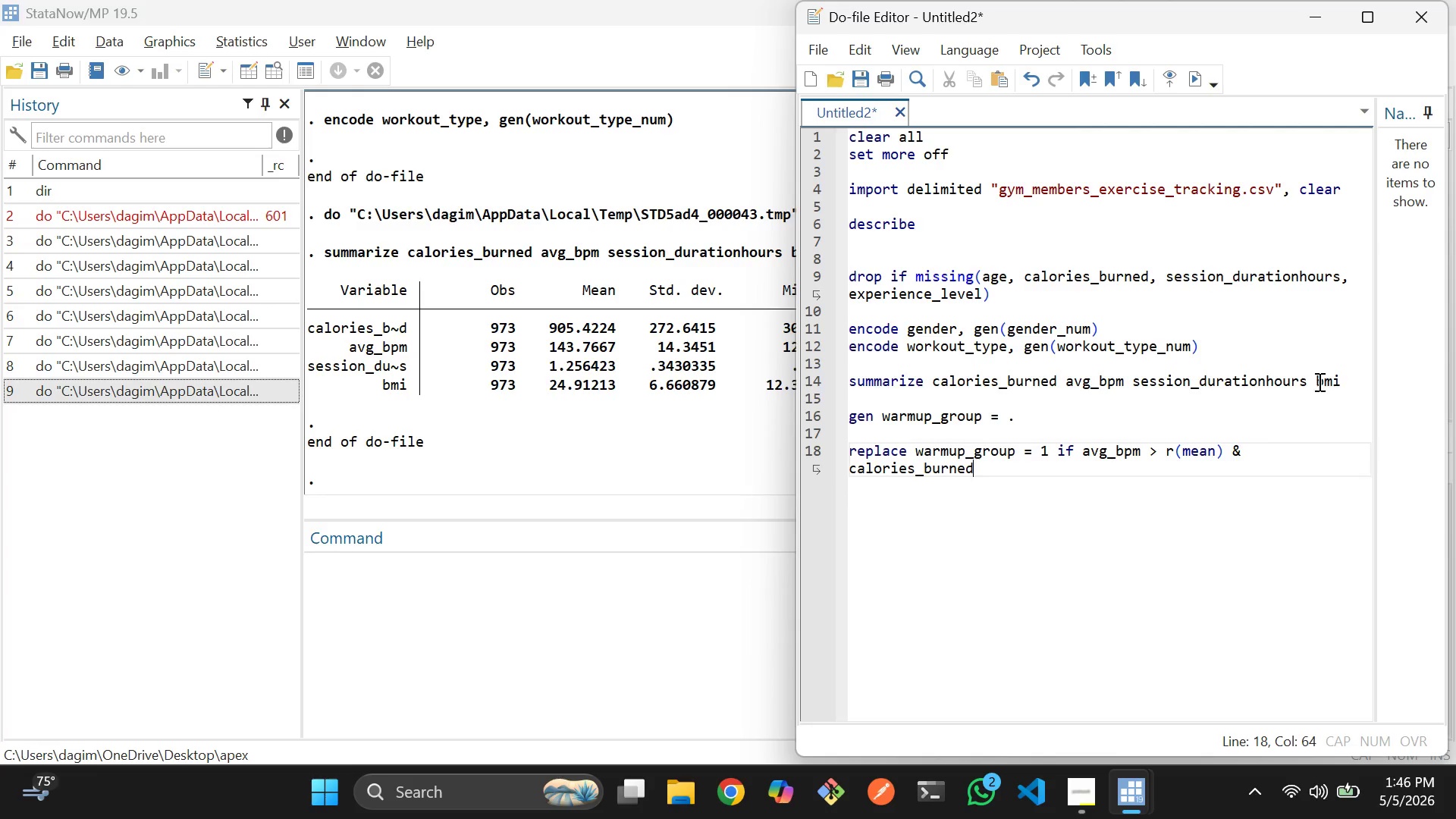 
type( {)
key(Backspace)
type(> r(mean)
 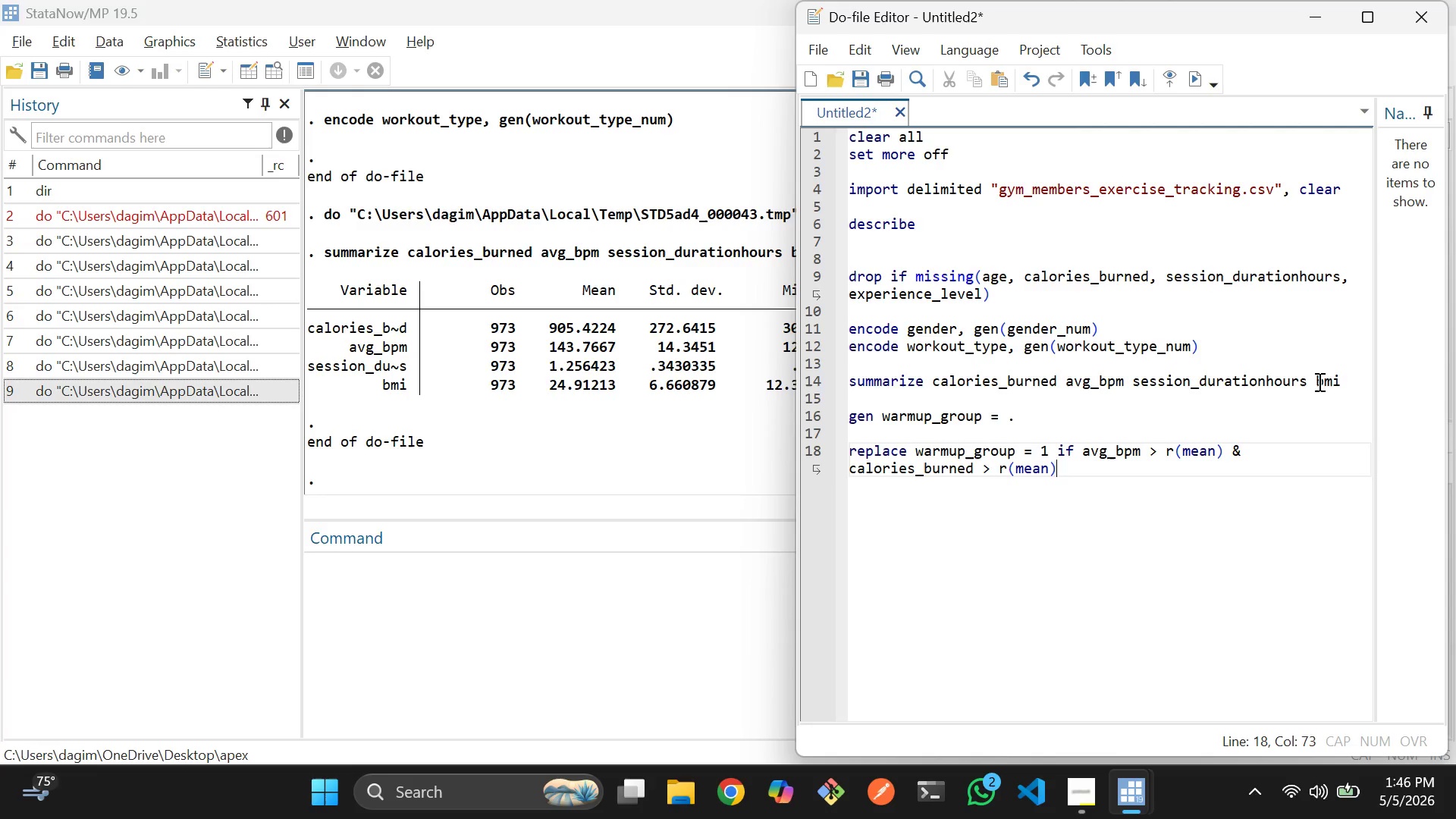 
 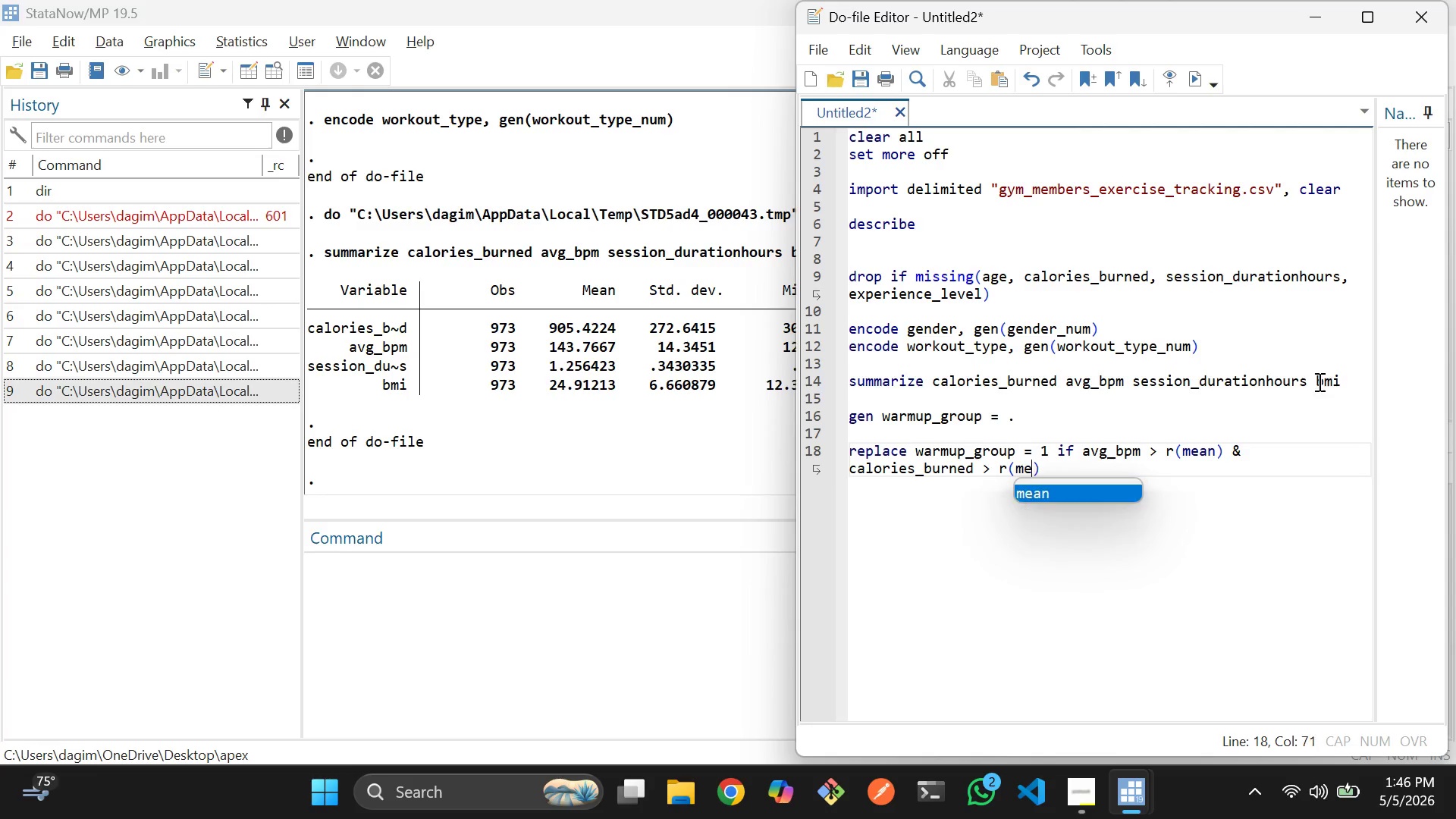 
key(ArrowRight)
 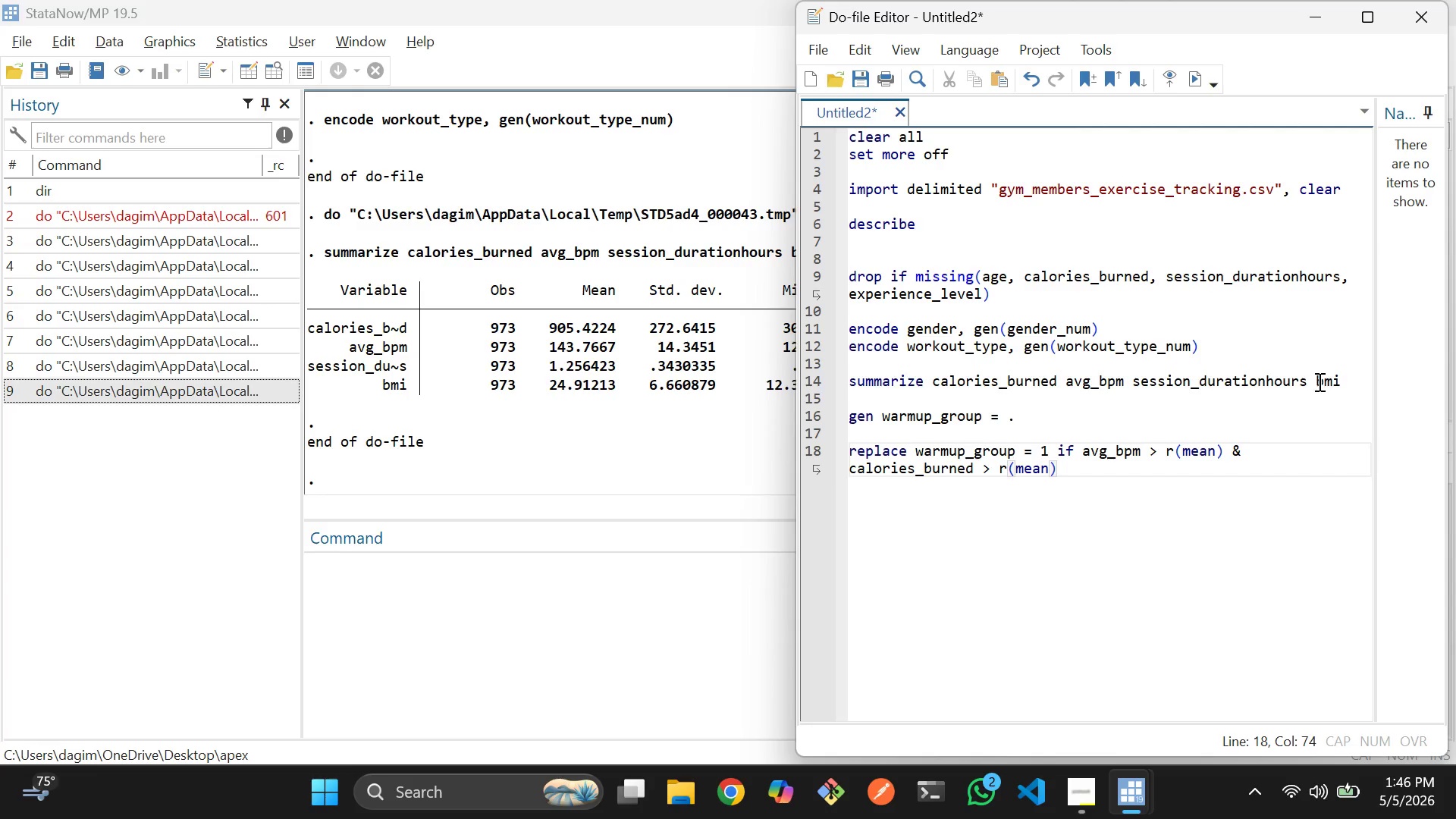 
key(Enter)
 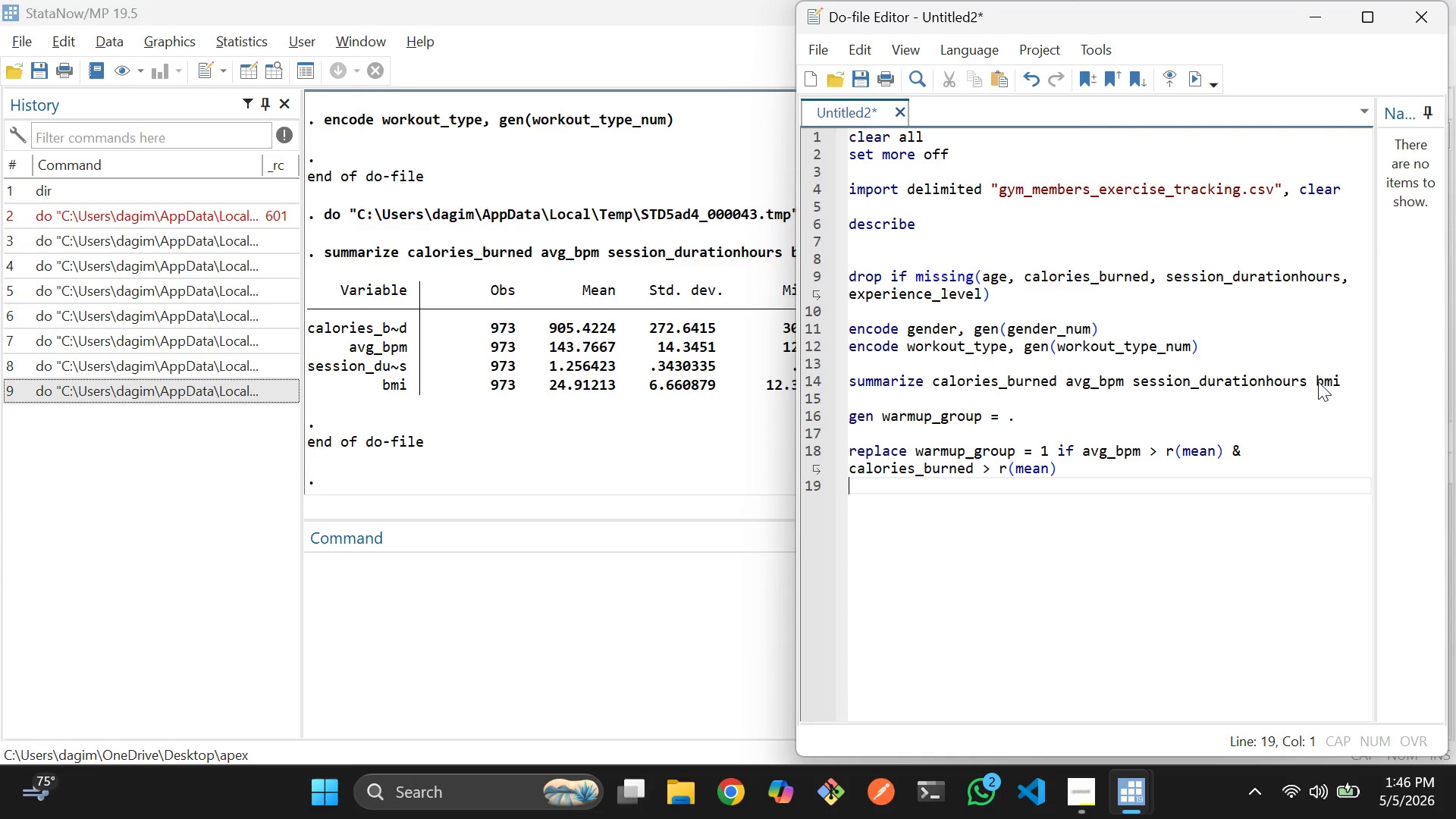 
key(Enter)
 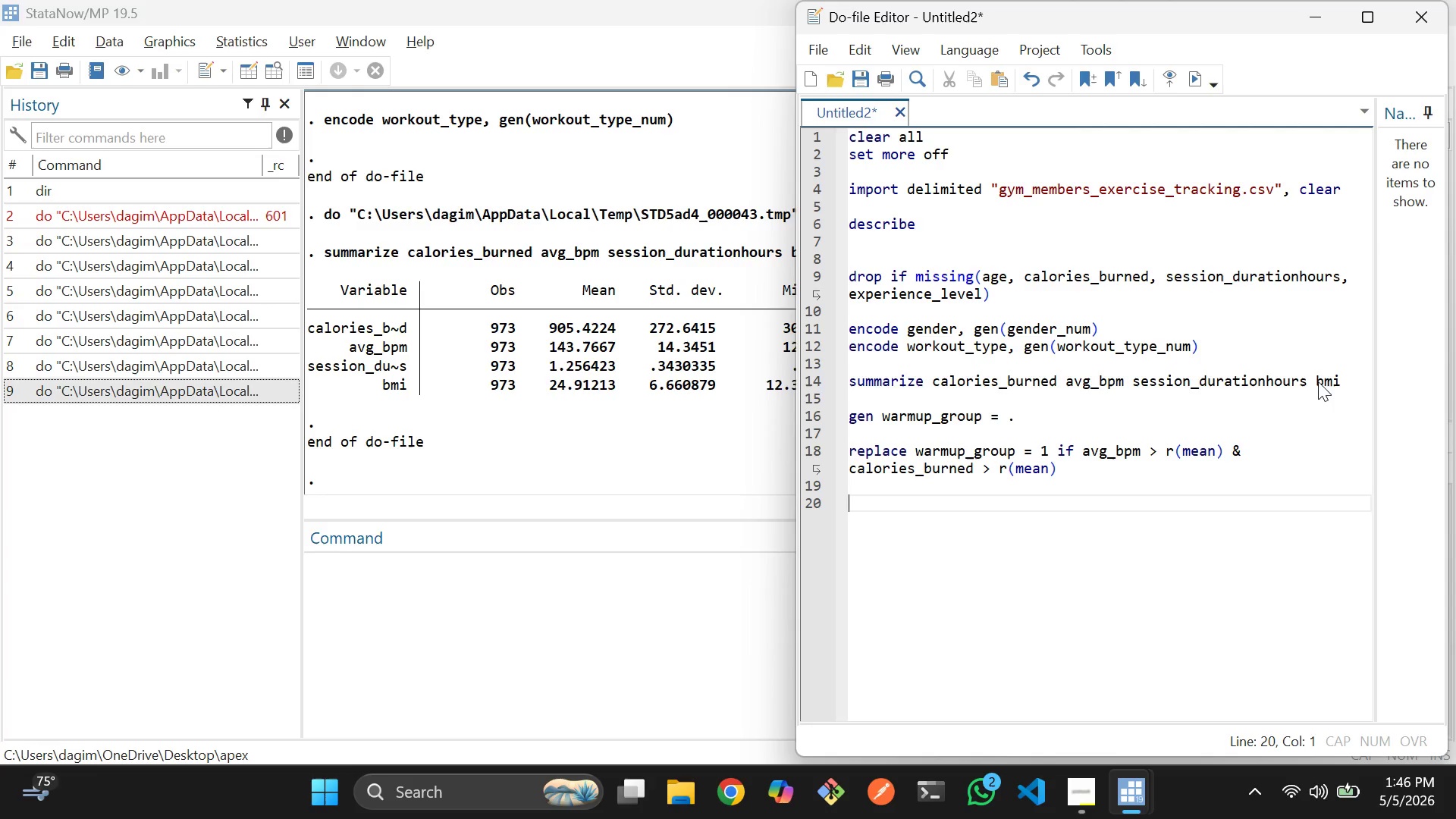 
type(replace warmup)
key(Tab)
type( = 0 if wa)
key(Tab)
type( ==.)
 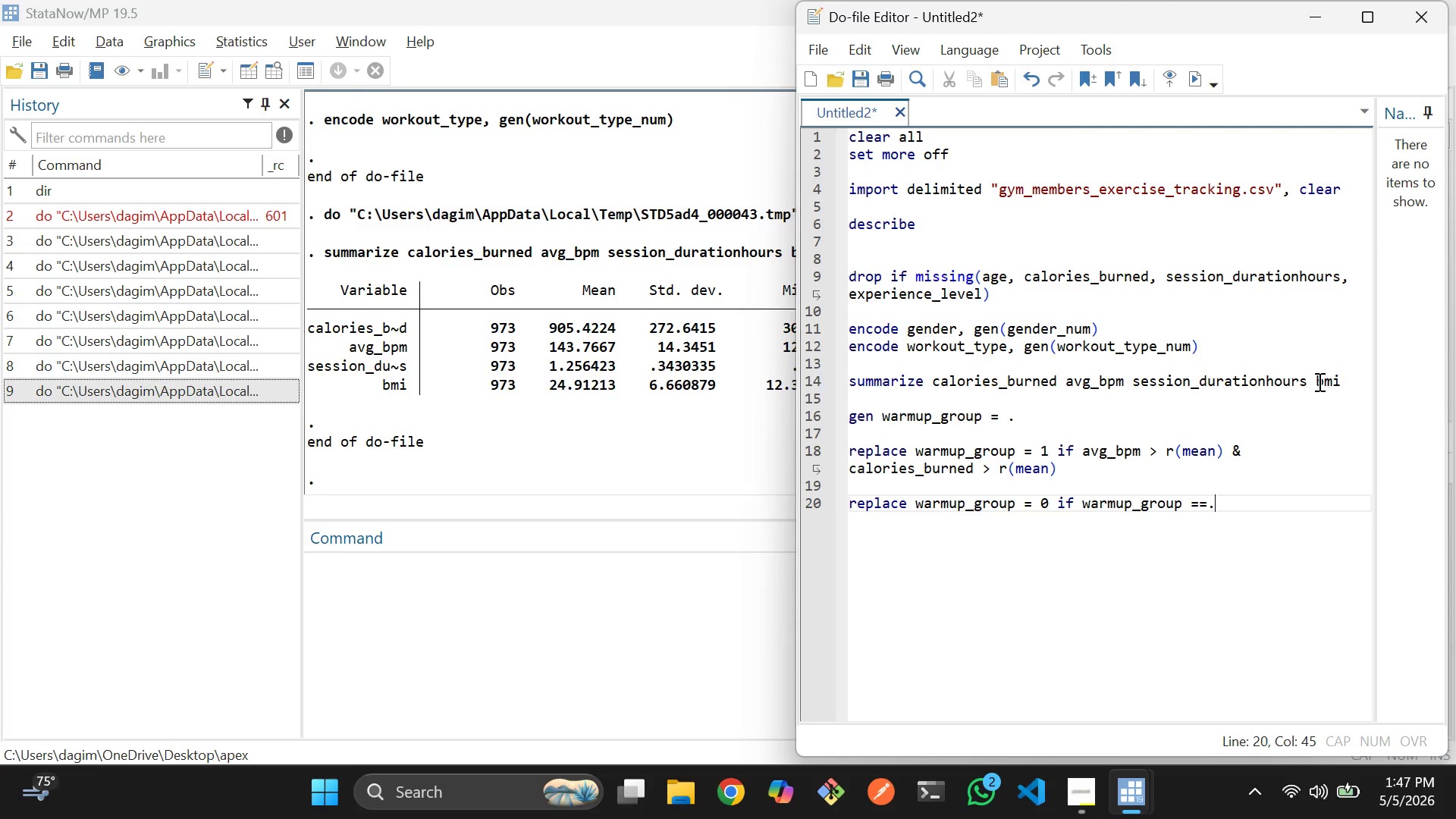 
key(Enter)
 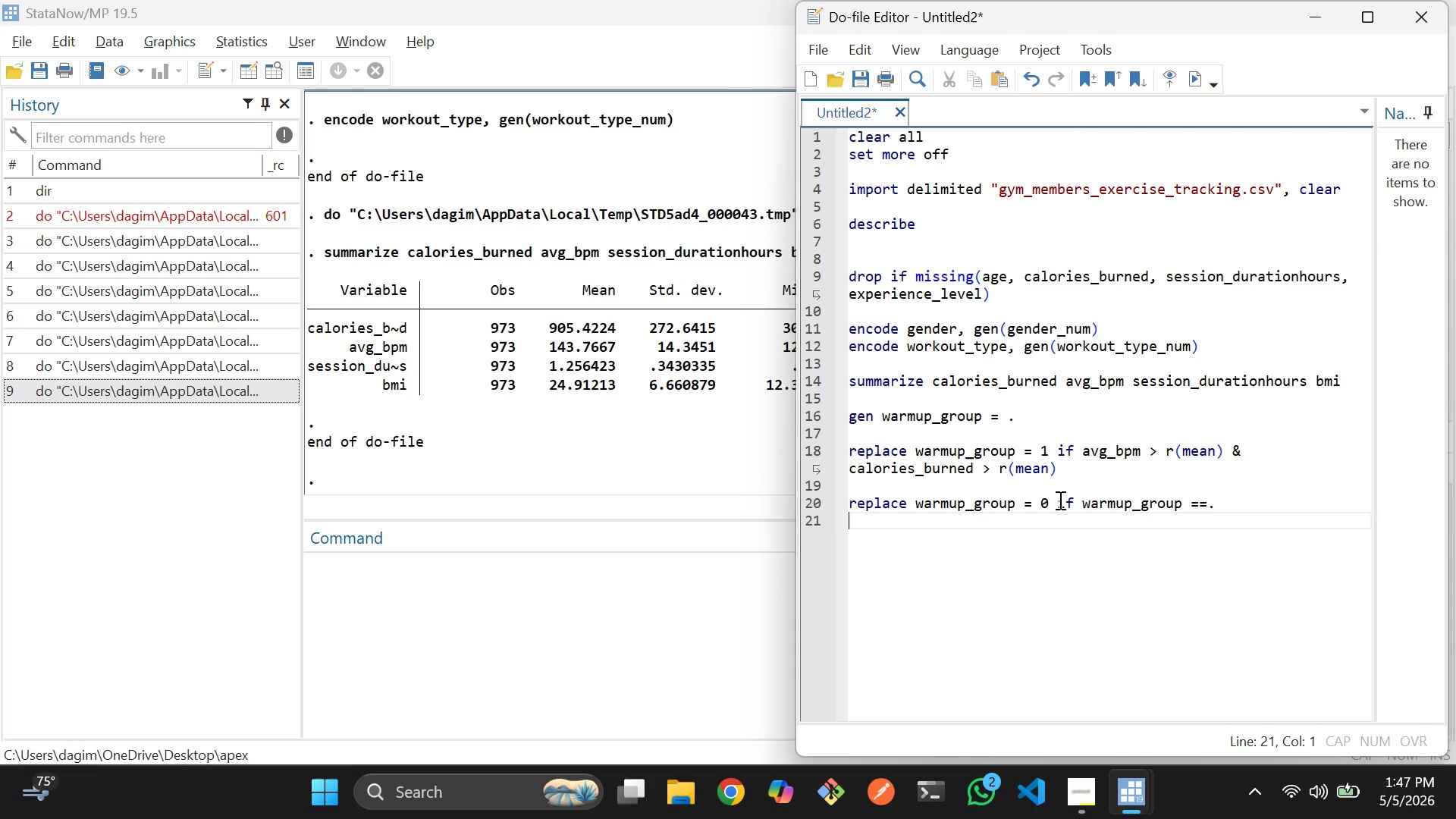 
left_click_drag(start_coordinate=[1033, 426], to_coordinate=[845, 424])
 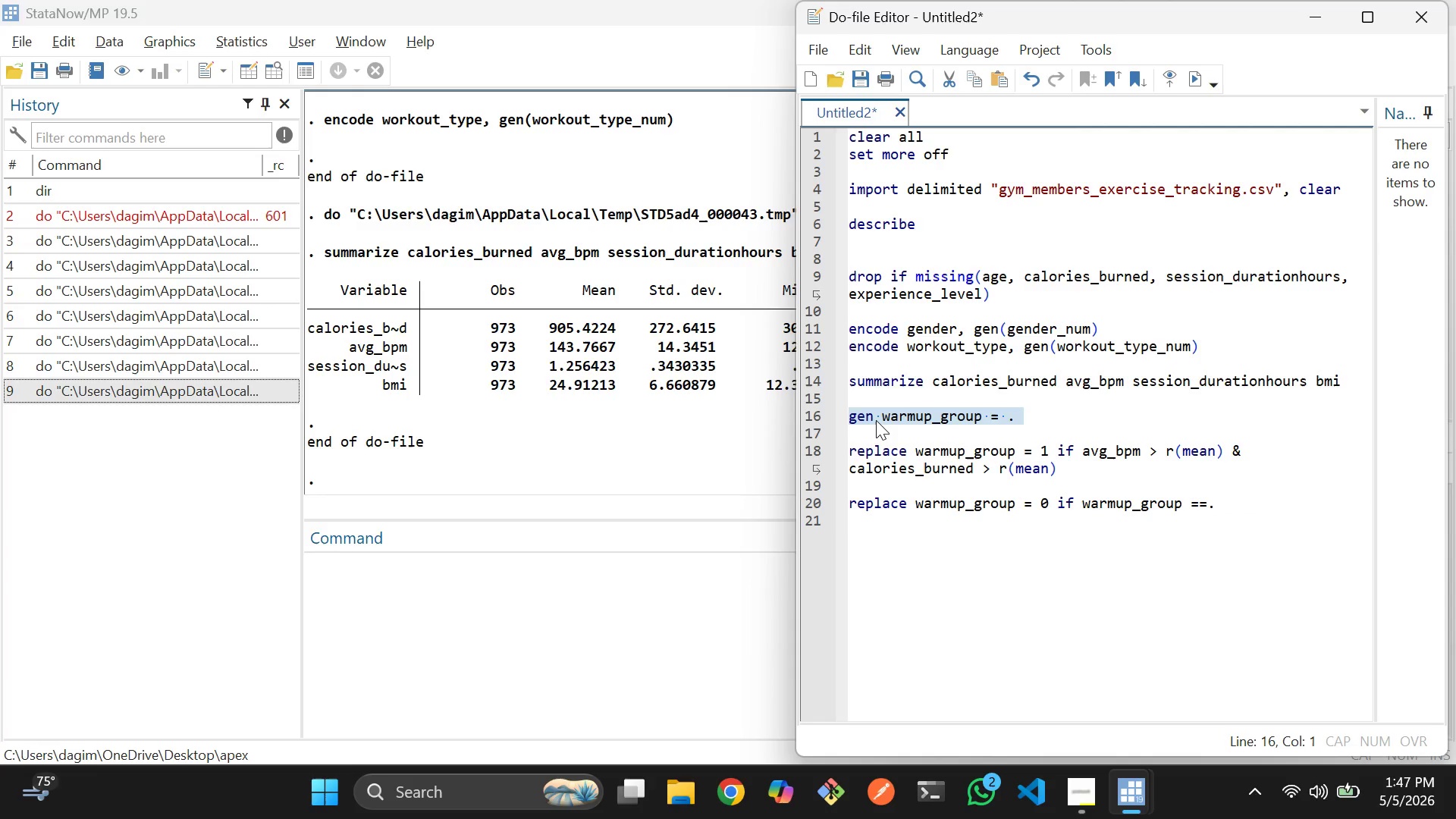 
key(Control+D)
 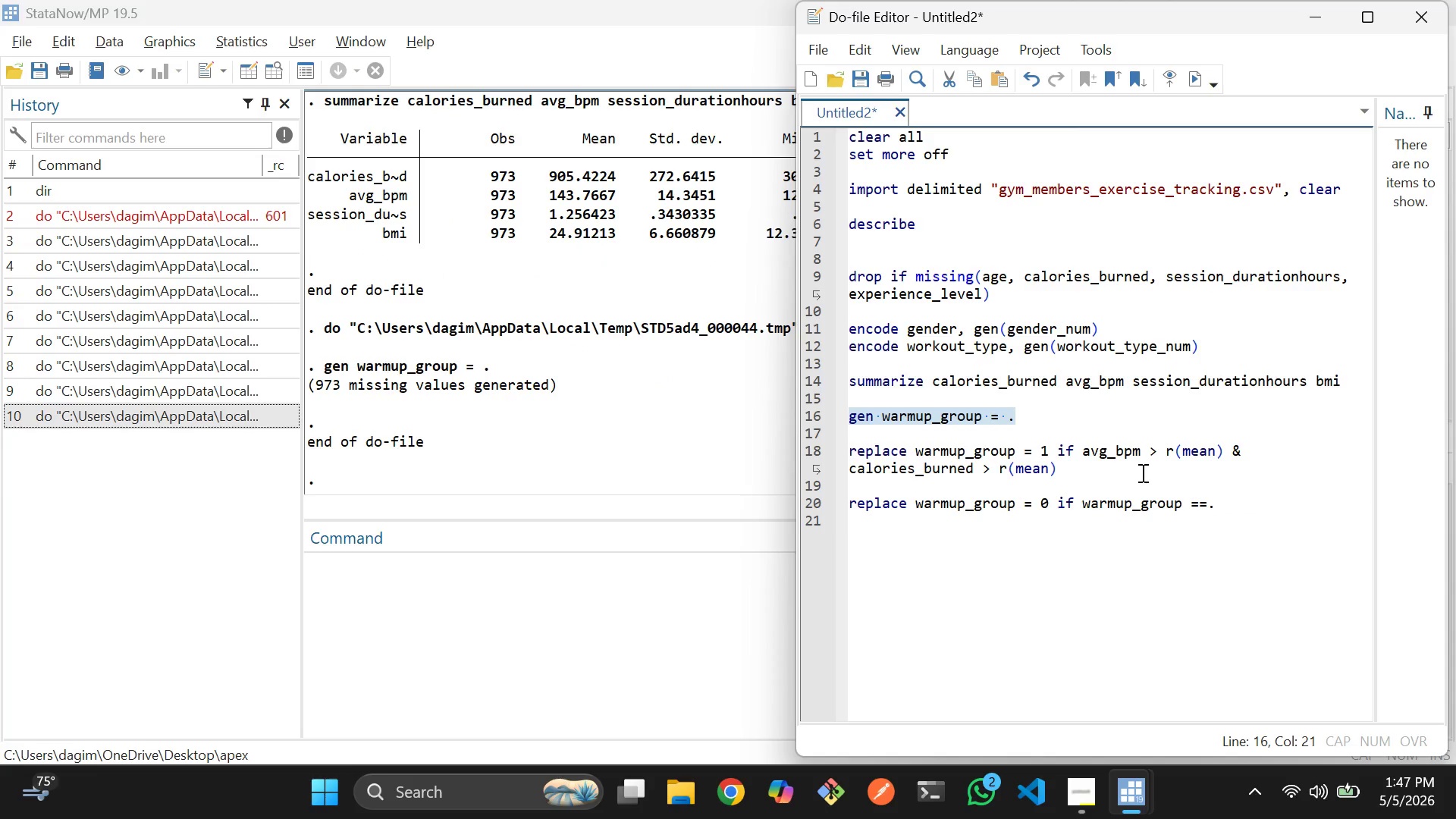 
left_click_drag(start_coordinate=[1131, 473], to_coordinate=[852, 453])
 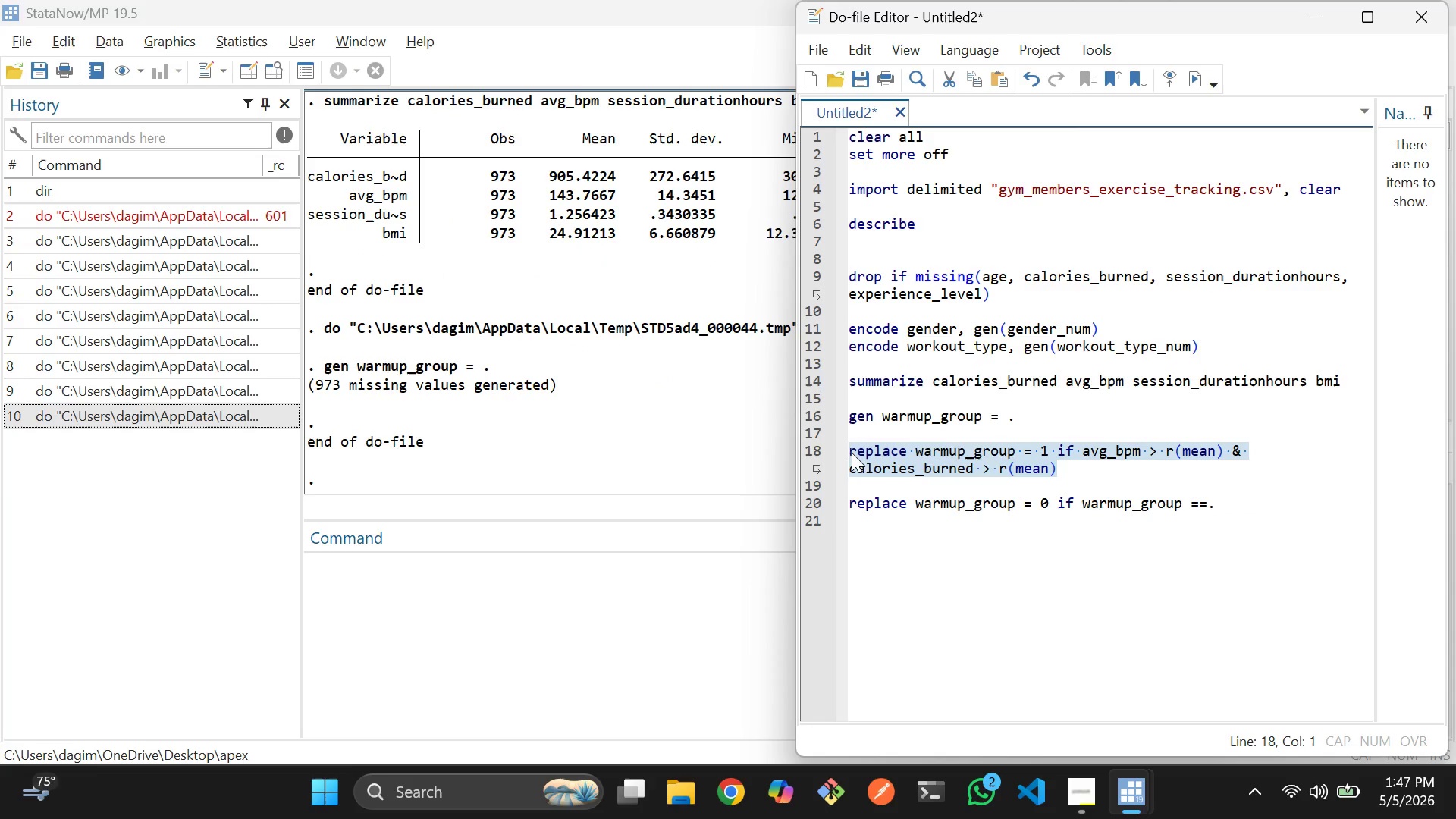 
key(Control+D)
 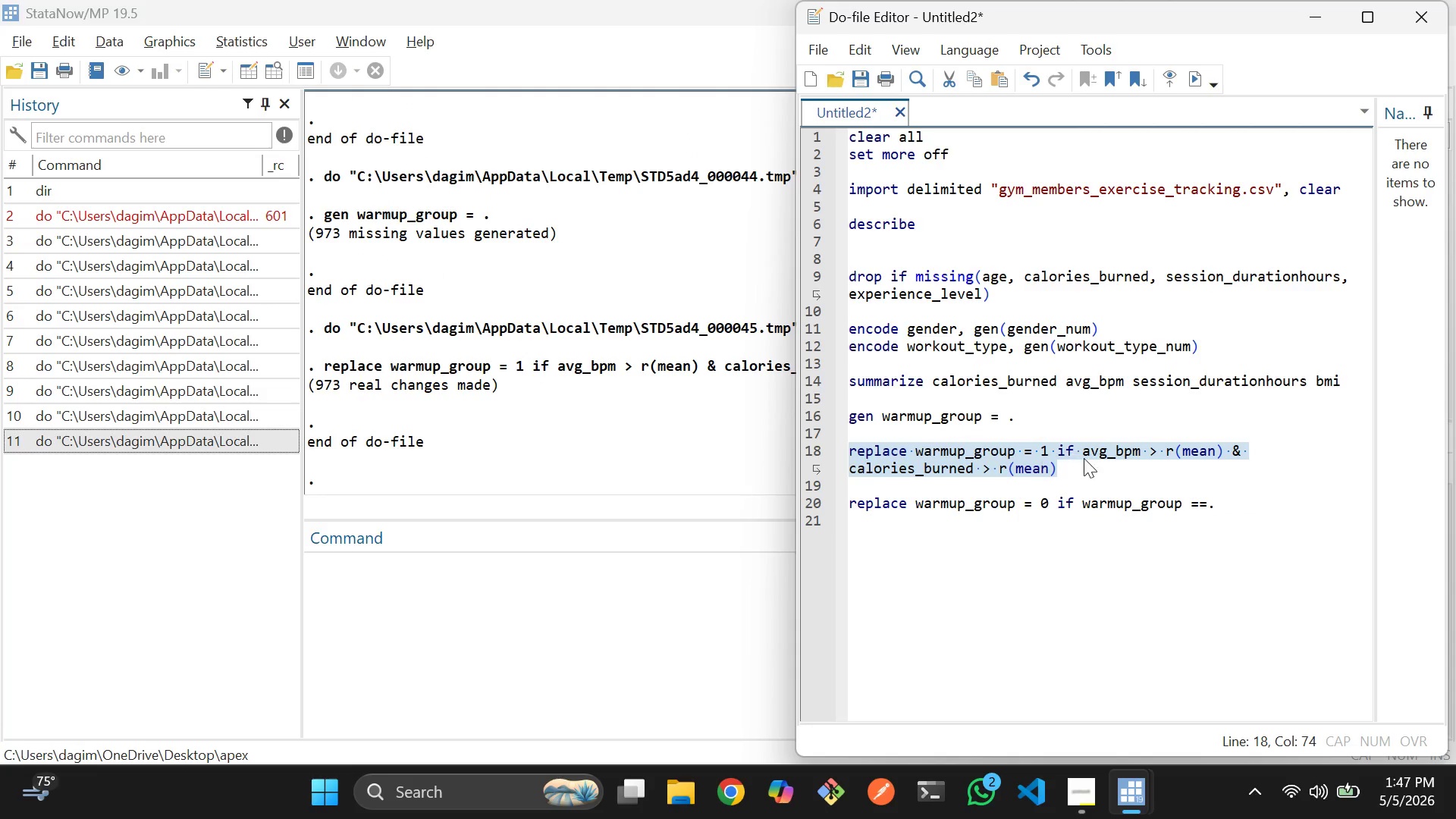 
left_click([1092, 457])
 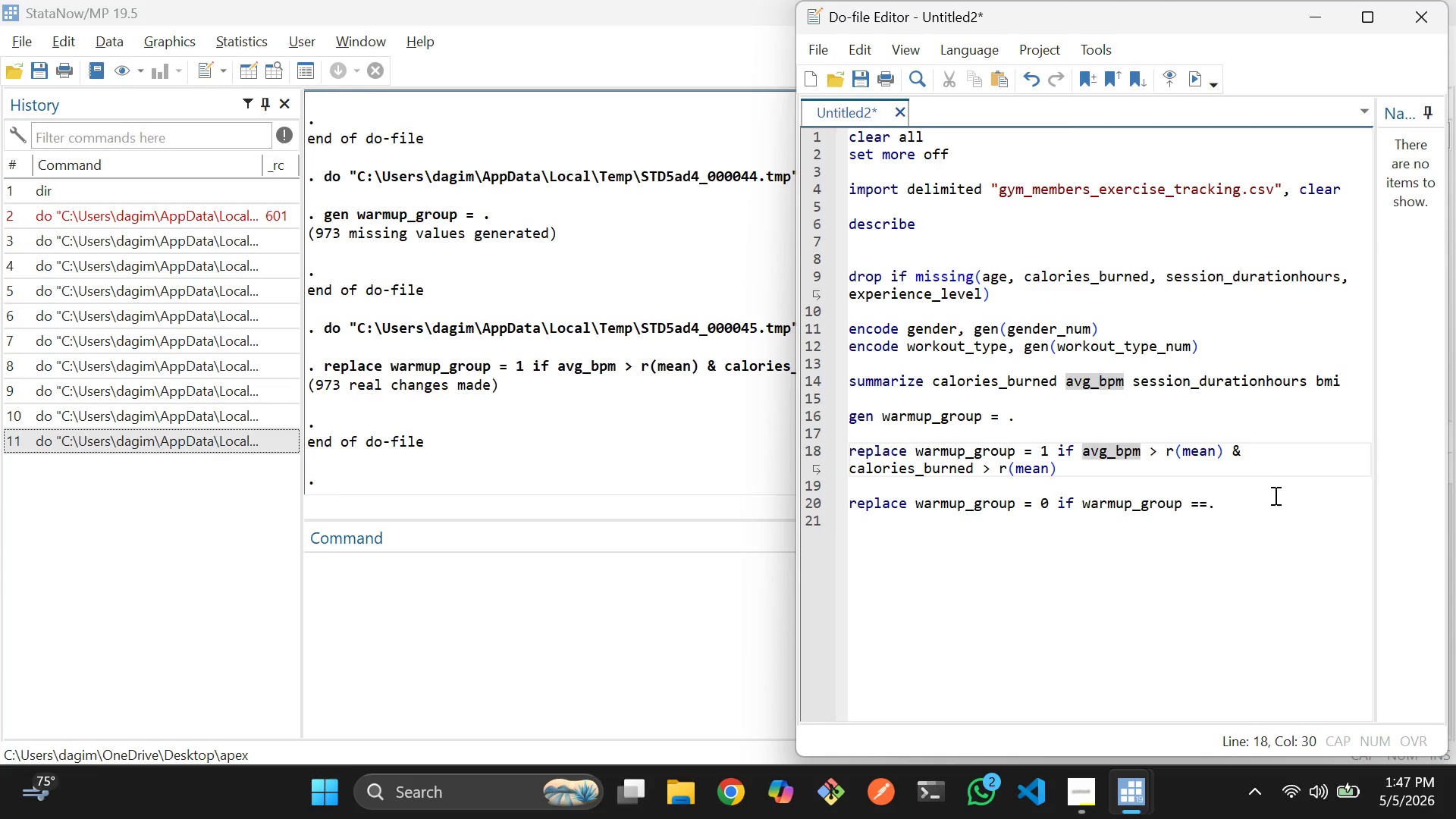 
left_click_drag(start_coordinate=[1266, 504], to_coordinate=[850, 497])
 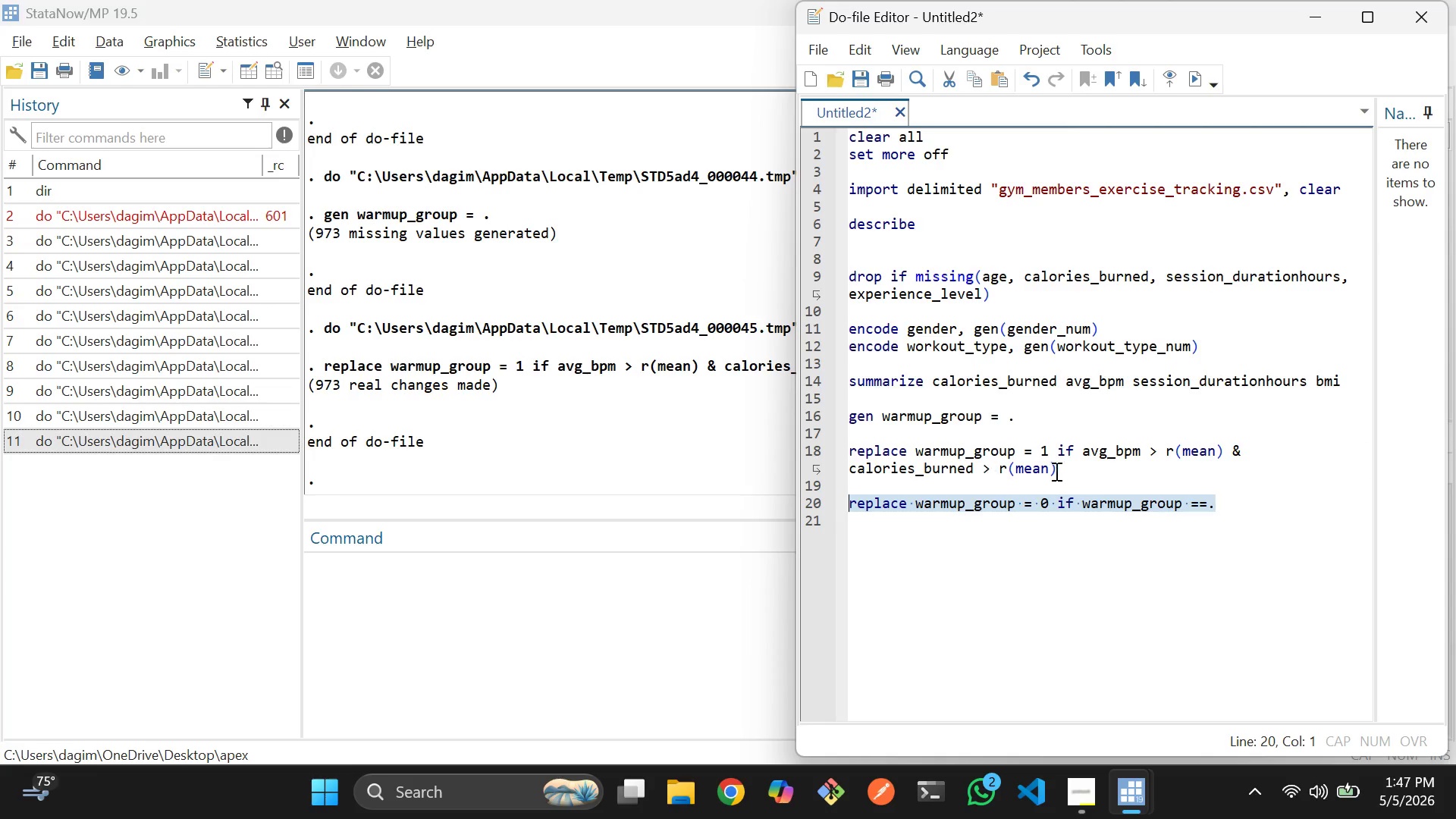 
key(Control+D)
 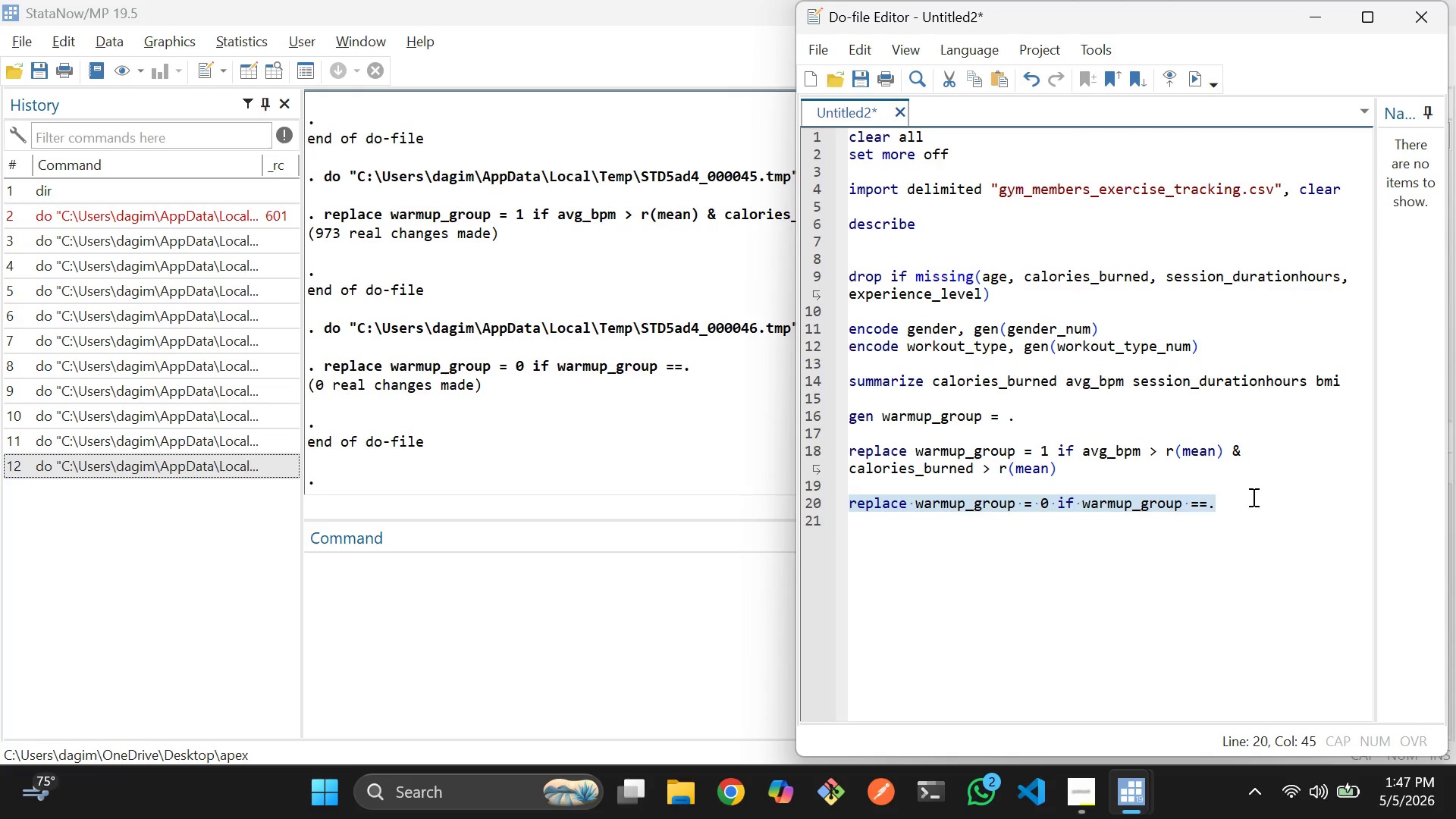 
left_click([1252, 499])
 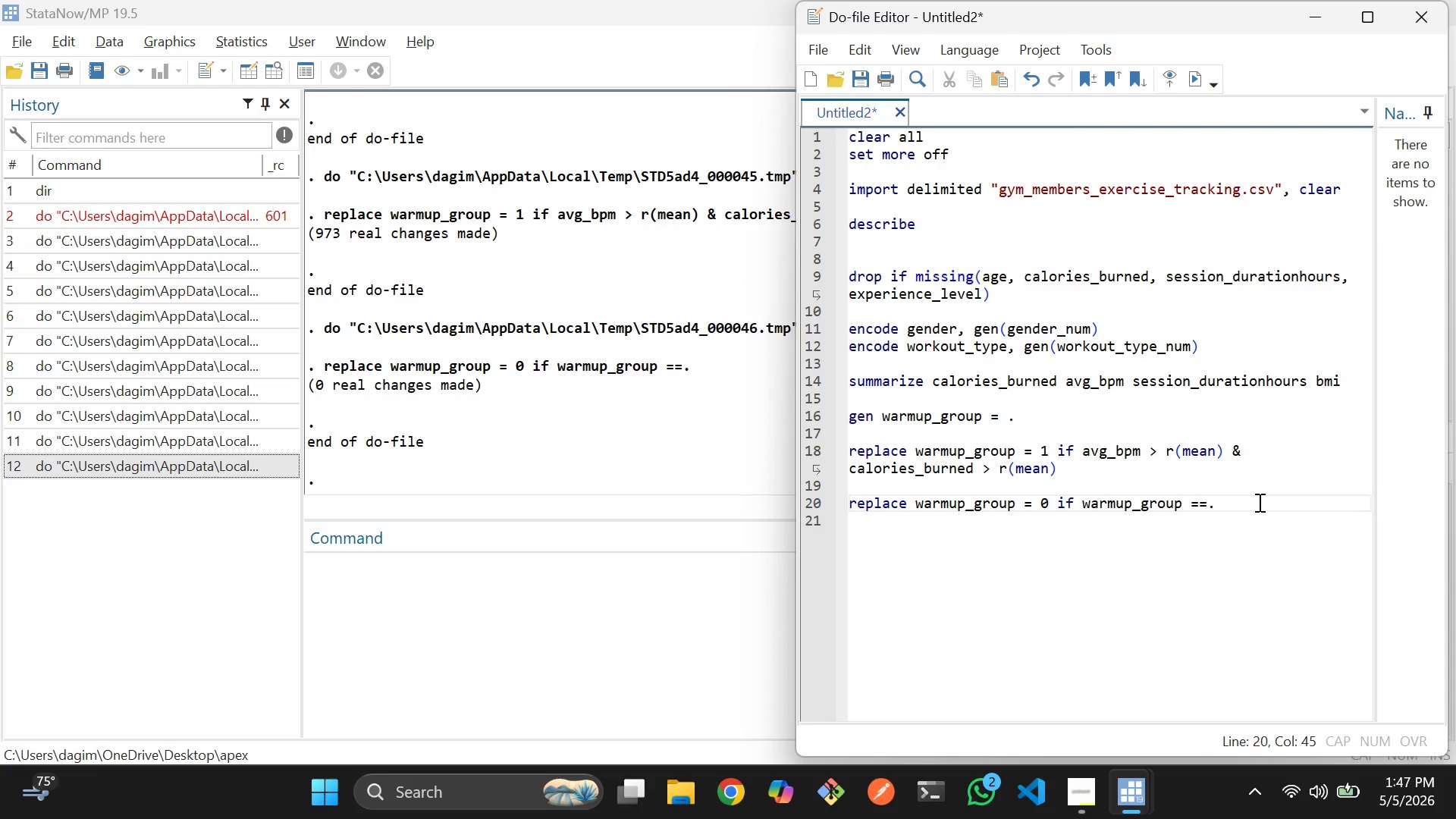 
key(Enter)
 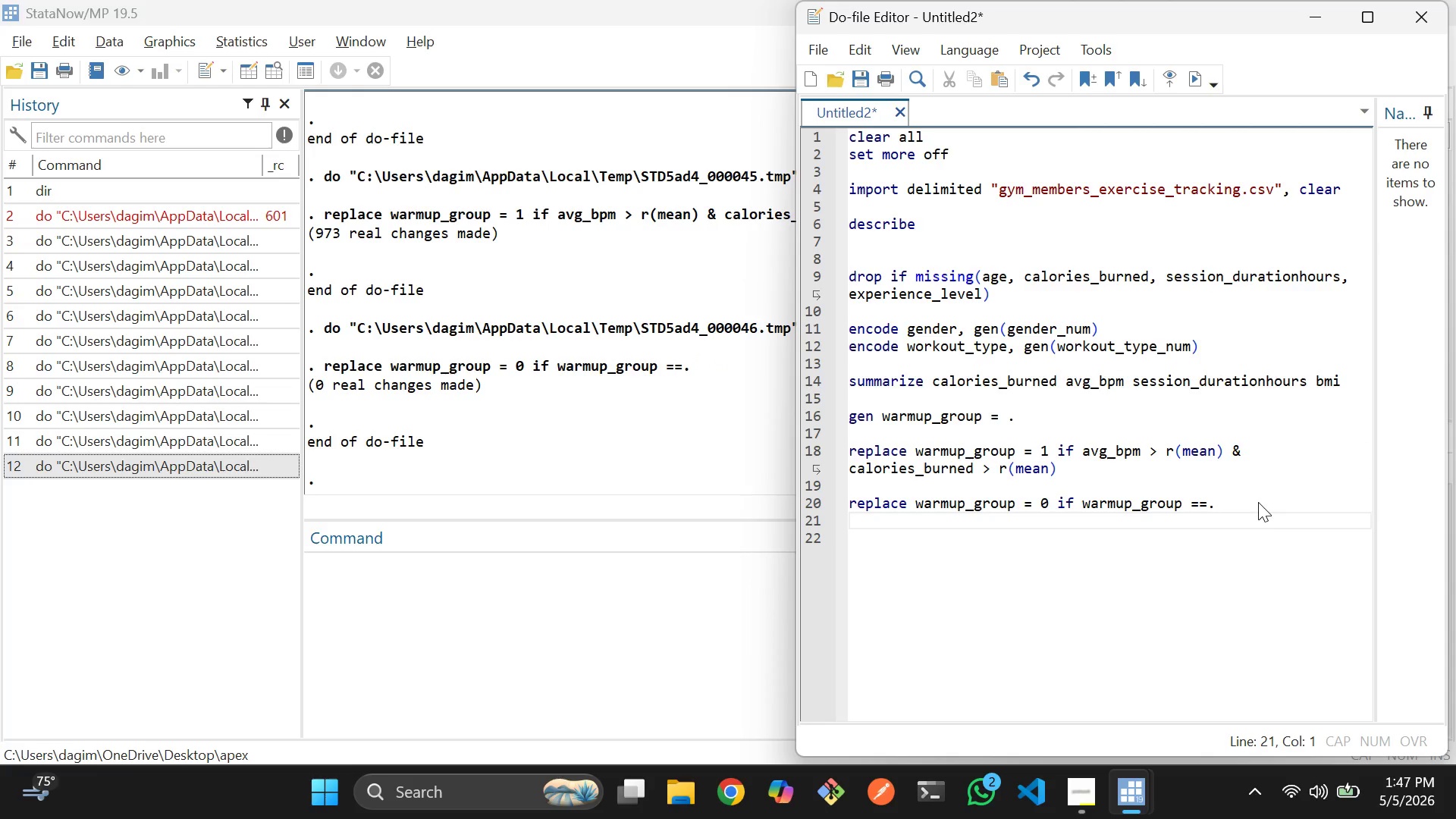 
key(Enter)
 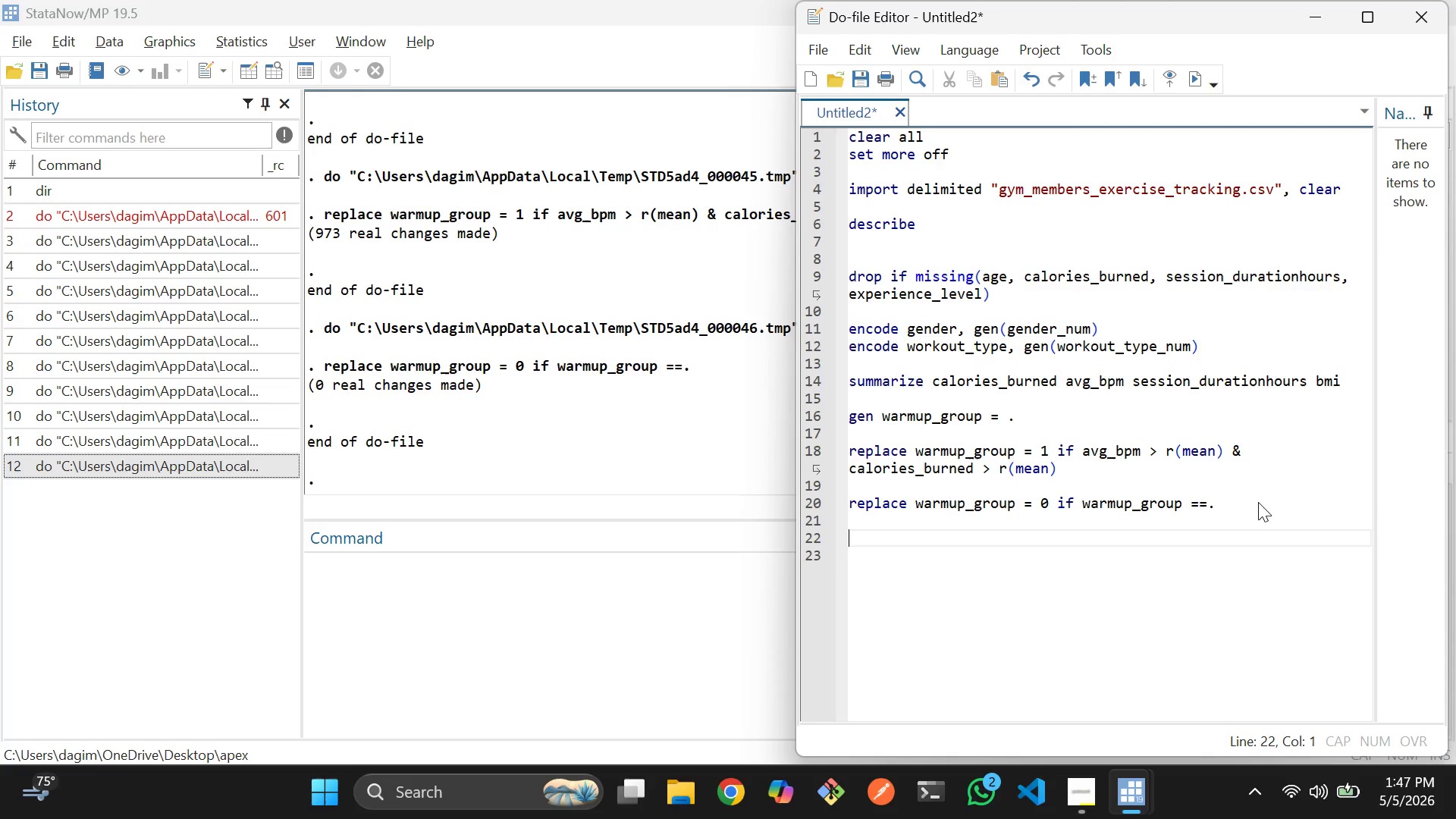 
type(label defin)
key(Tab)
type( warmup 0 "Dynamic Streching)
 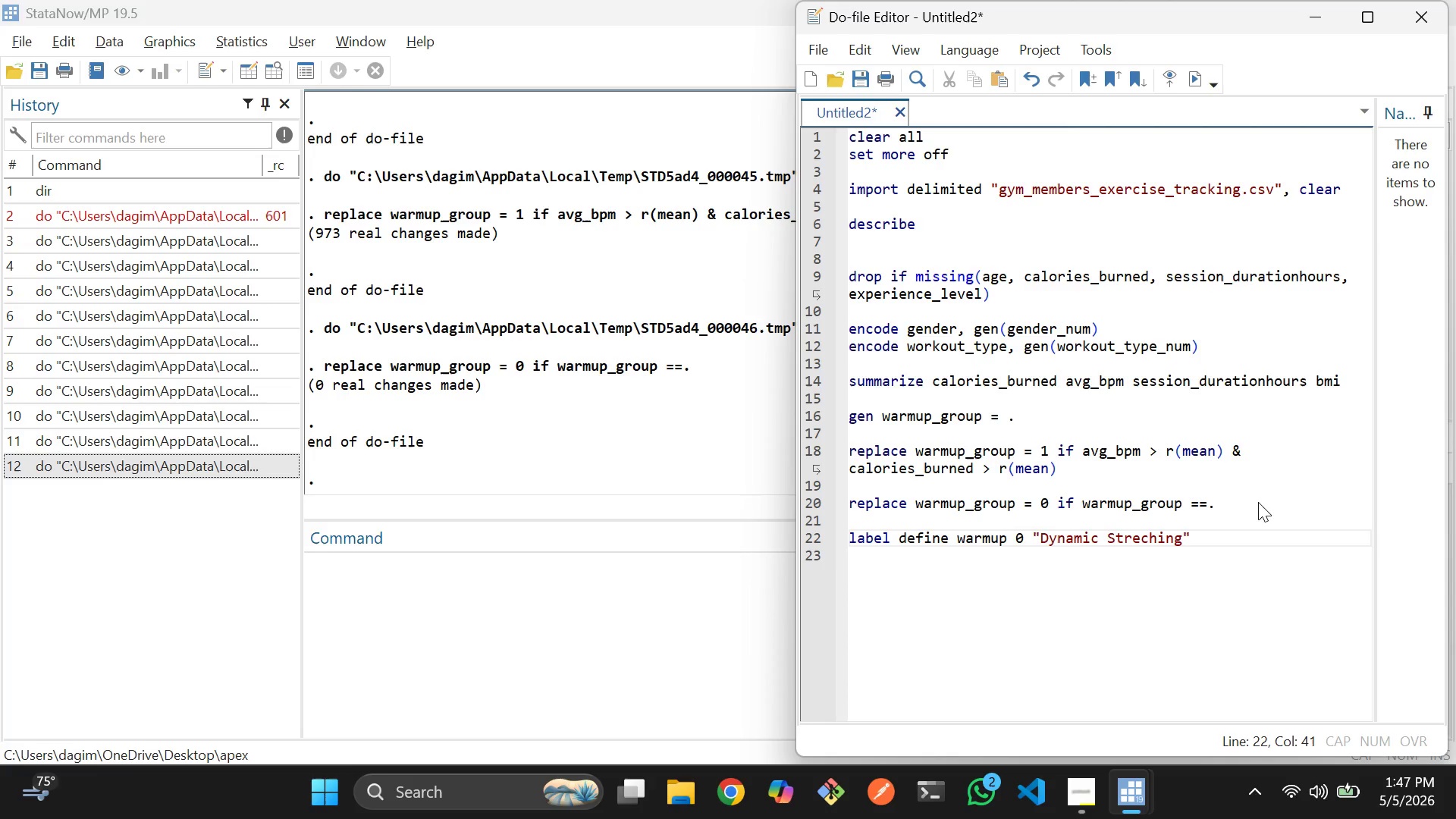 
key(ArrowLeft)
 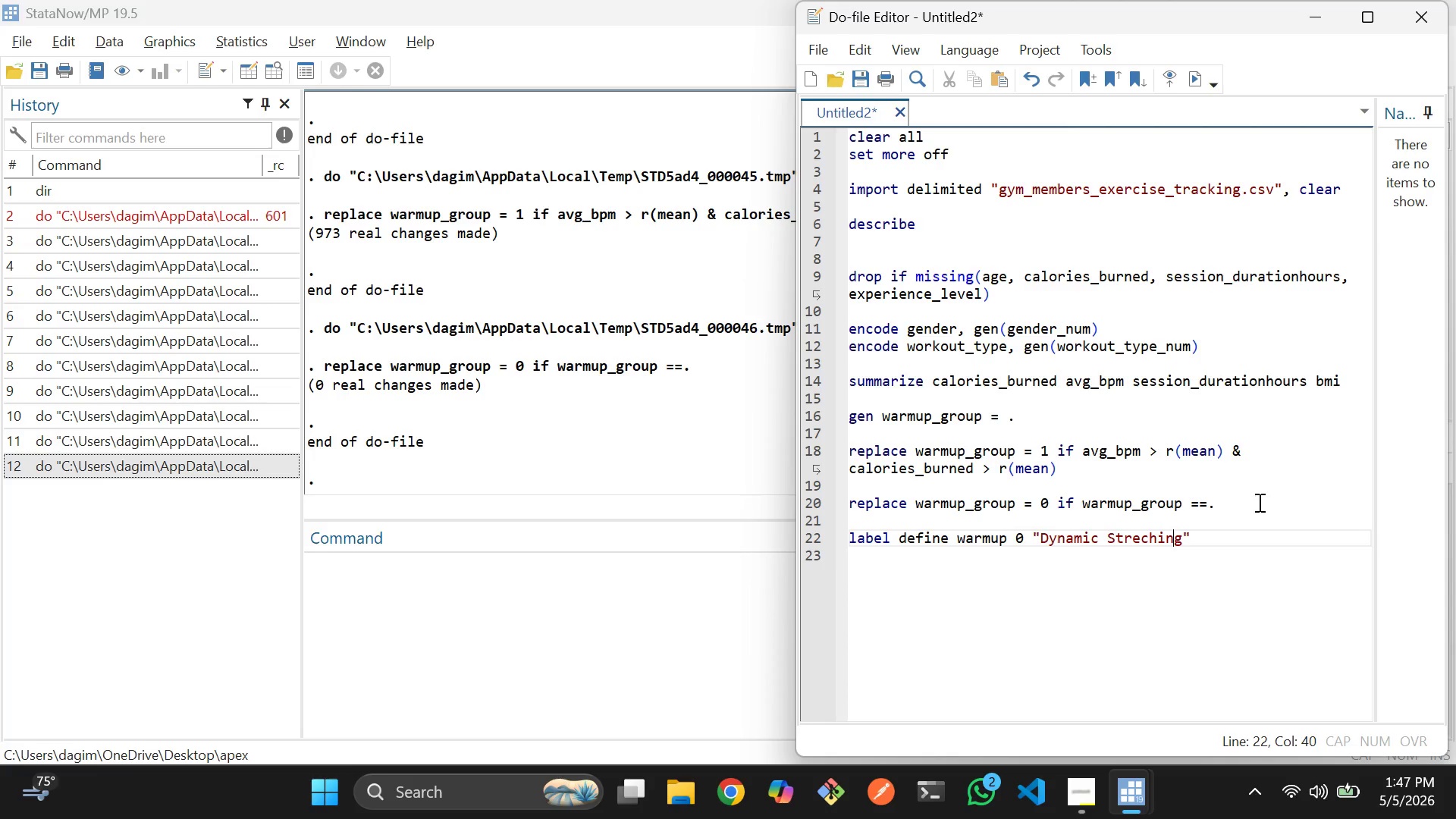 
key(ArrowLeft)
 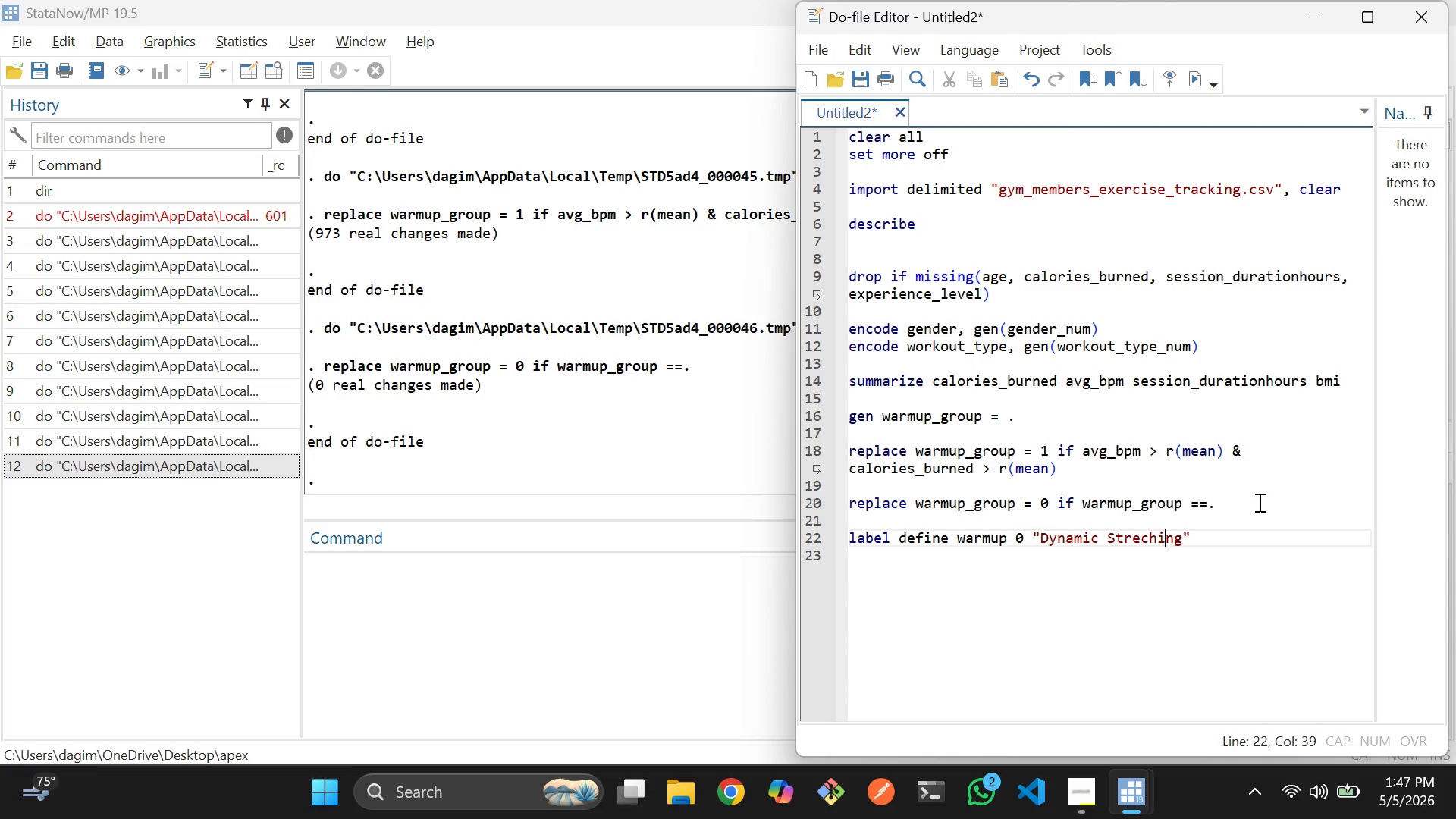 
key(ArrowLeft)
 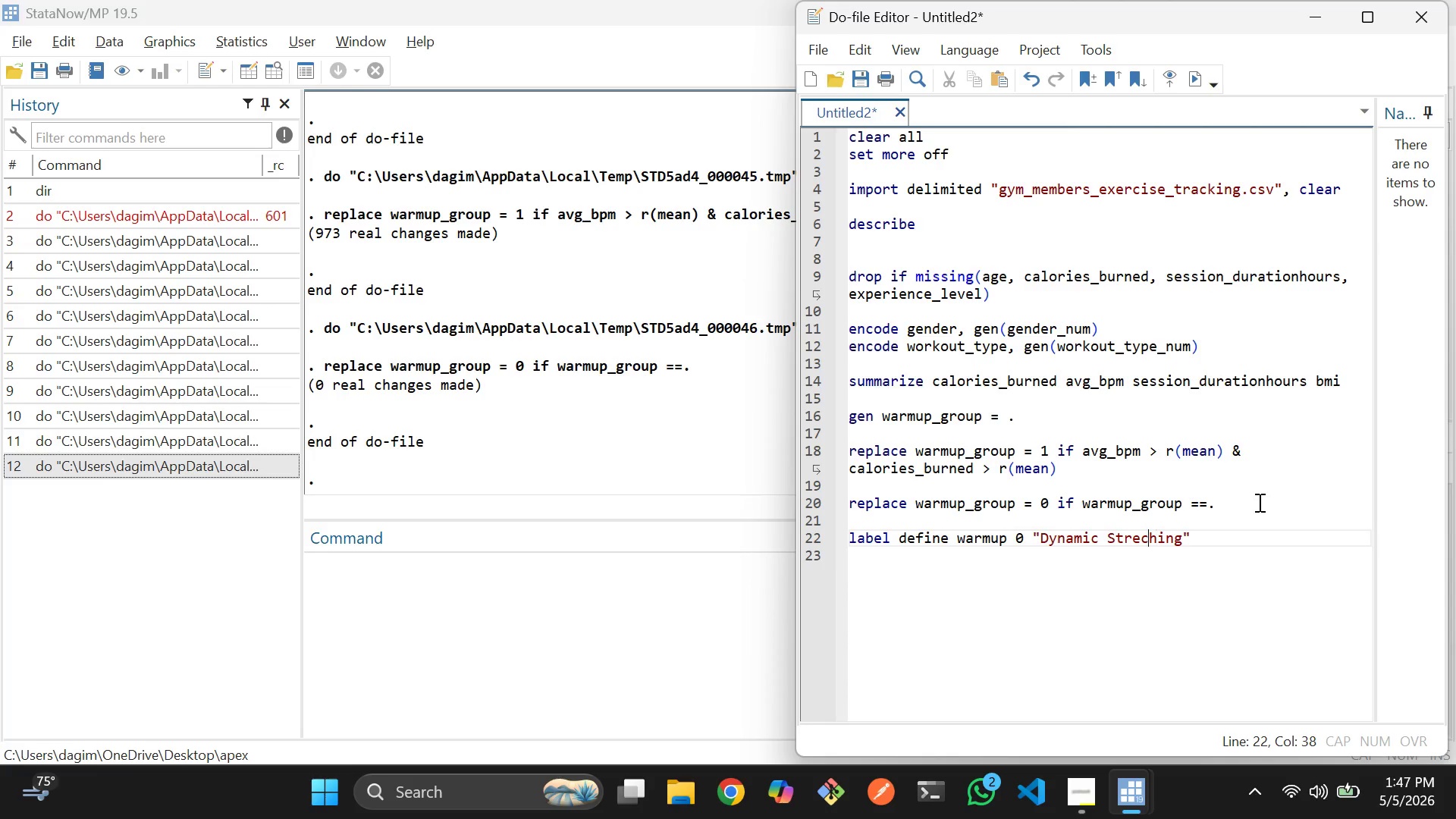 
key(ArrowLeft)
 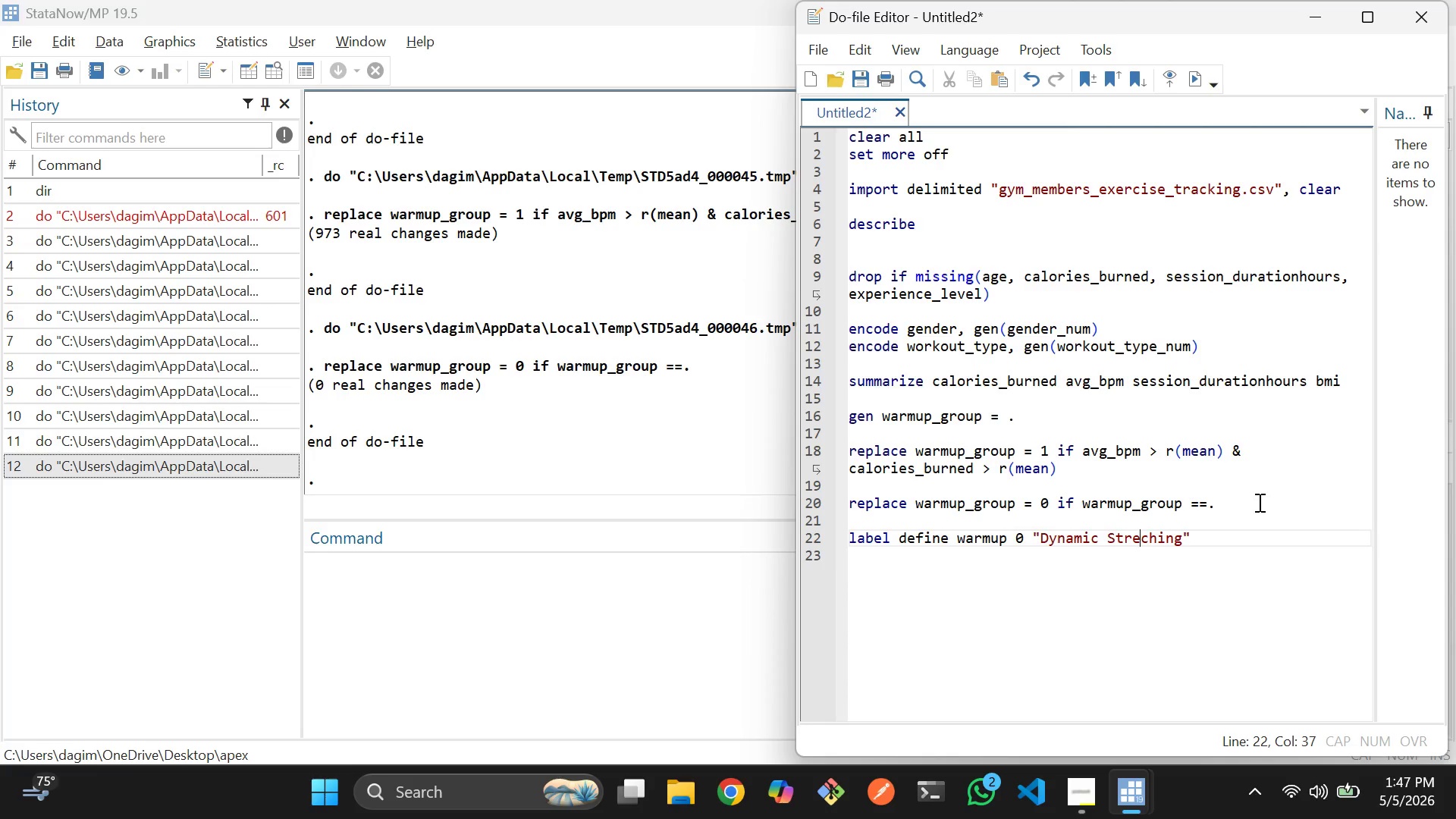 
key(ArrowLeft)
 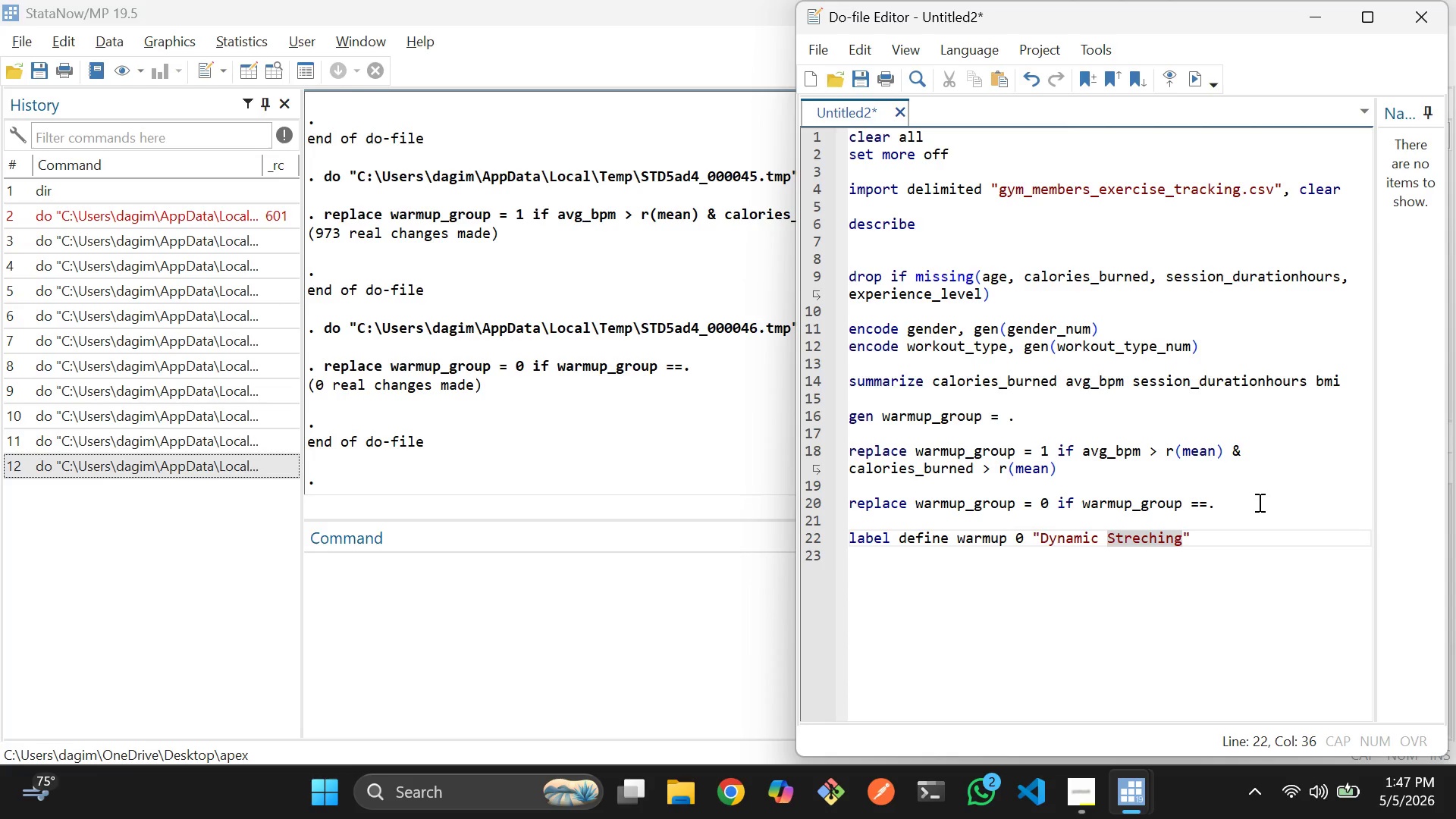 
key(T)
 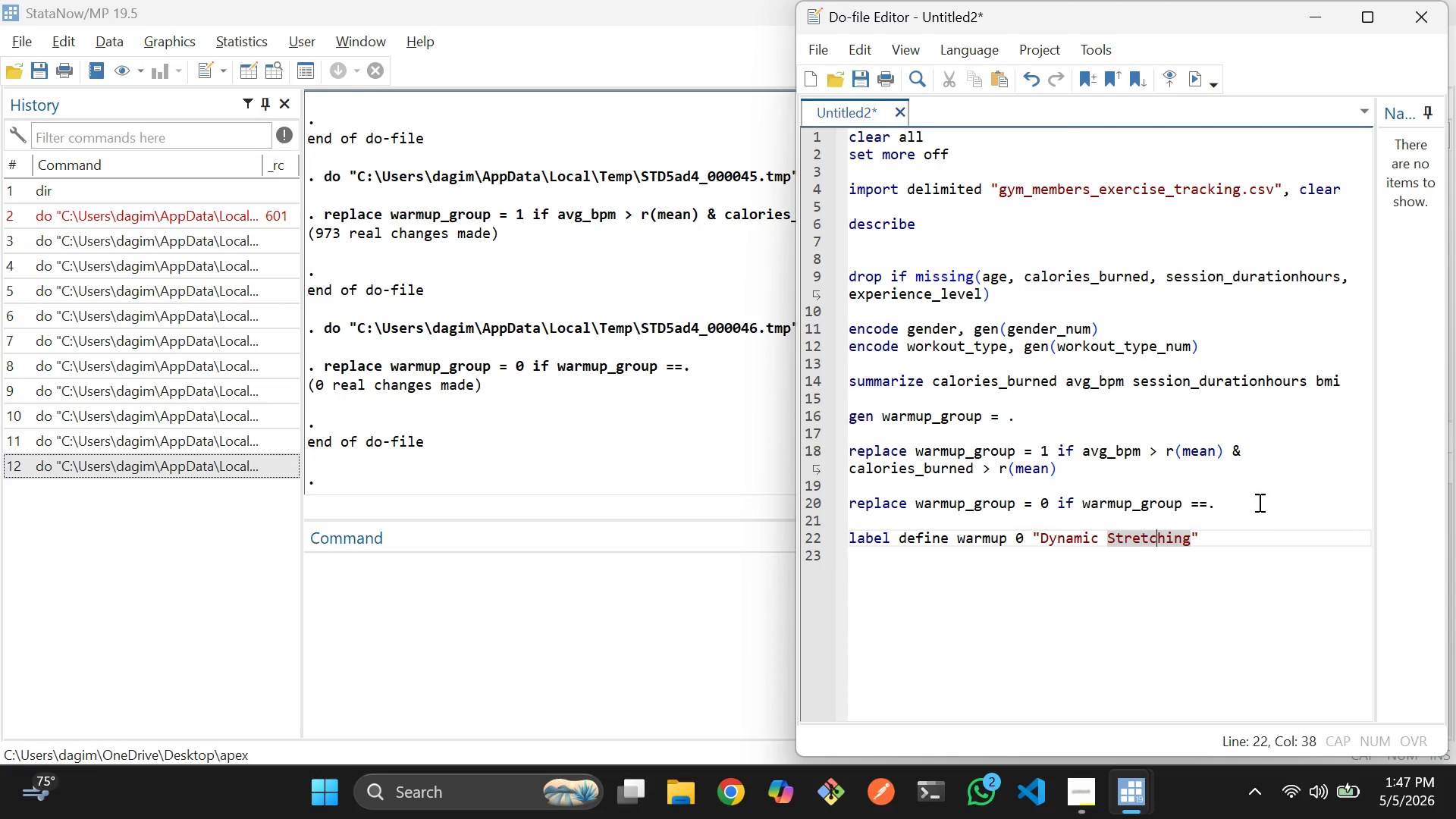 
key(ArrowRight)
 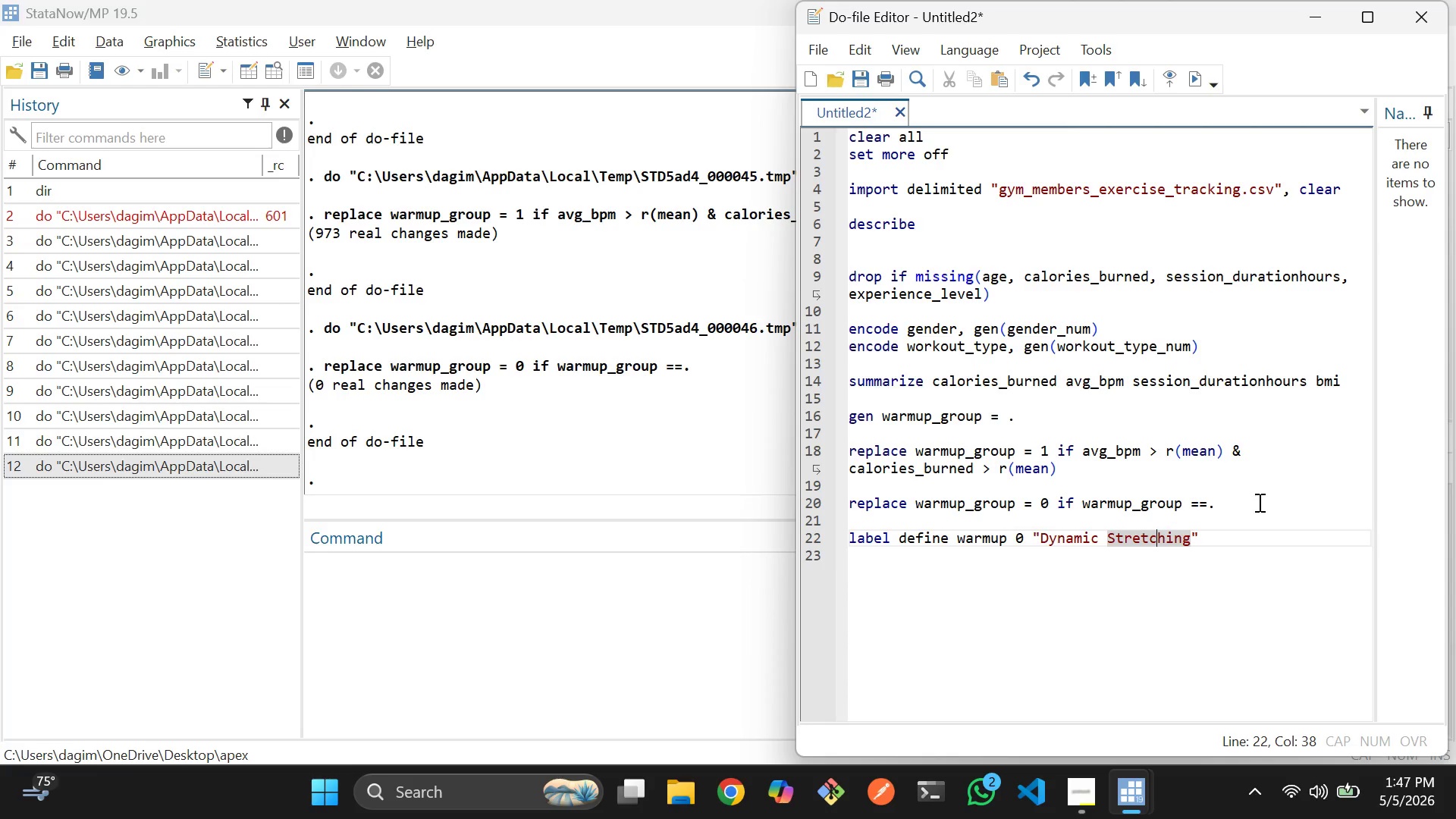 
key(ArrowRight)
 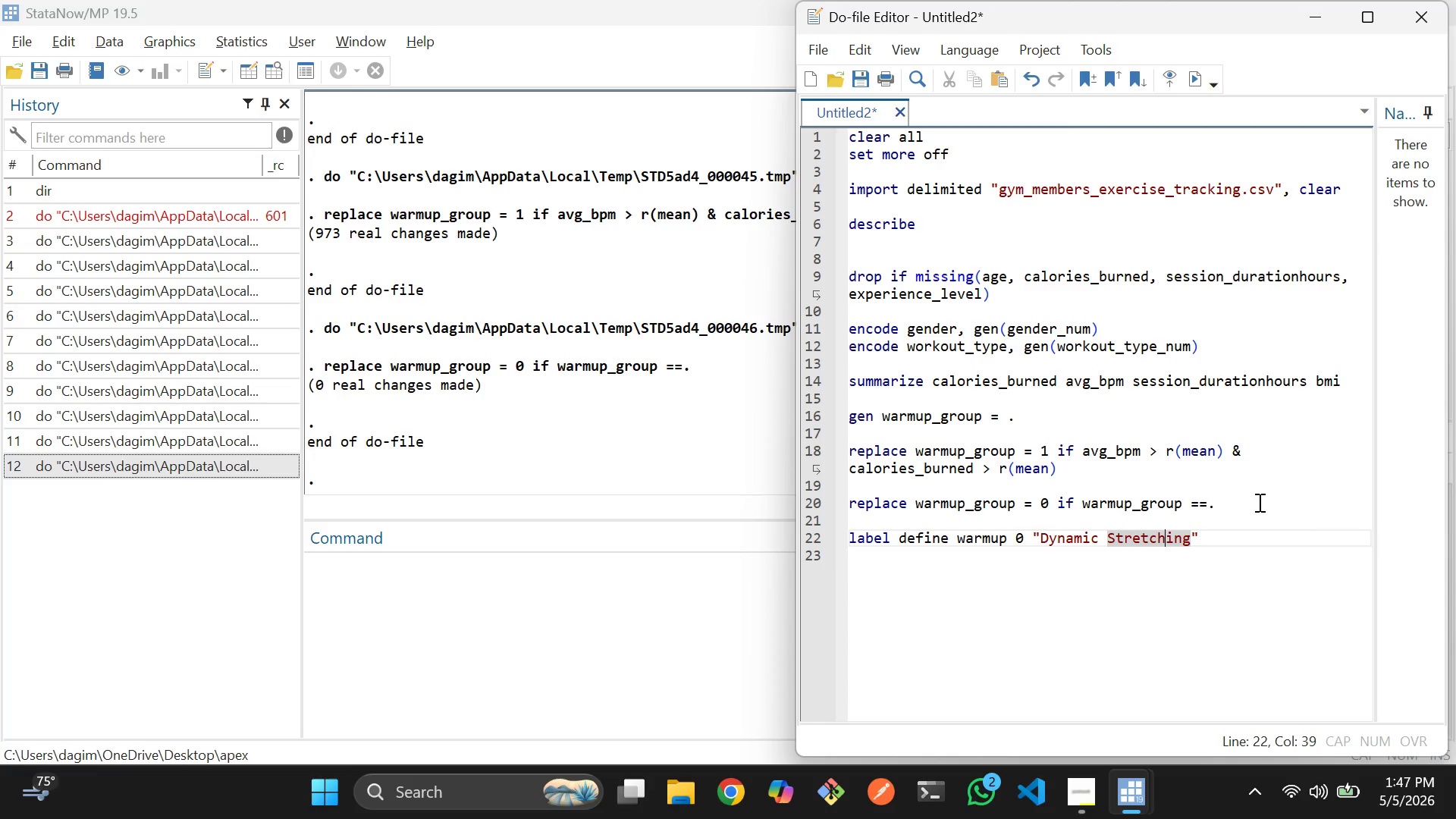 
key(ArrowRight)
 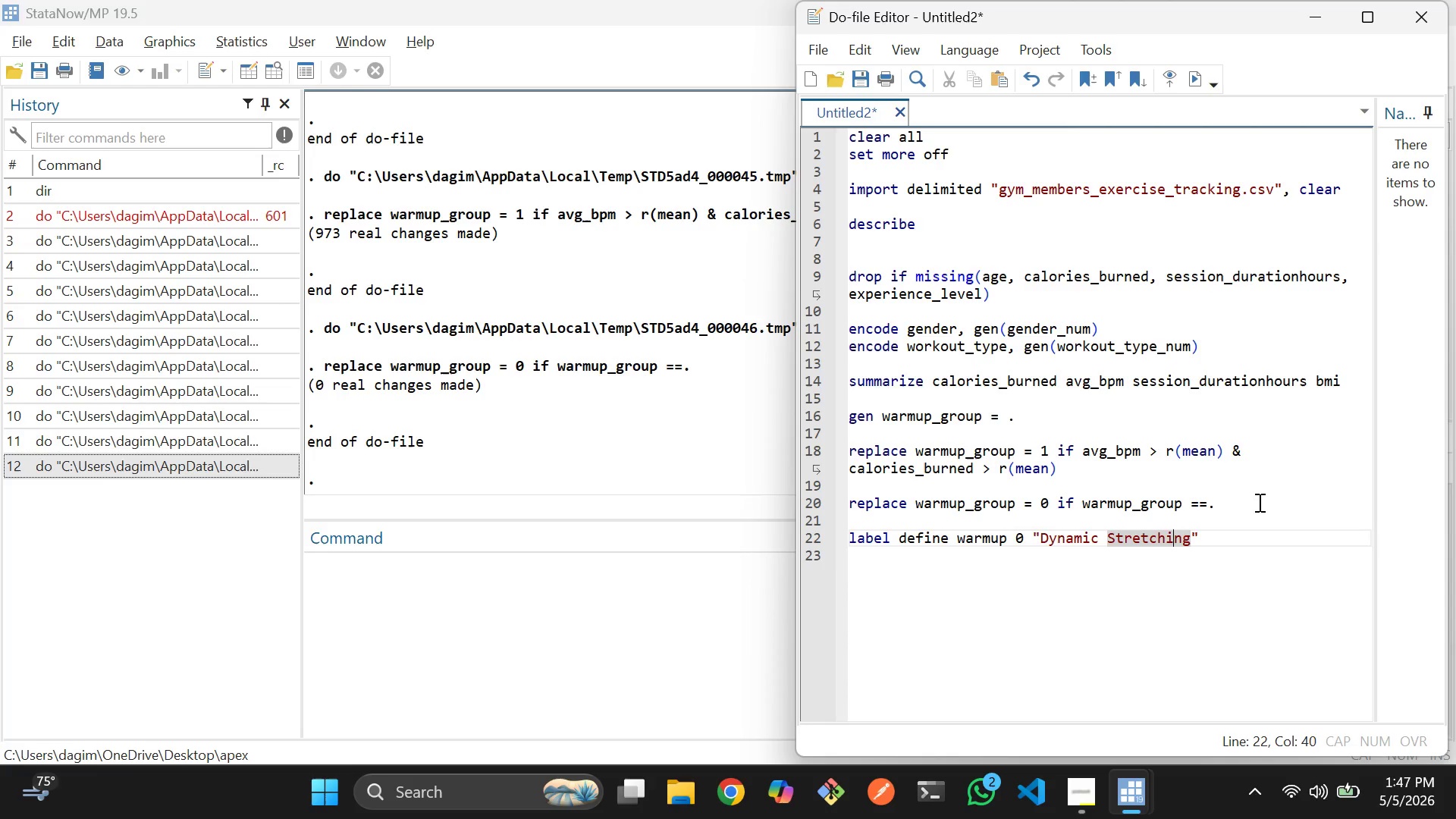 
key(ArrowRight)
 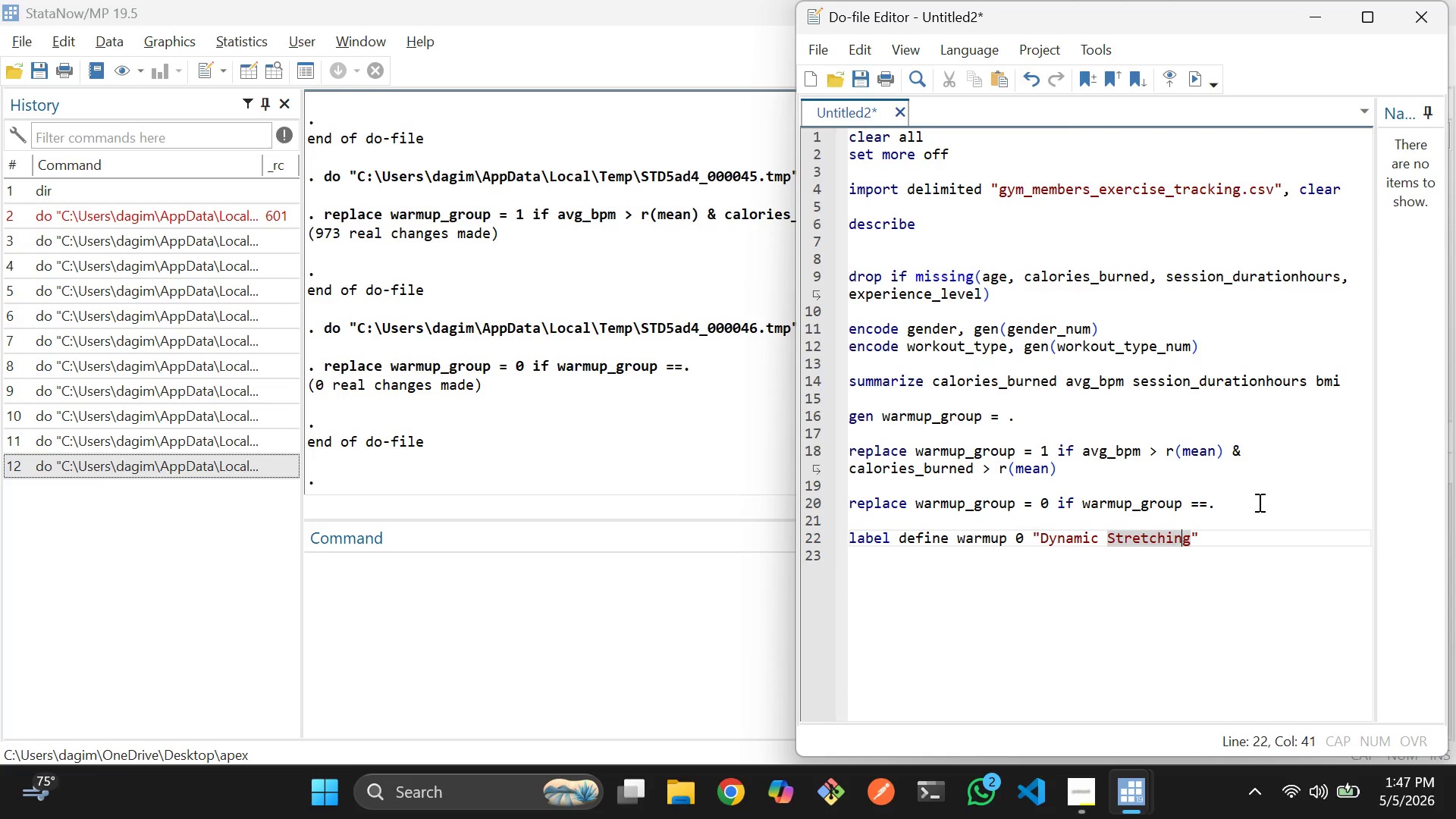 
key(ArrowRight)
 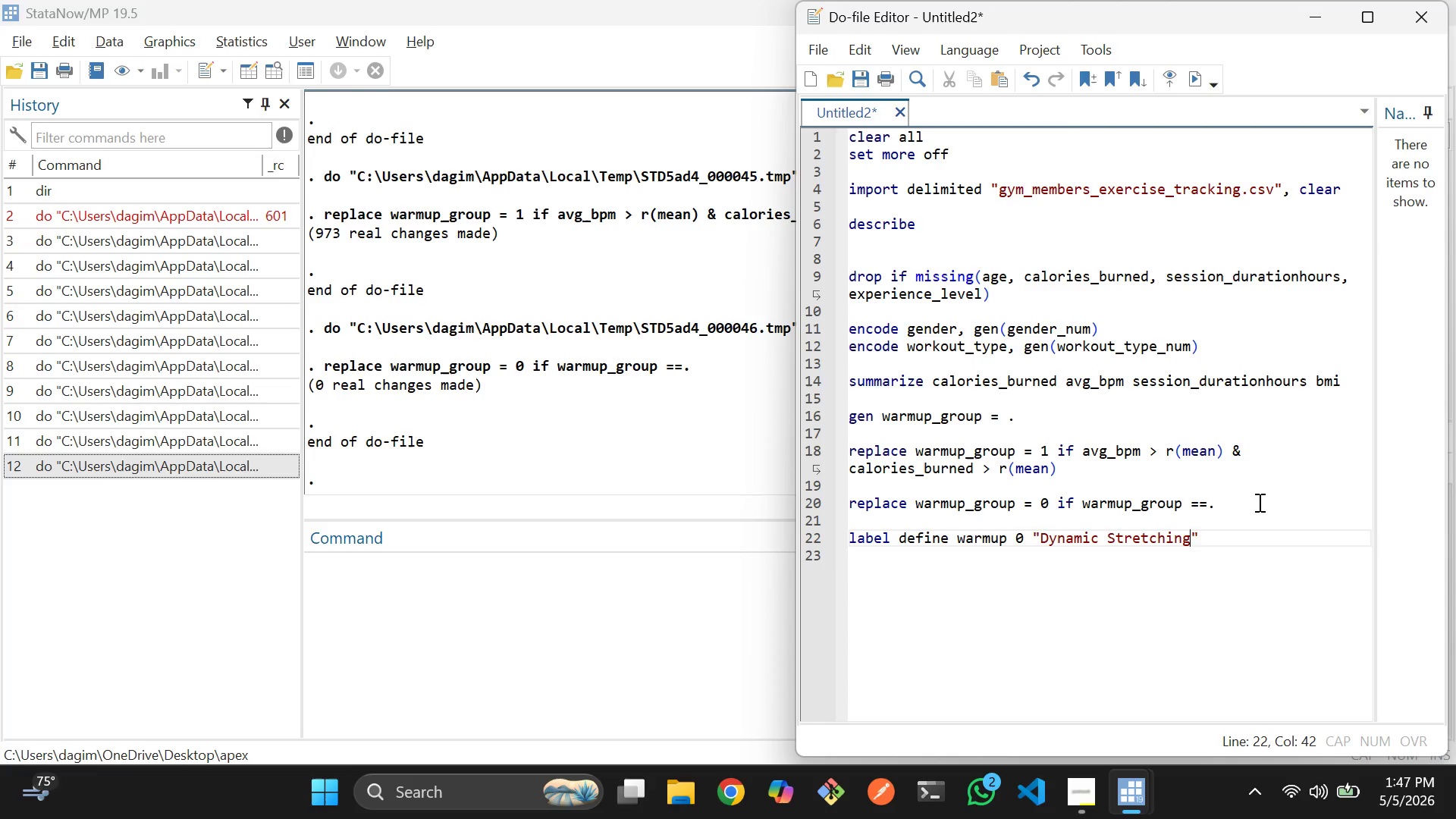 
key(ArrowRight)
 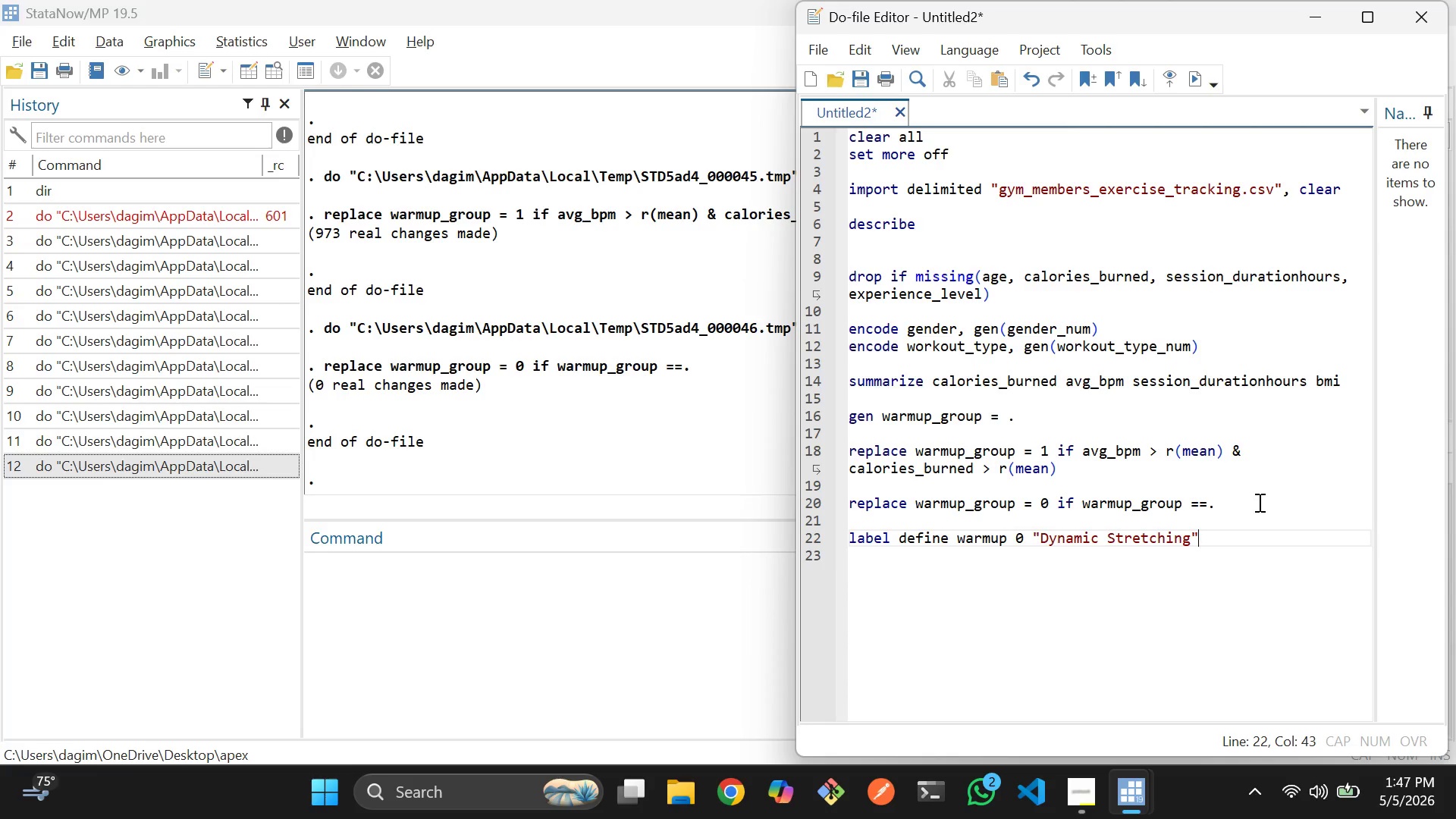 
type( 1 "High-Intensity Pulse)
 